 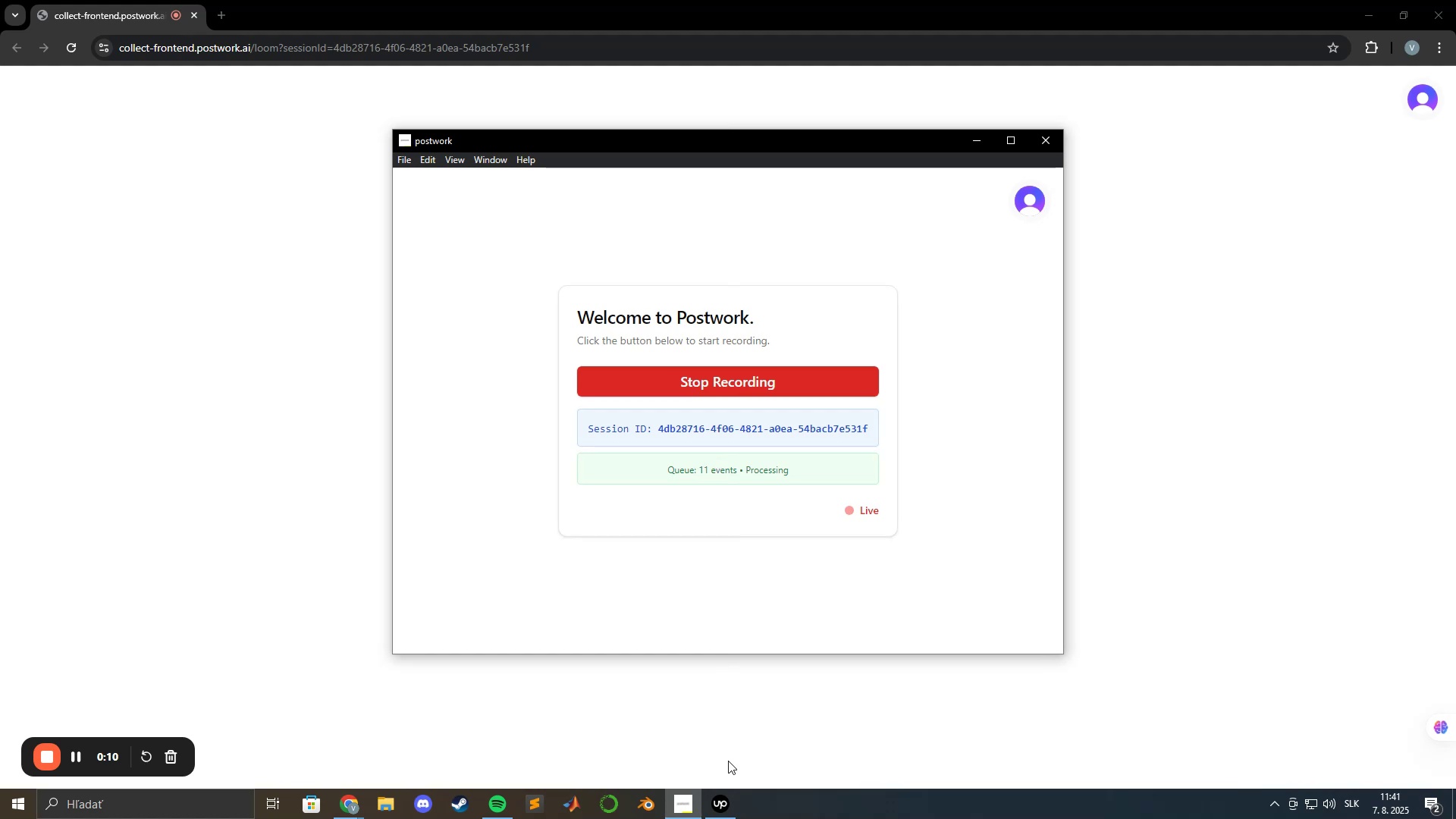 
left_click([717, 807])
 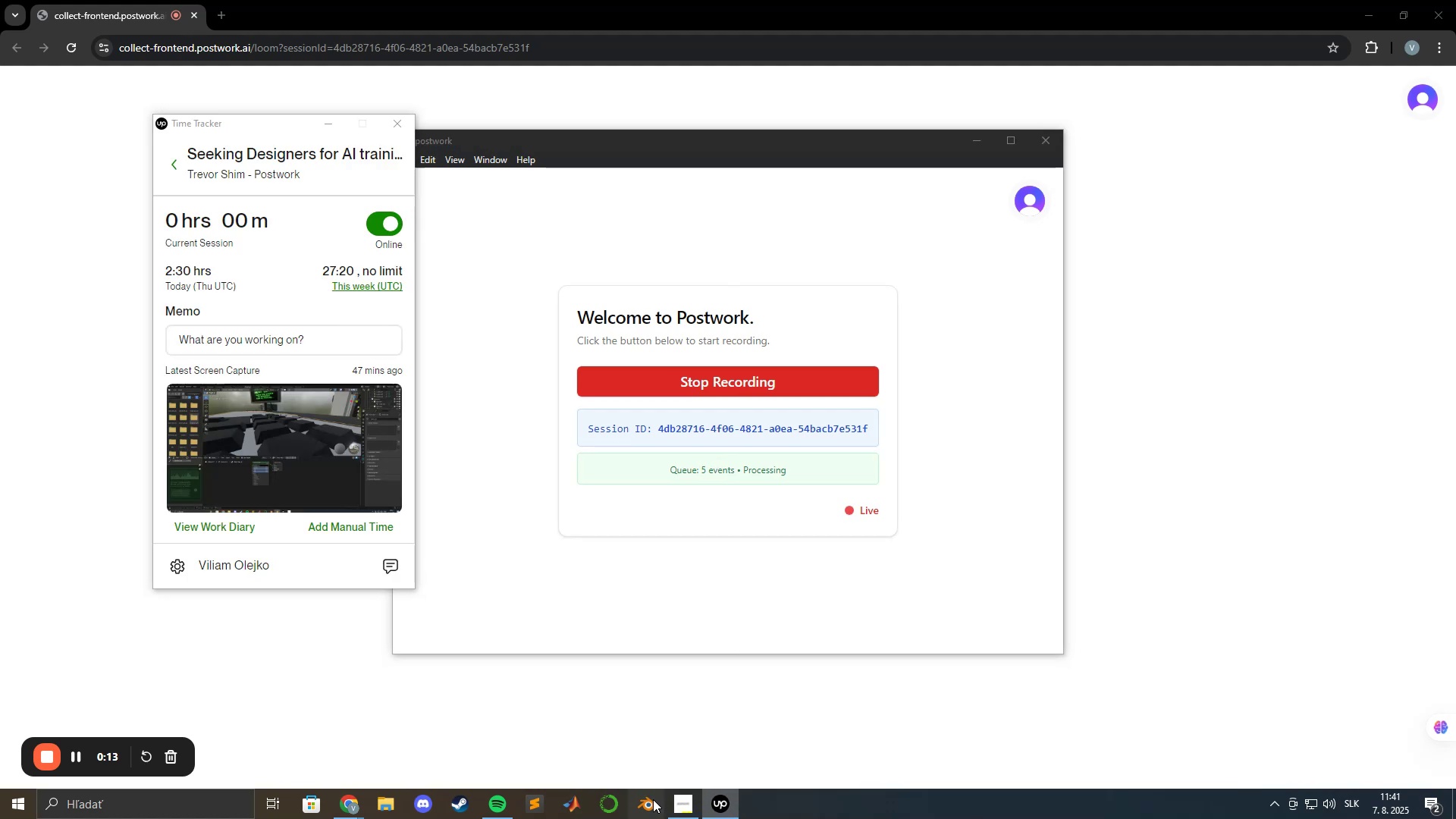 
mouse_move([598, 620])
 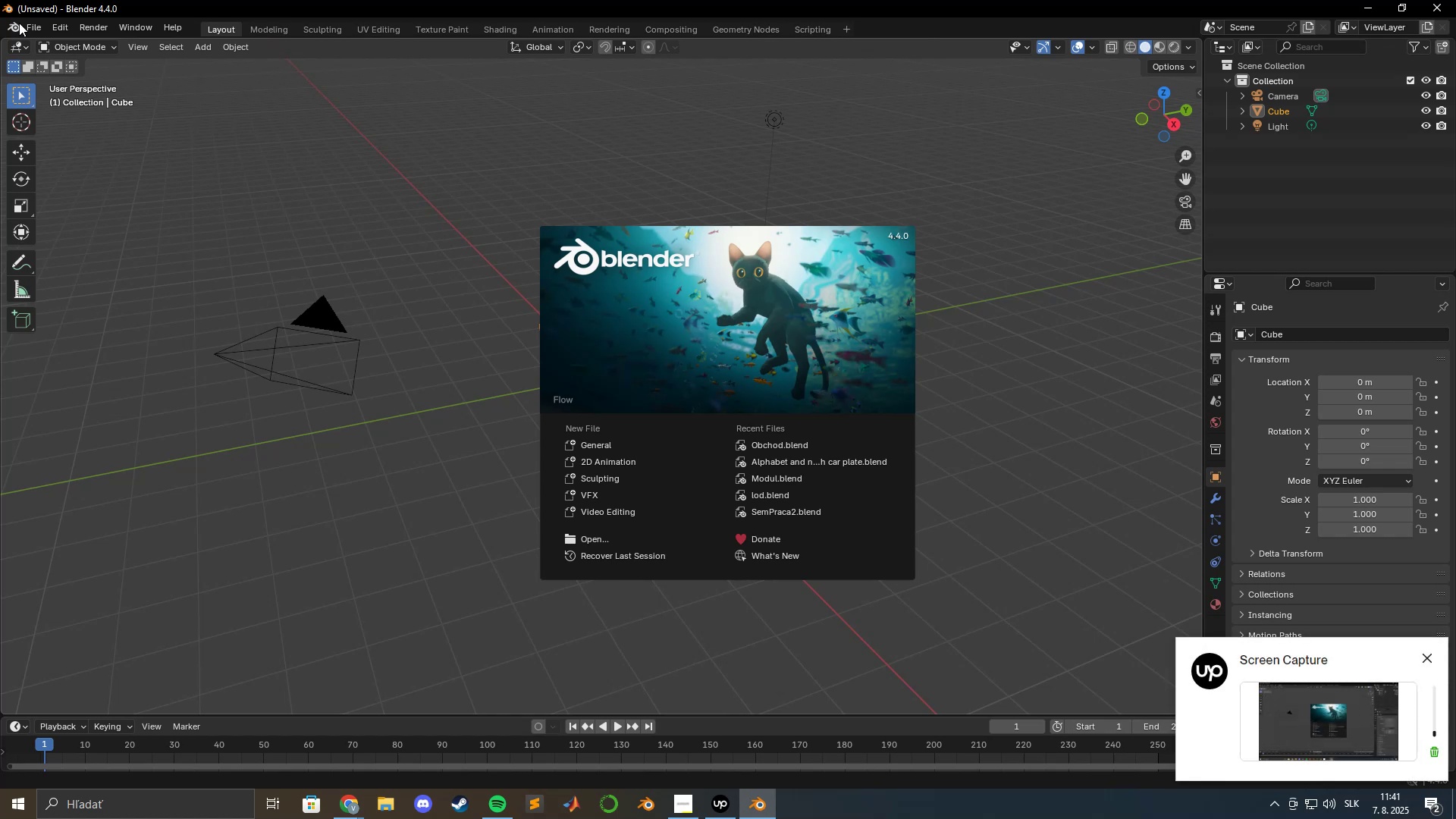 
left_click([36, 23])
 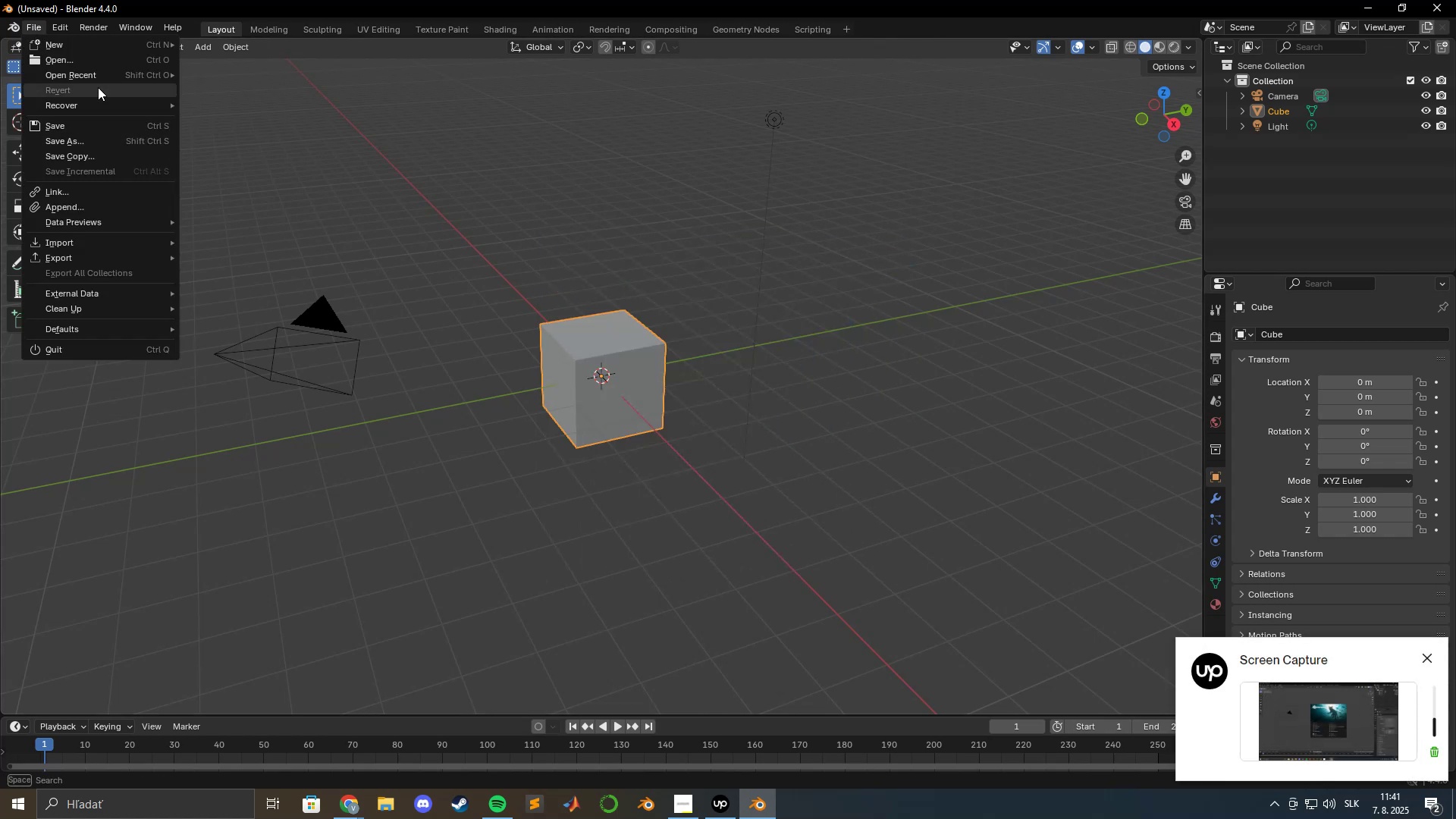 
left_click([102, 63])
 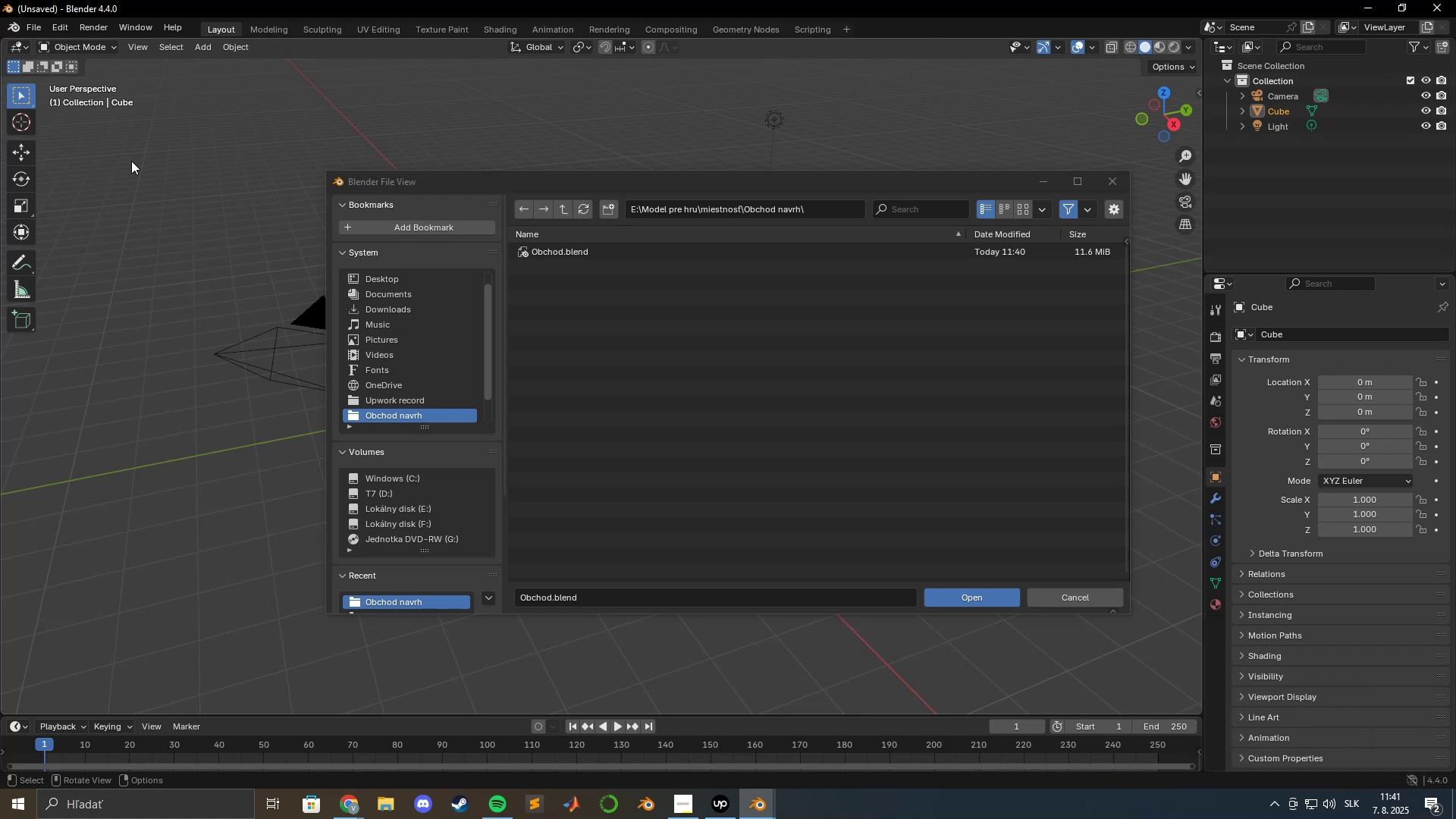 
wait(10.01)
 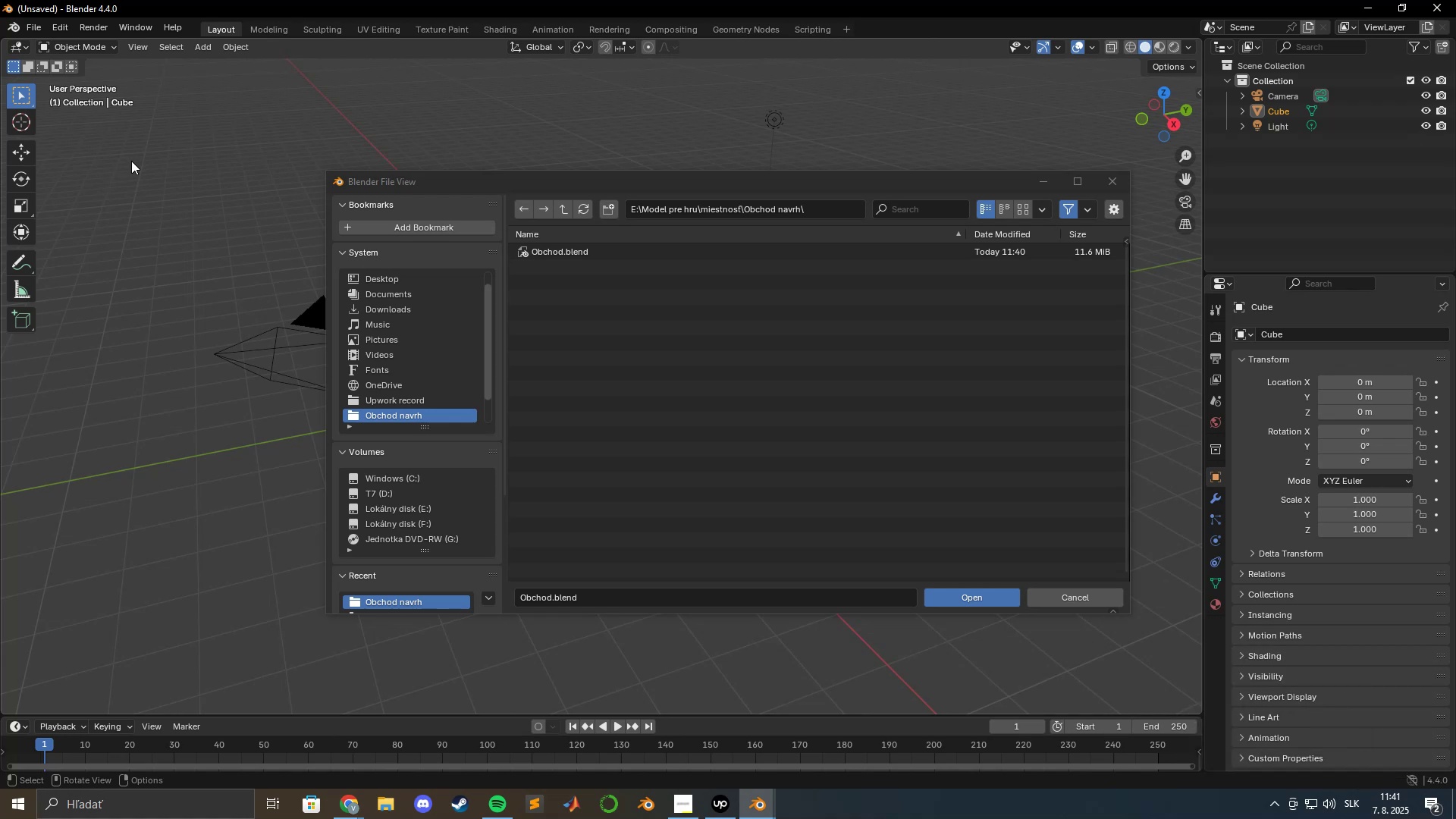 
left_click([956, 598])
 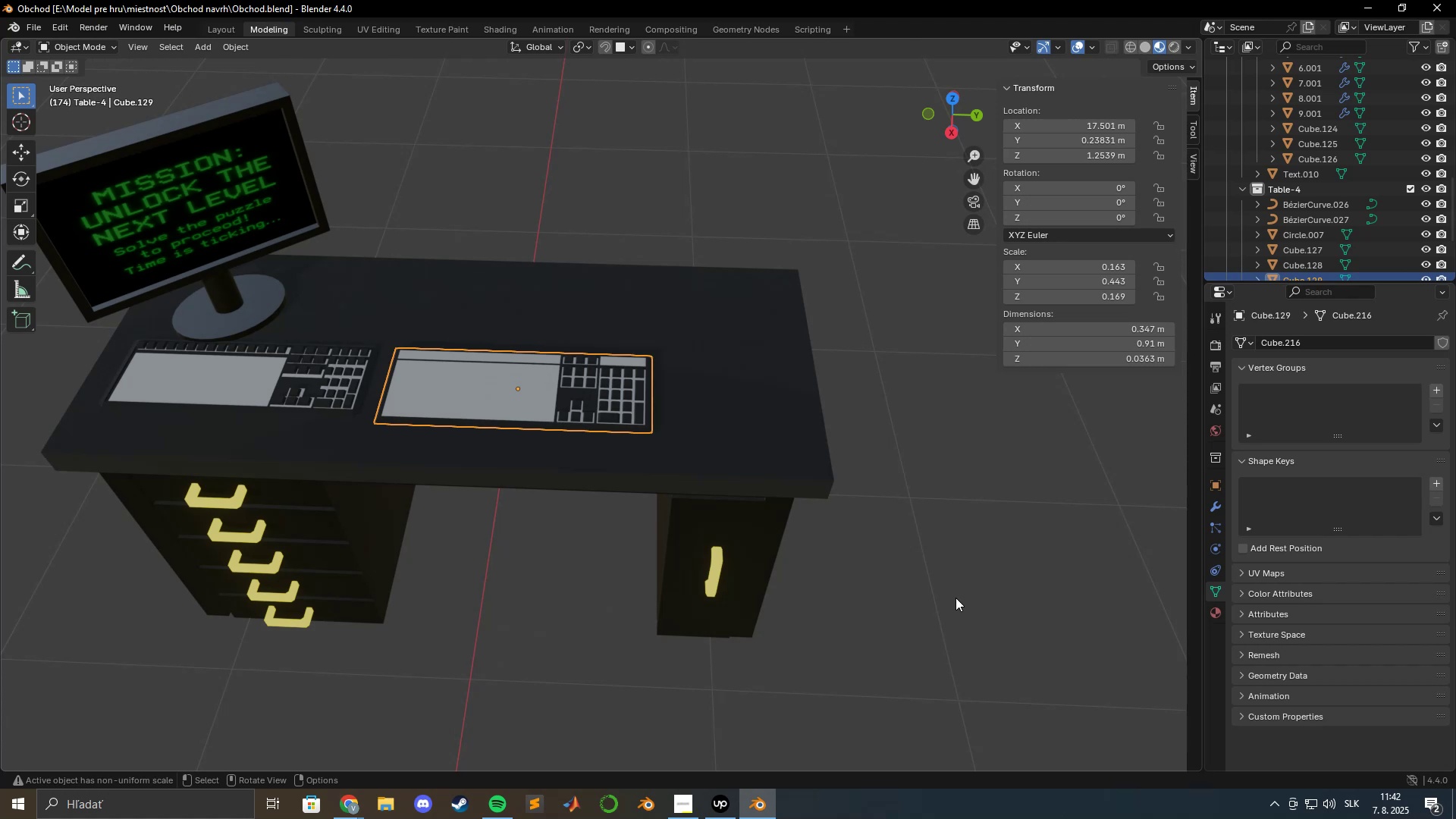 
wait(69.38)
 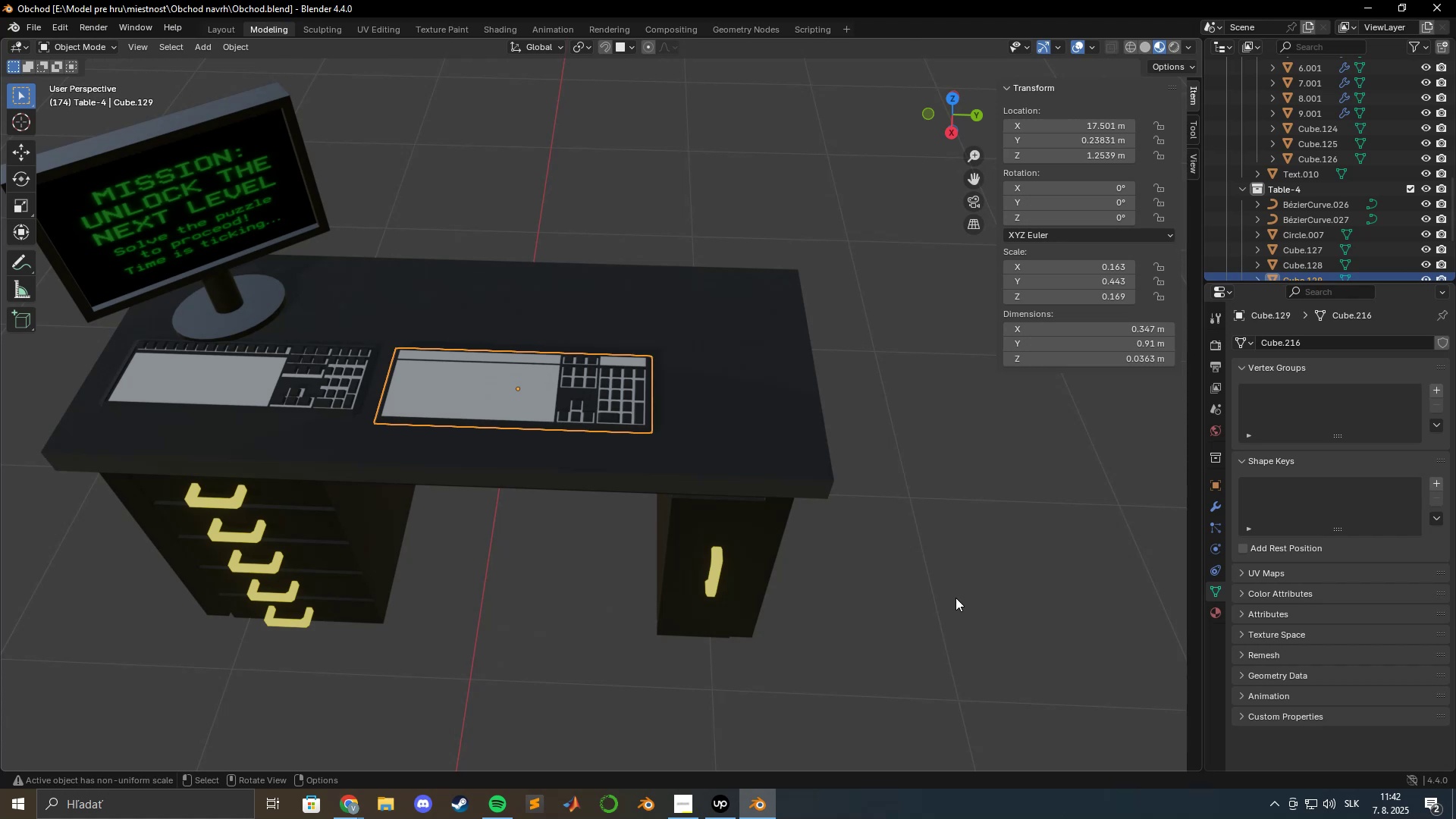 
key(NumpadDecimal)
 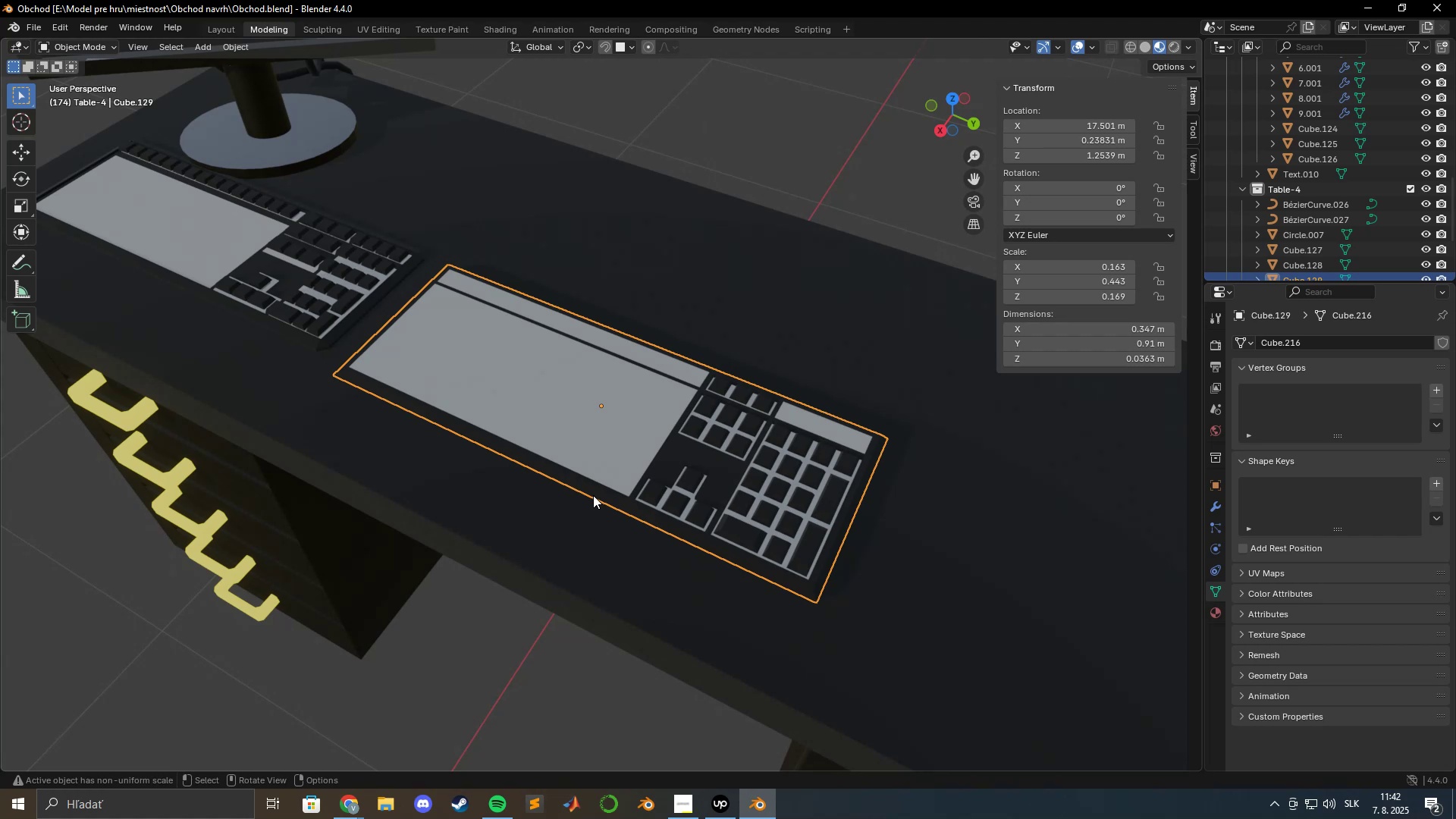 
wait(19.87)
 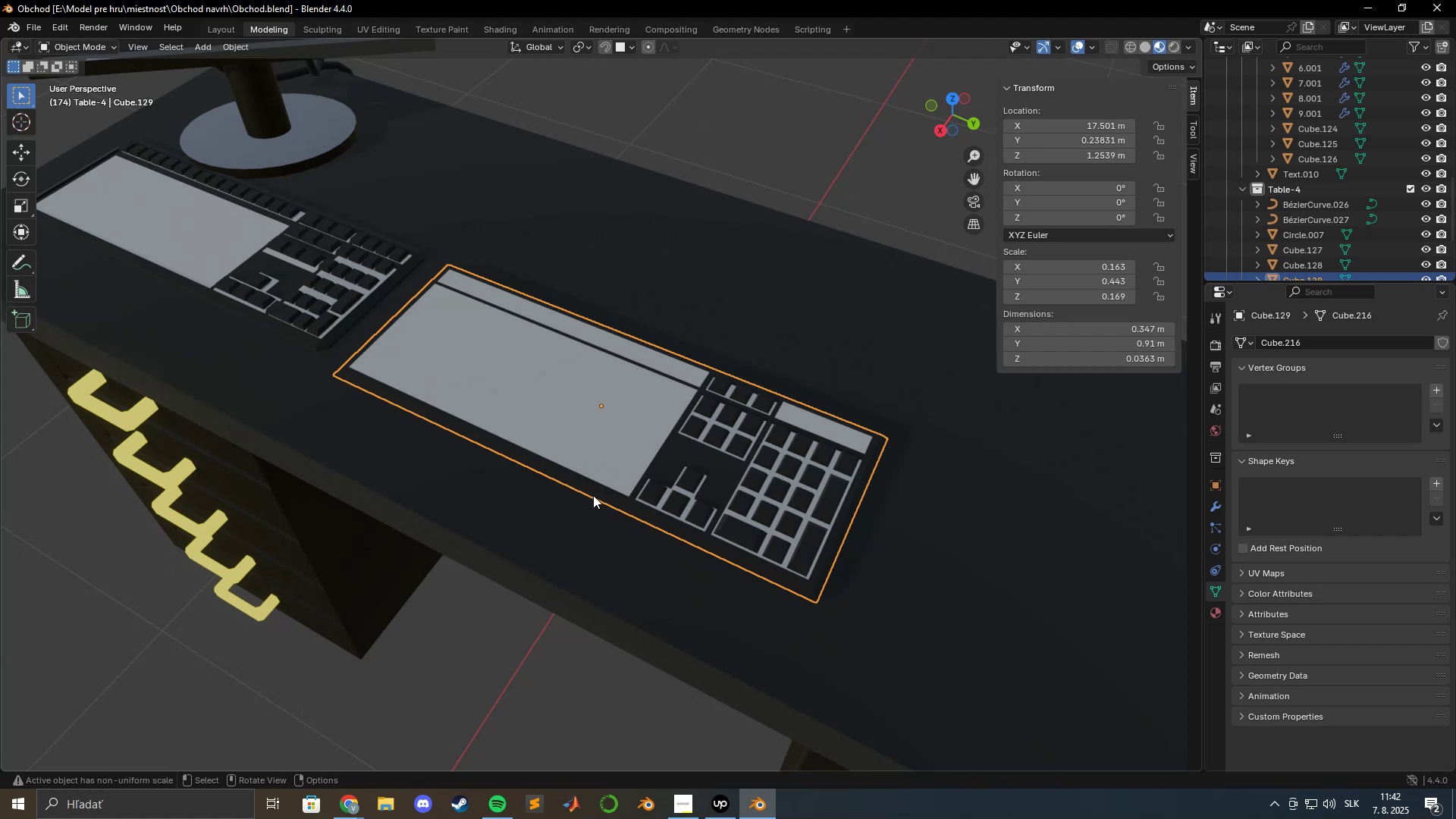 
key(Tab)
 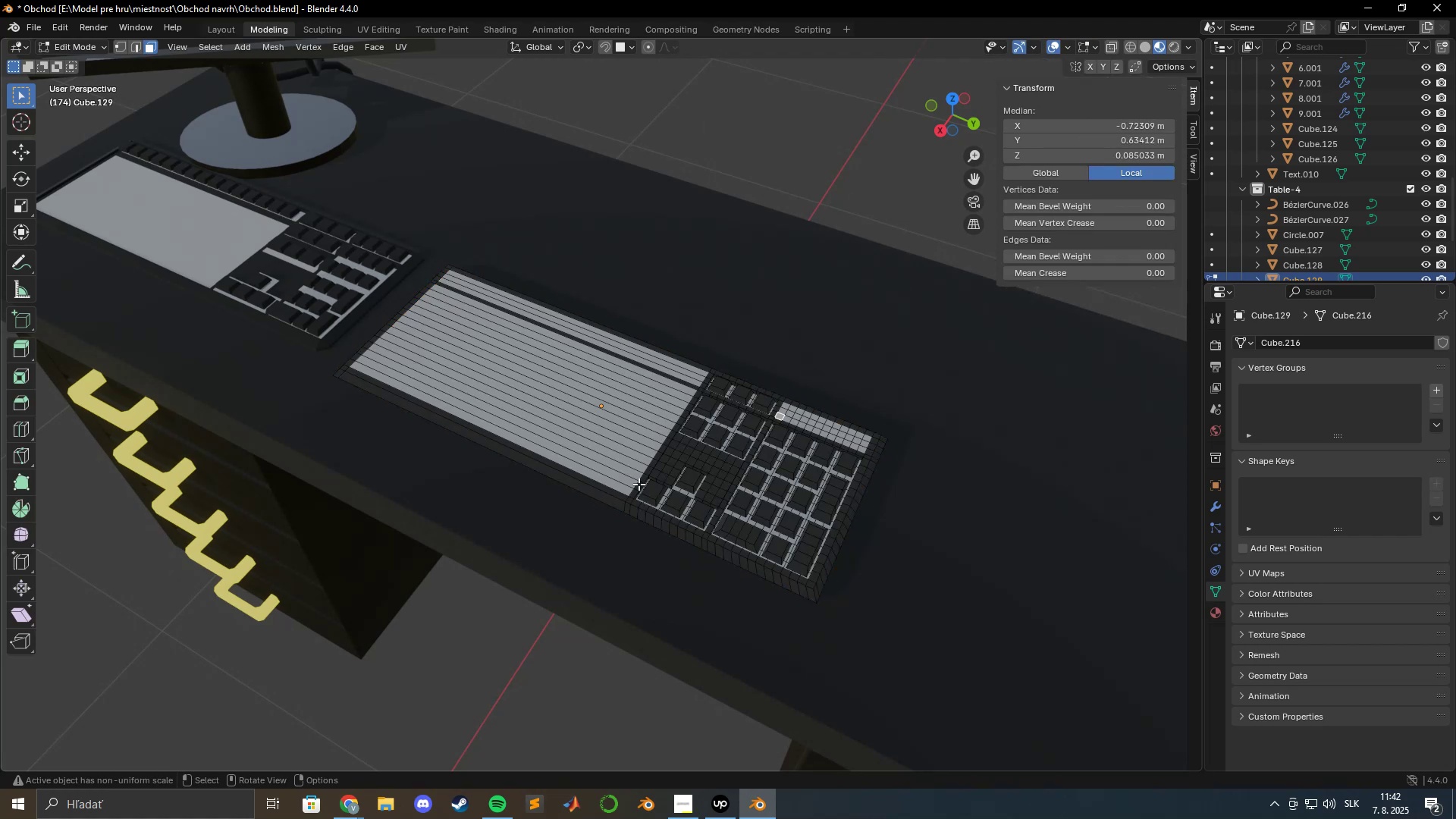 
key(NumpadDecimal)
 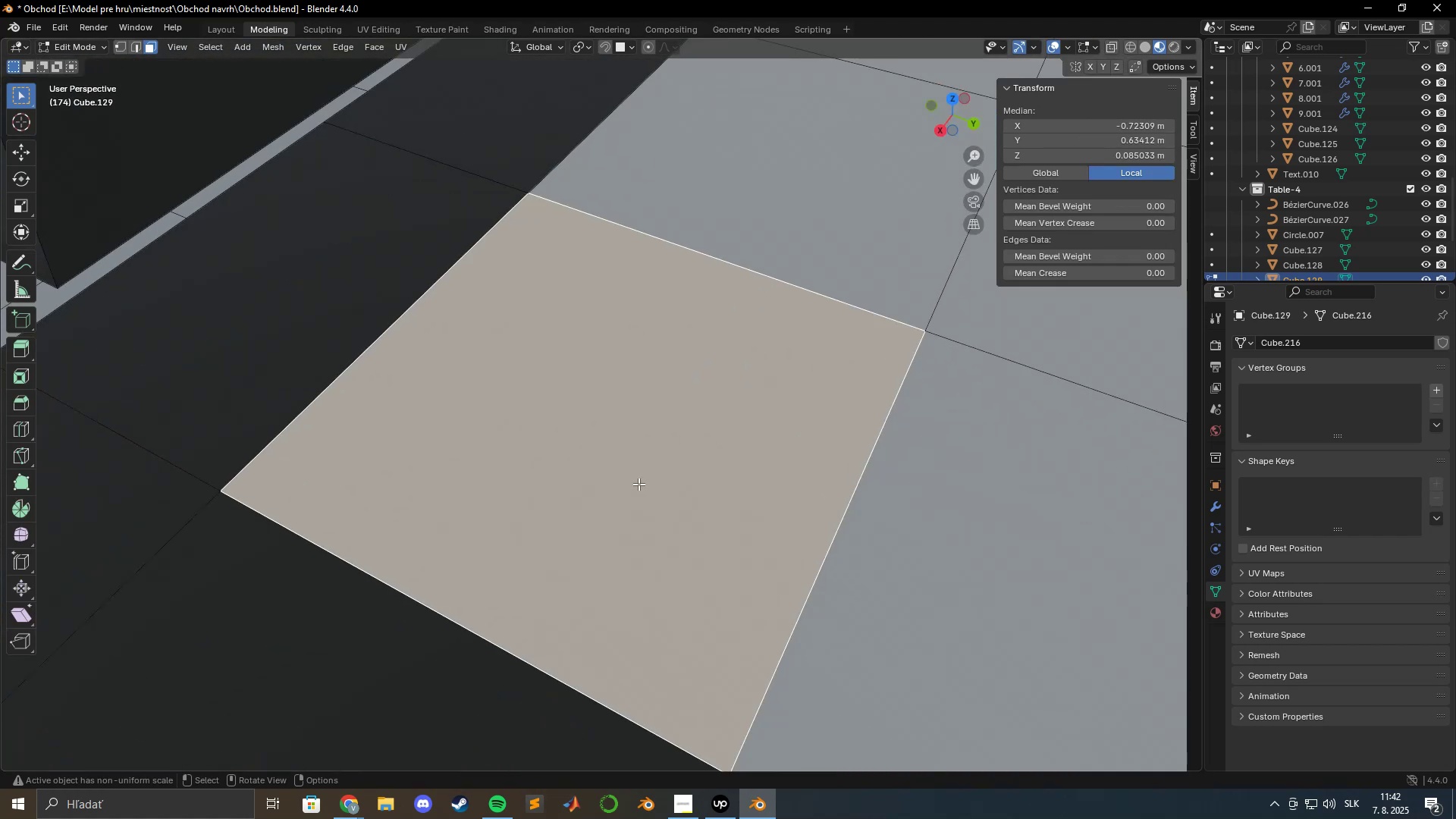 
scroll: coordinate [718, 467], scroll_direction: down, amount: 14.0
 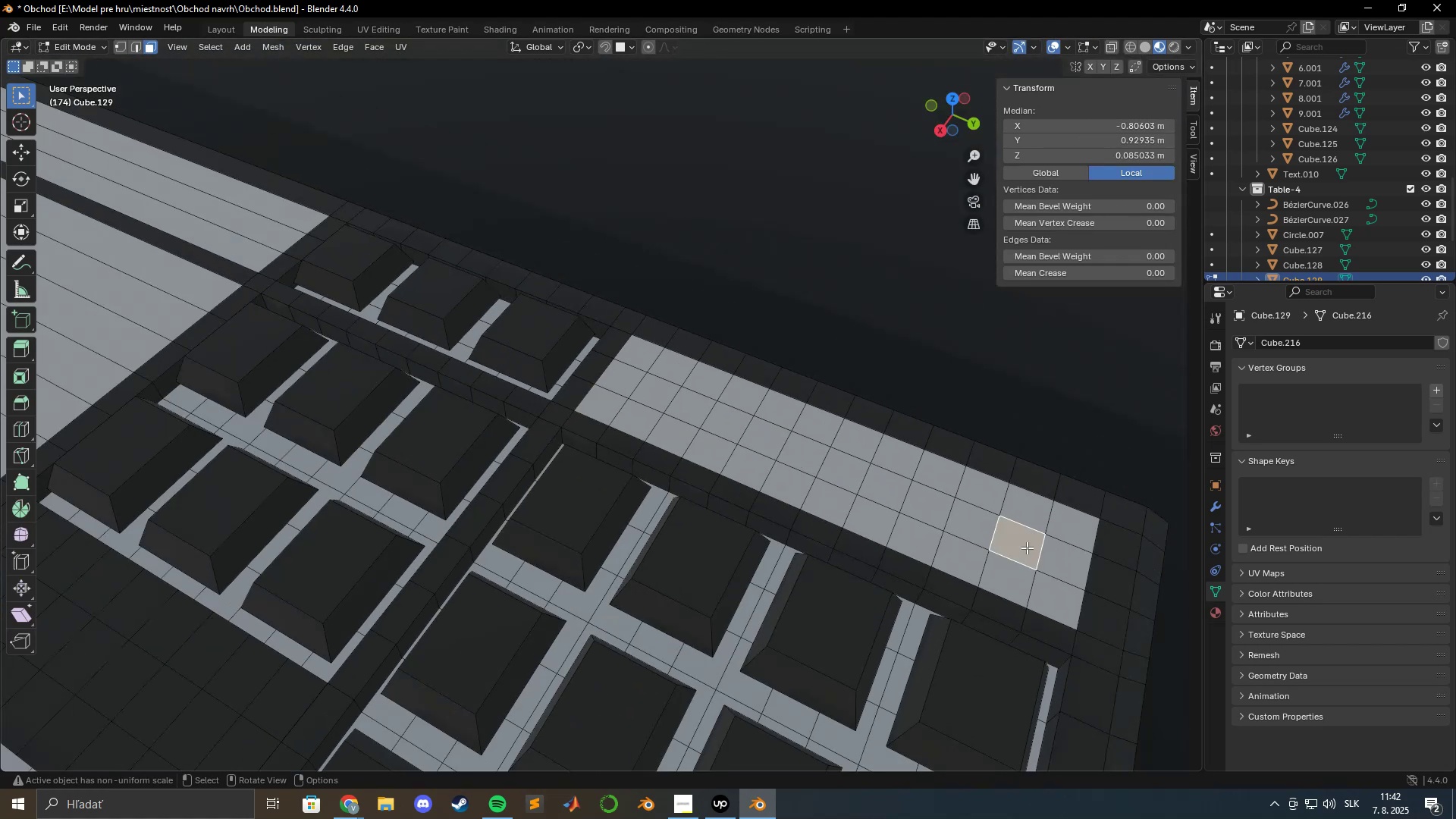 
key(NumpadDecimal)
 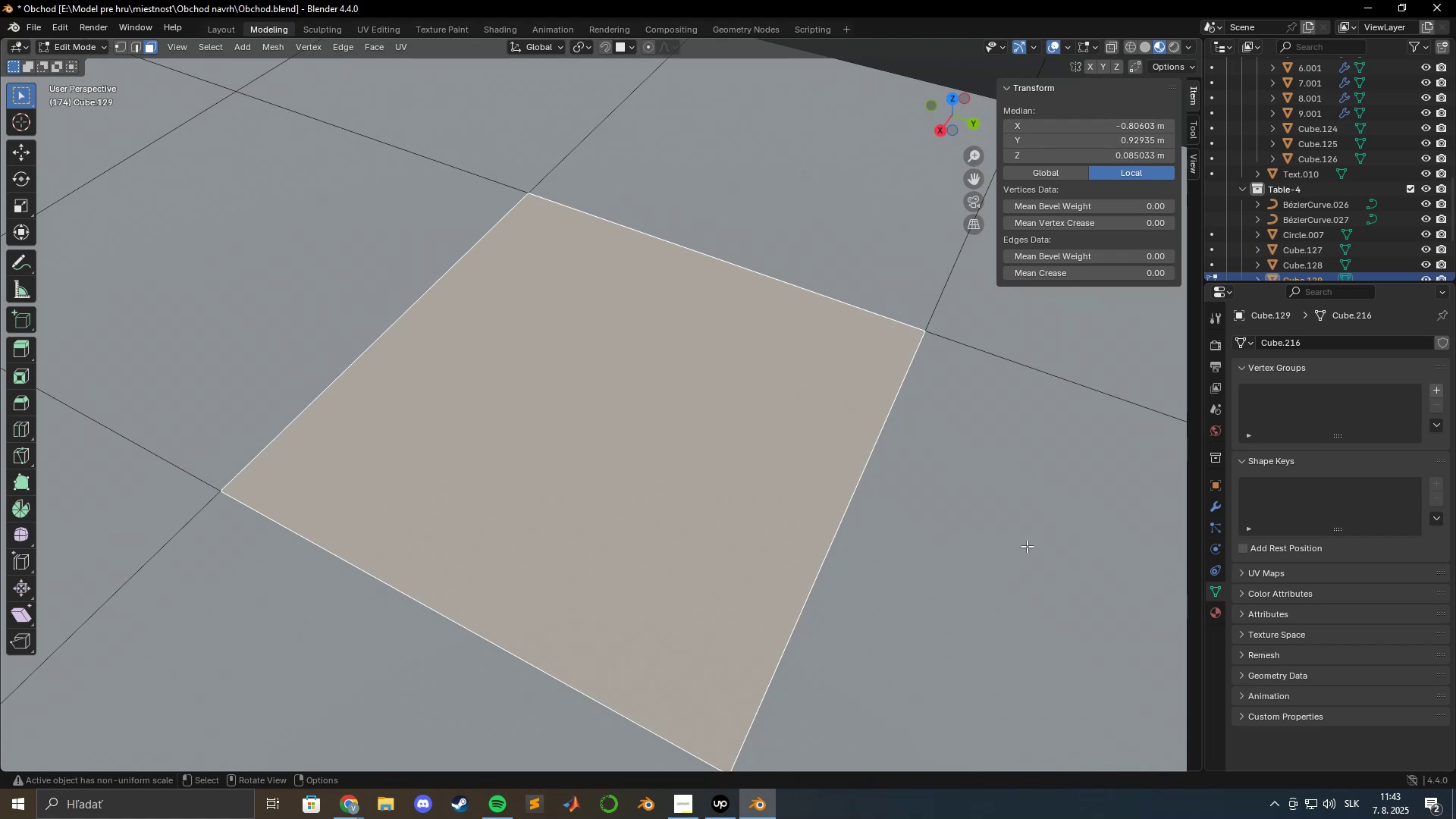 
scroll: coordinate [802, 499], scroll_direction: down, amount: 11.0
 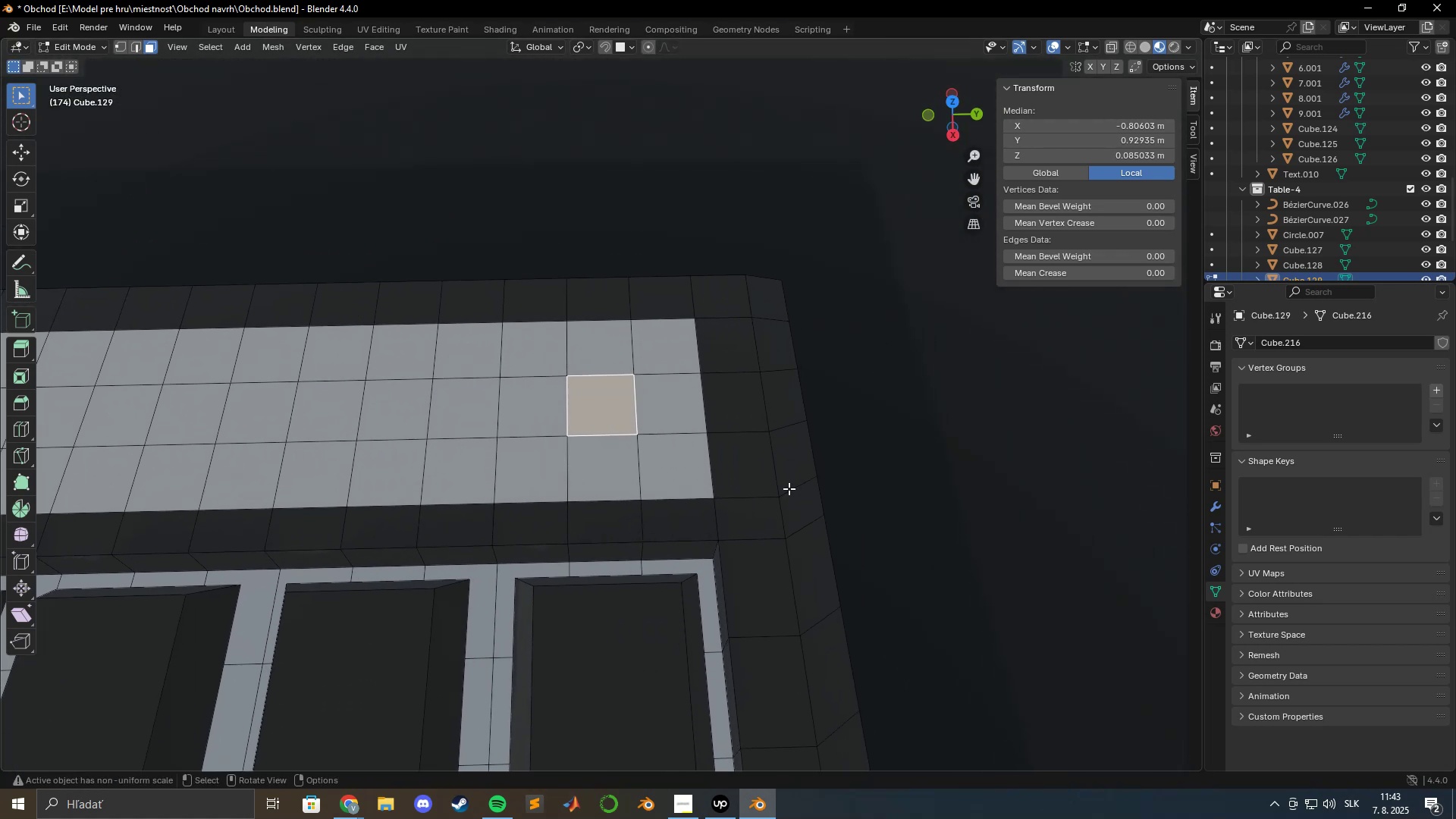 
wait(6.47)
 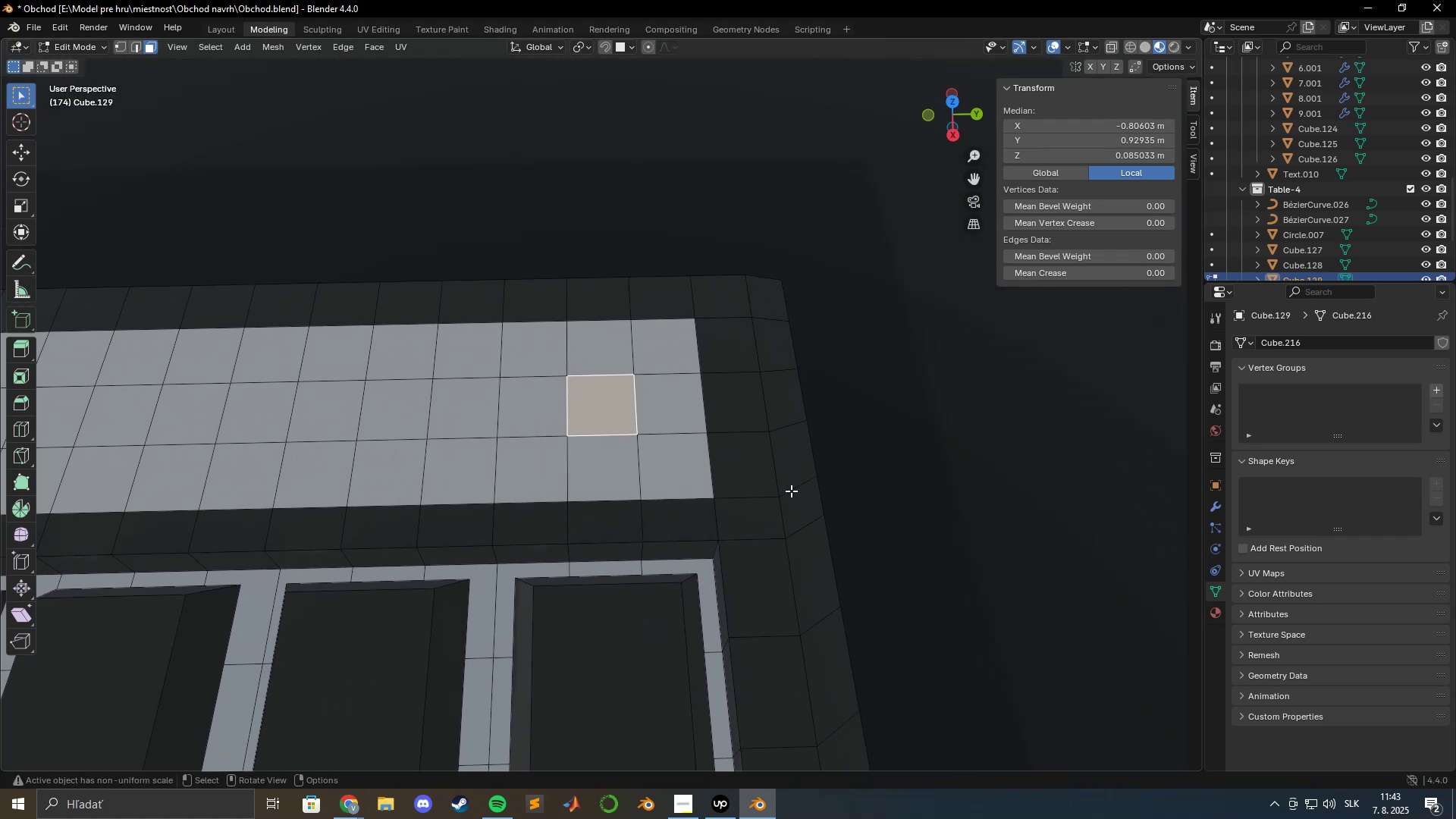 
scroll: coordinate [773, 488], scroll_direction: down, amount: 1.0
 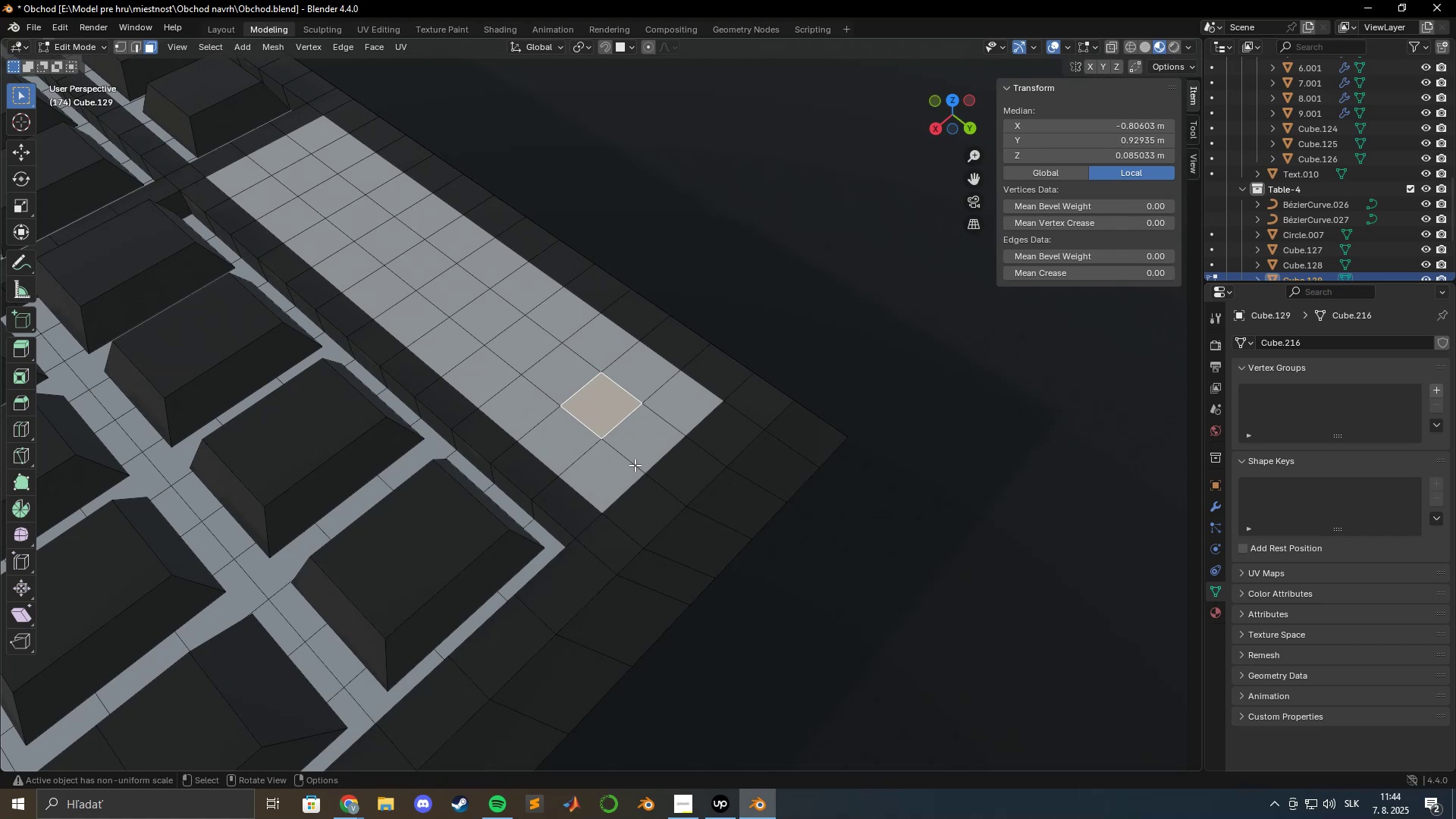 
wait(64.26)
 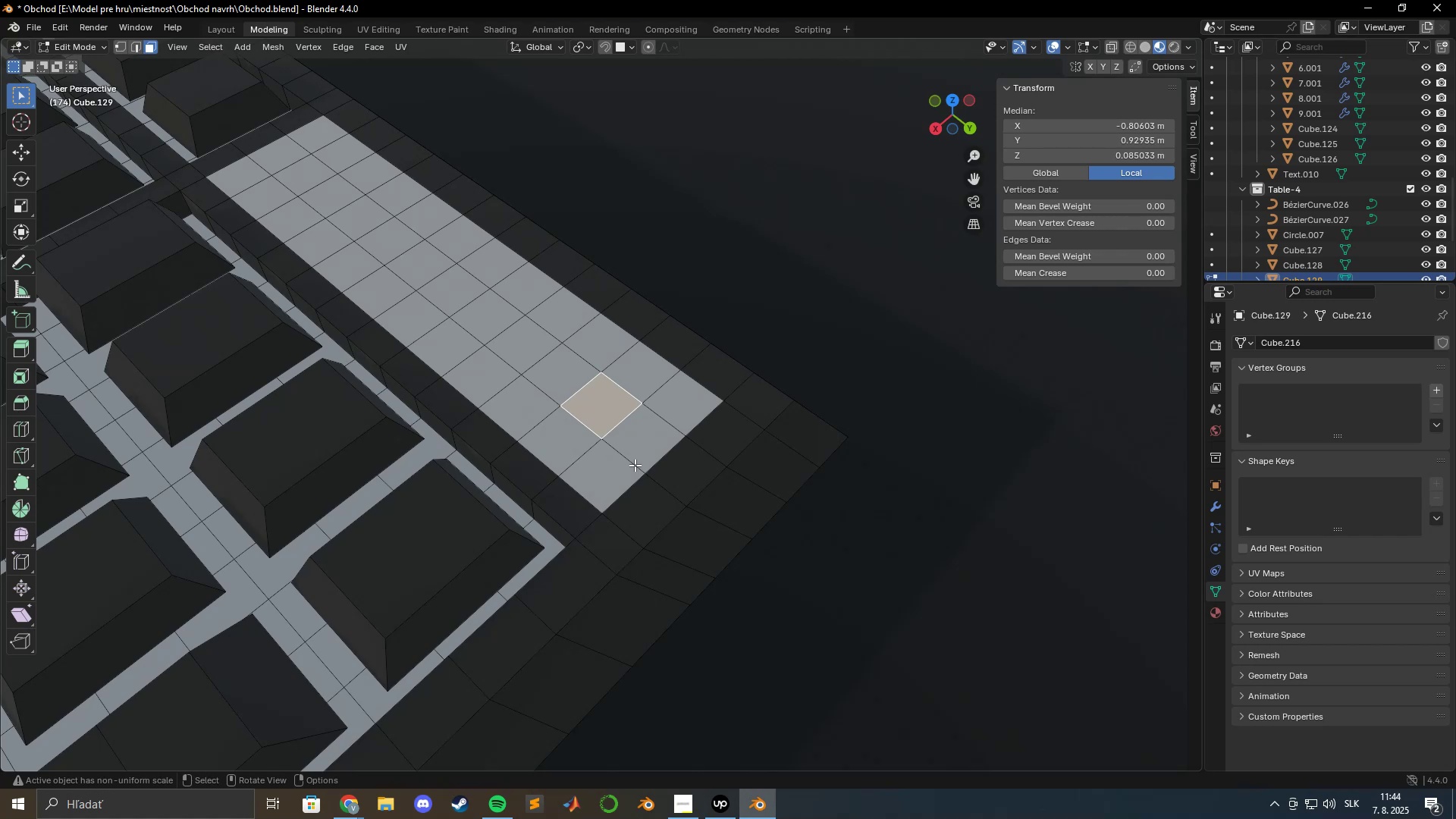 
scroll: coordinate [673, 481], scroll_direction: down, amount: 10.0
 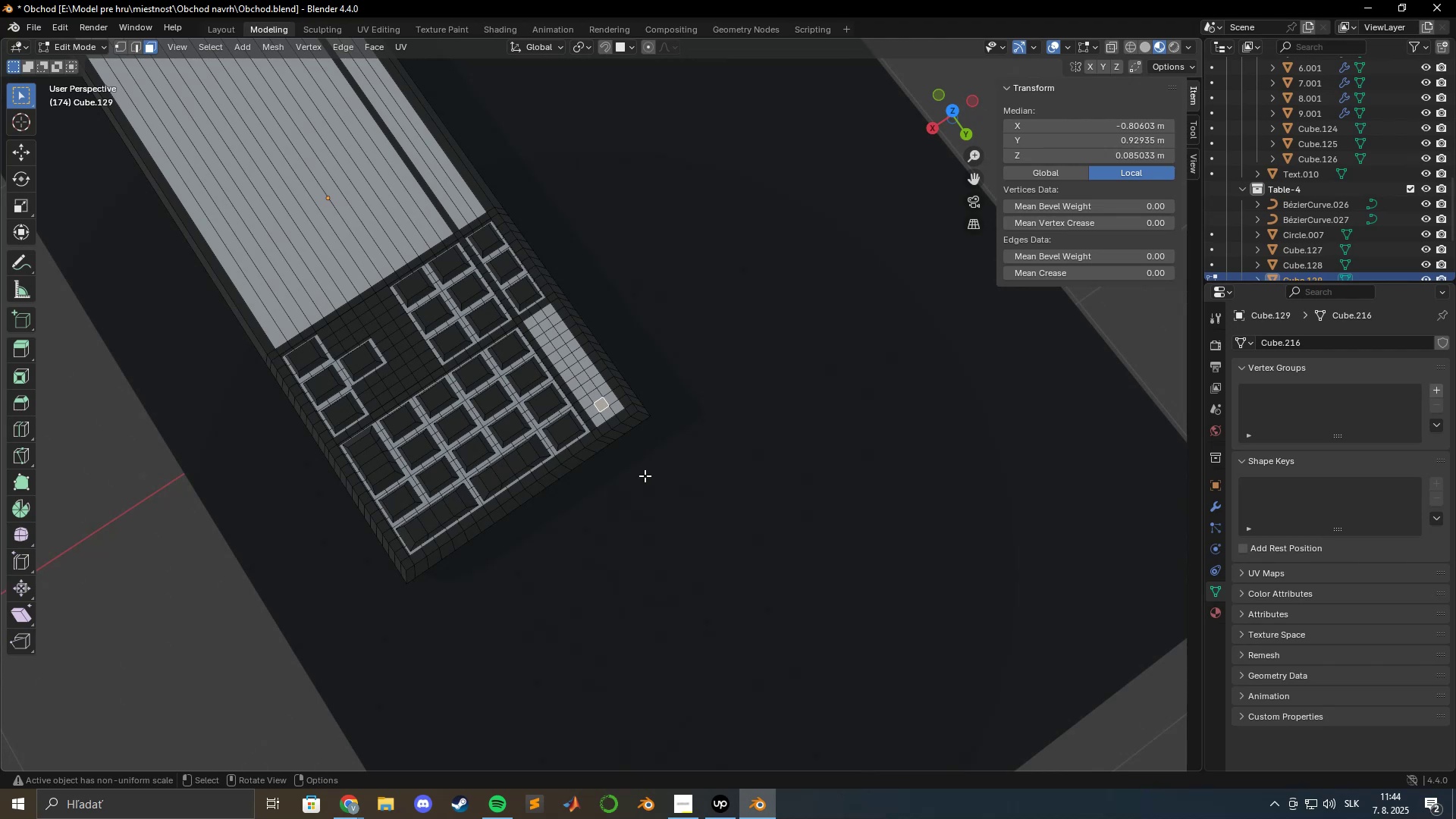 
scroll: coordinate [629, 473], scroll_direction: up, amount: 3.0
 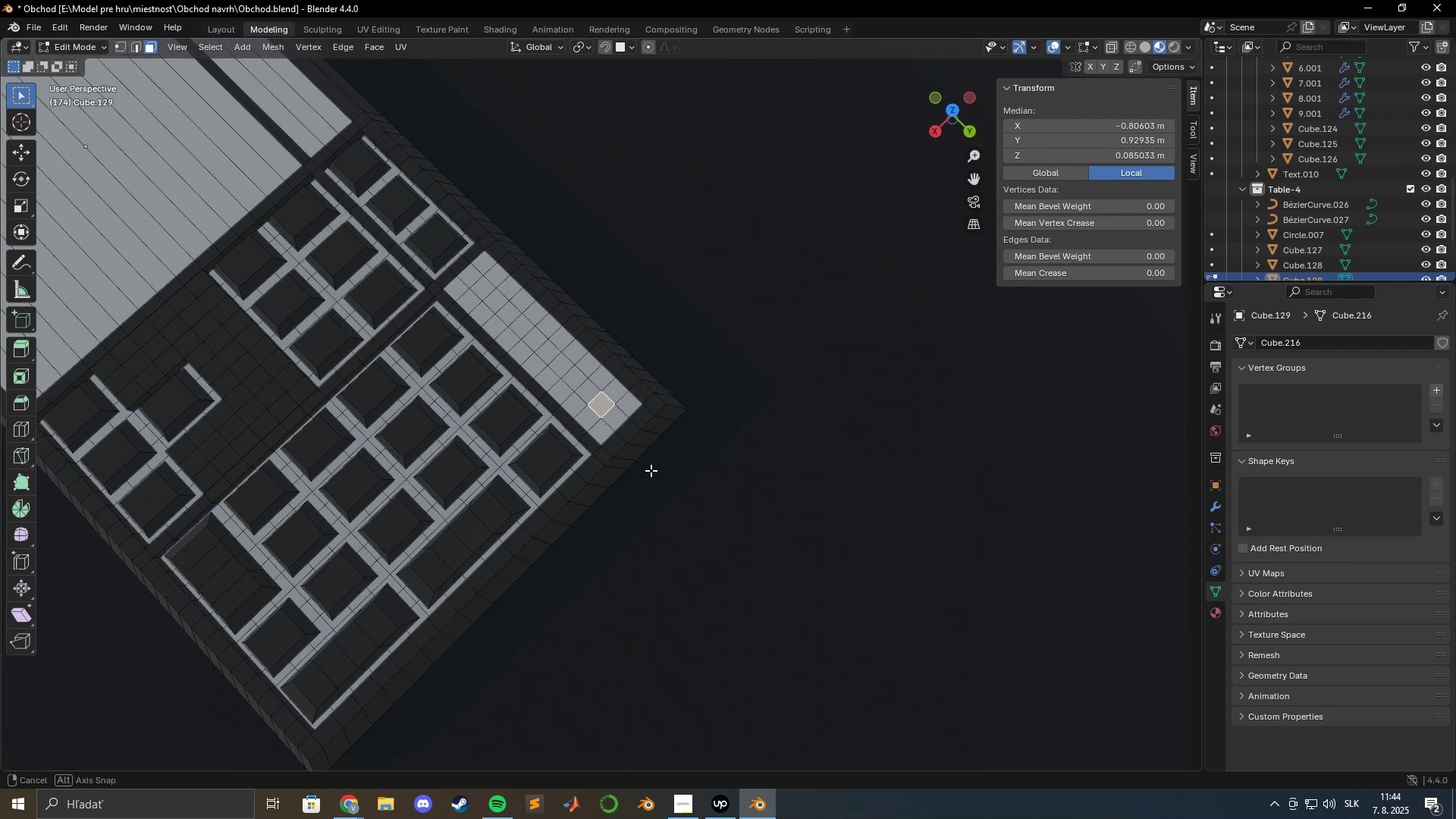 
scroll: coordinate [606, 466], scroll_direction: down, amount: 6.0
 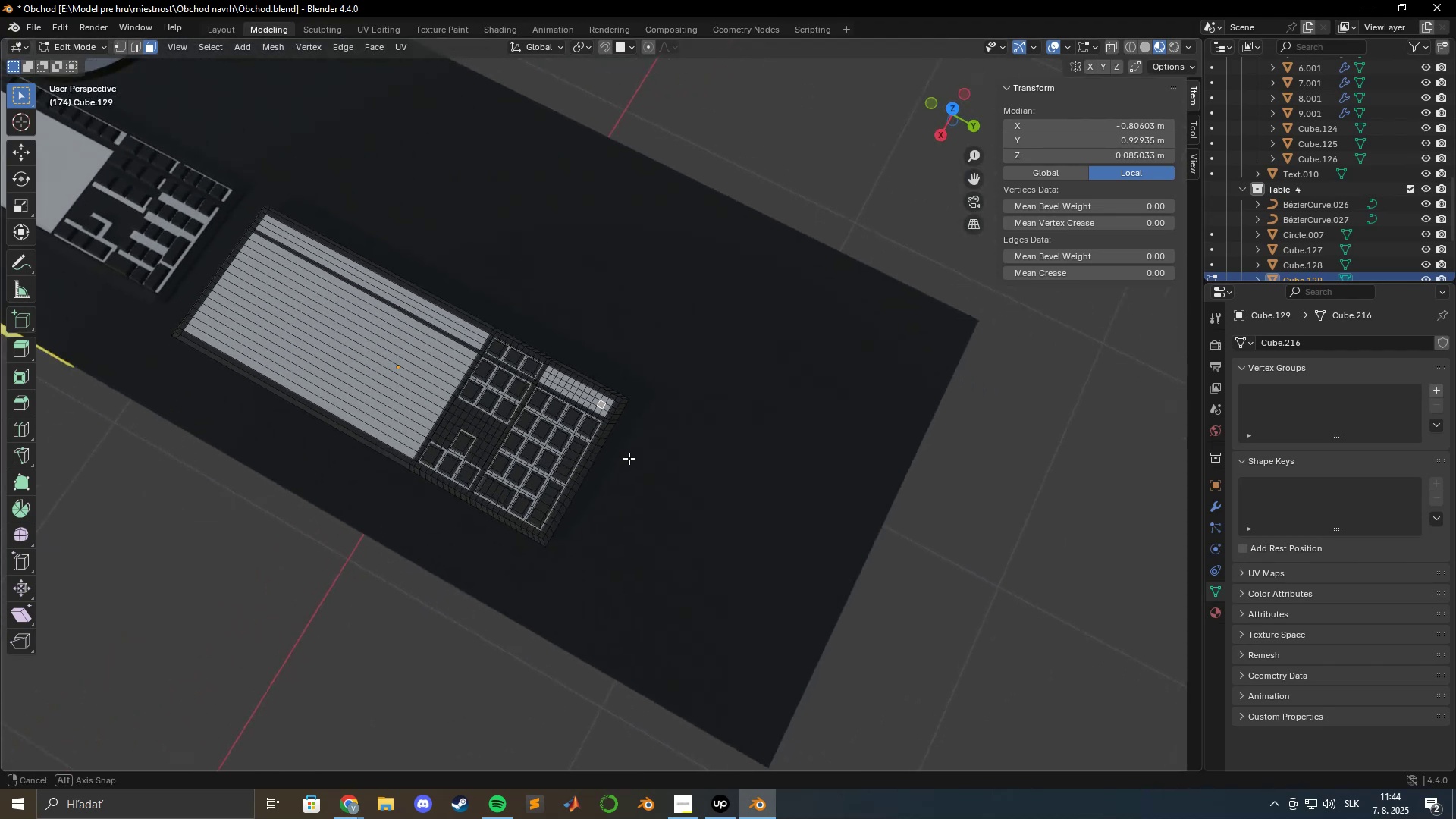 
scroll: coordinate [595, 454], scroll_direction: up, amount: 8.0
 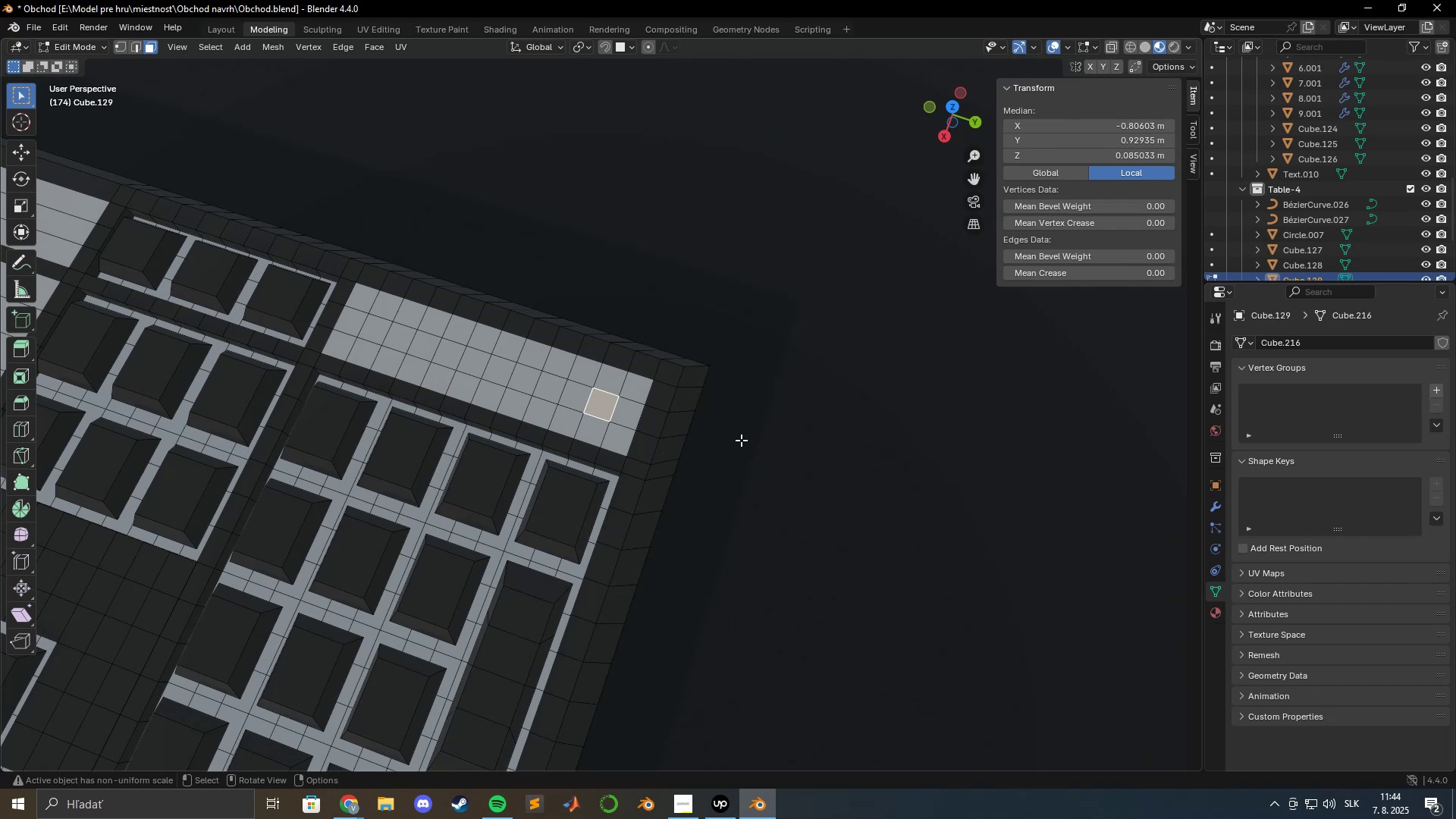 
wait(34.76)
 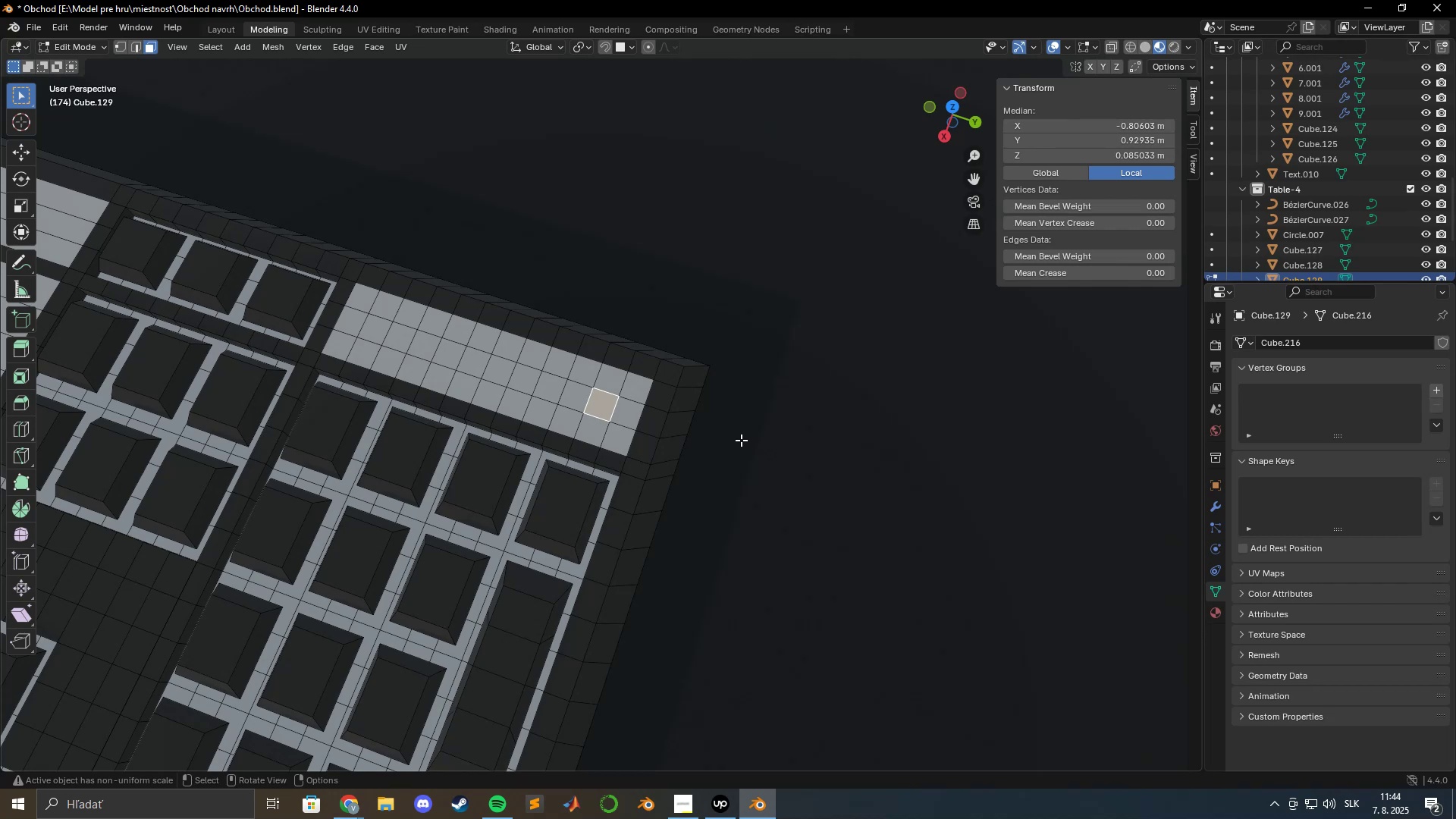 
scroll: coordinate [704, 440], scroll_direction: down, amount: 5.0
 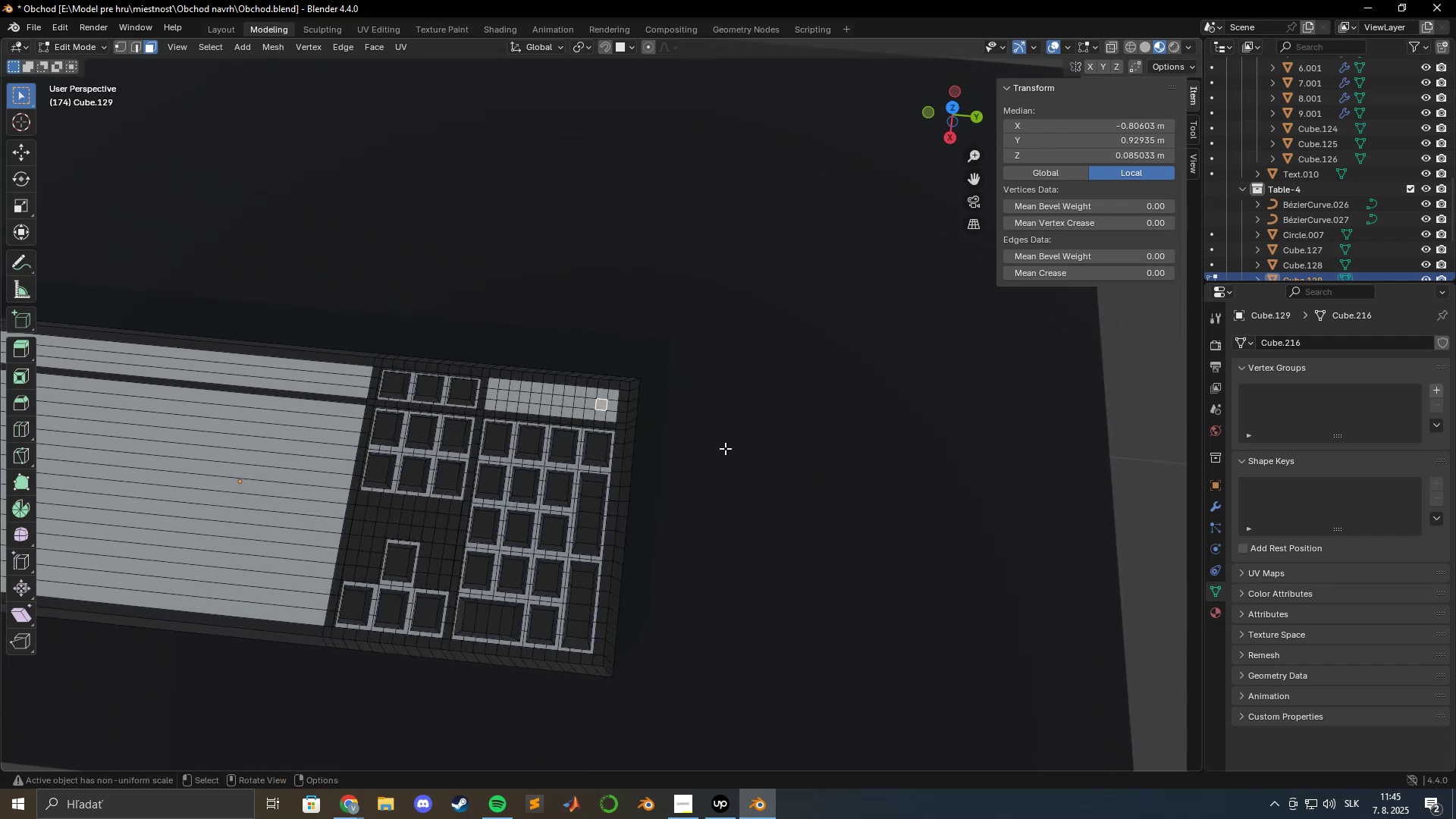 
wait(14.3)
 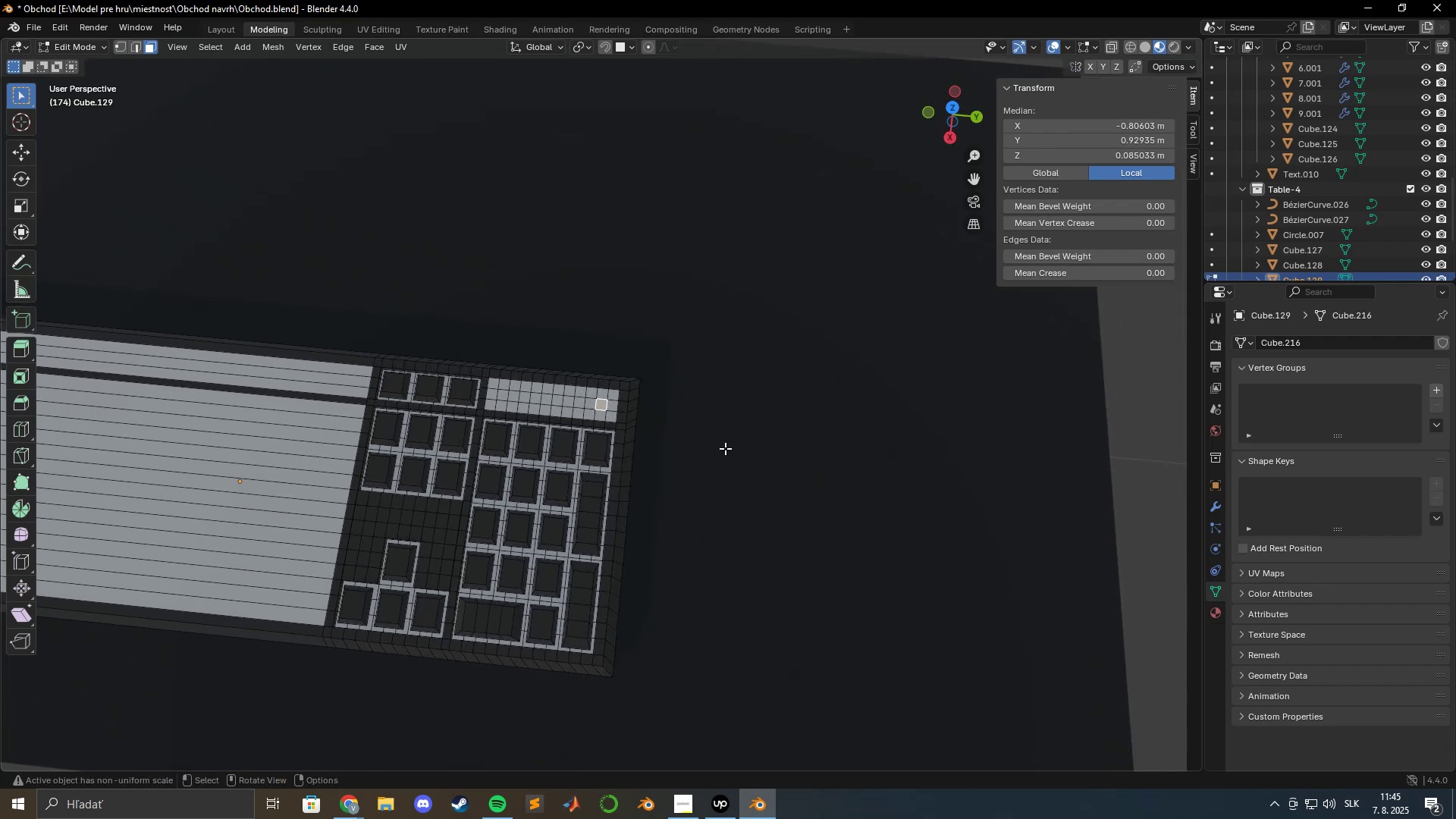 
scroll: coordinate [707, 447], scroll_direction: down, amount: 4.0
 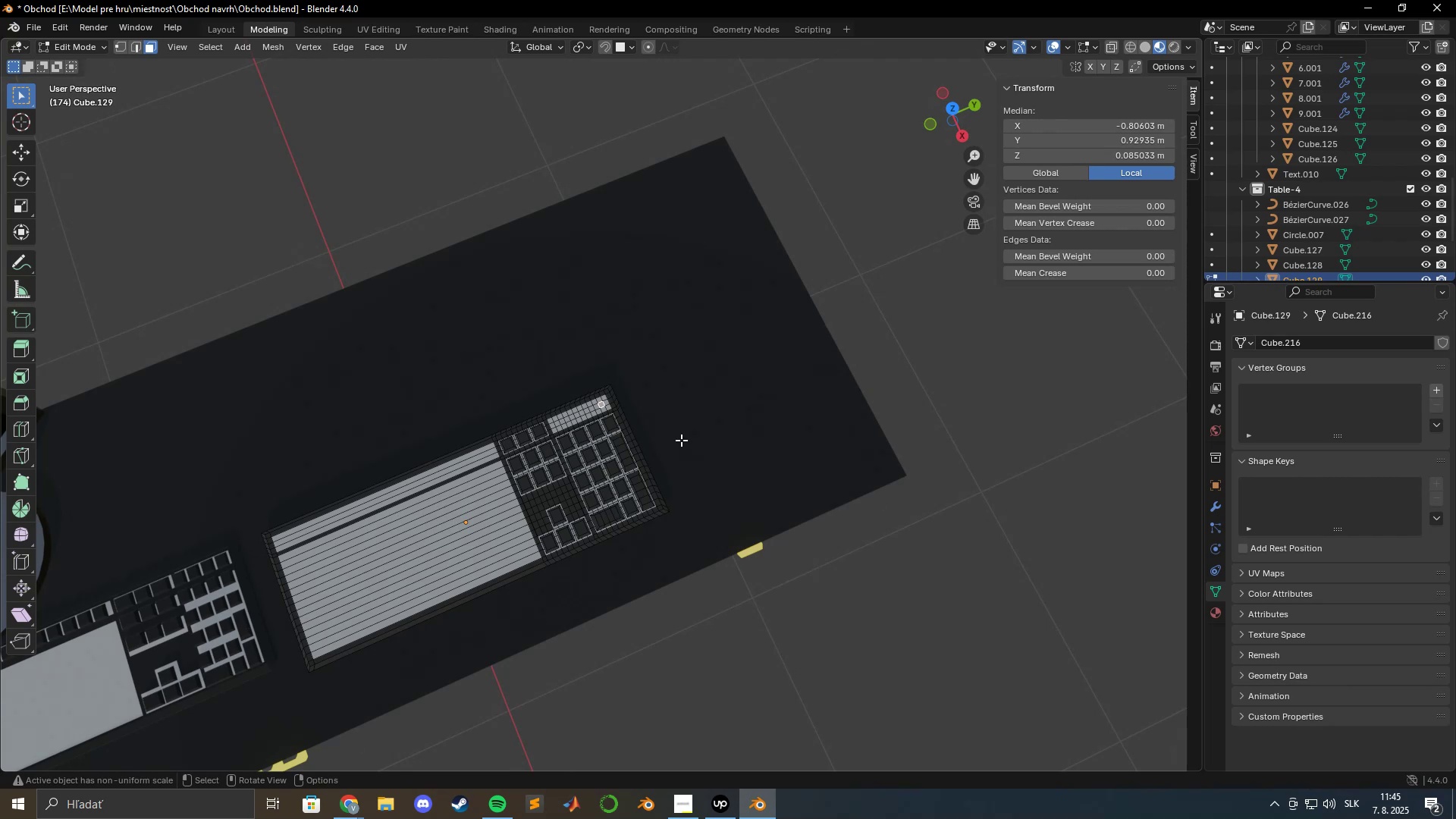 
wait(12.59)
 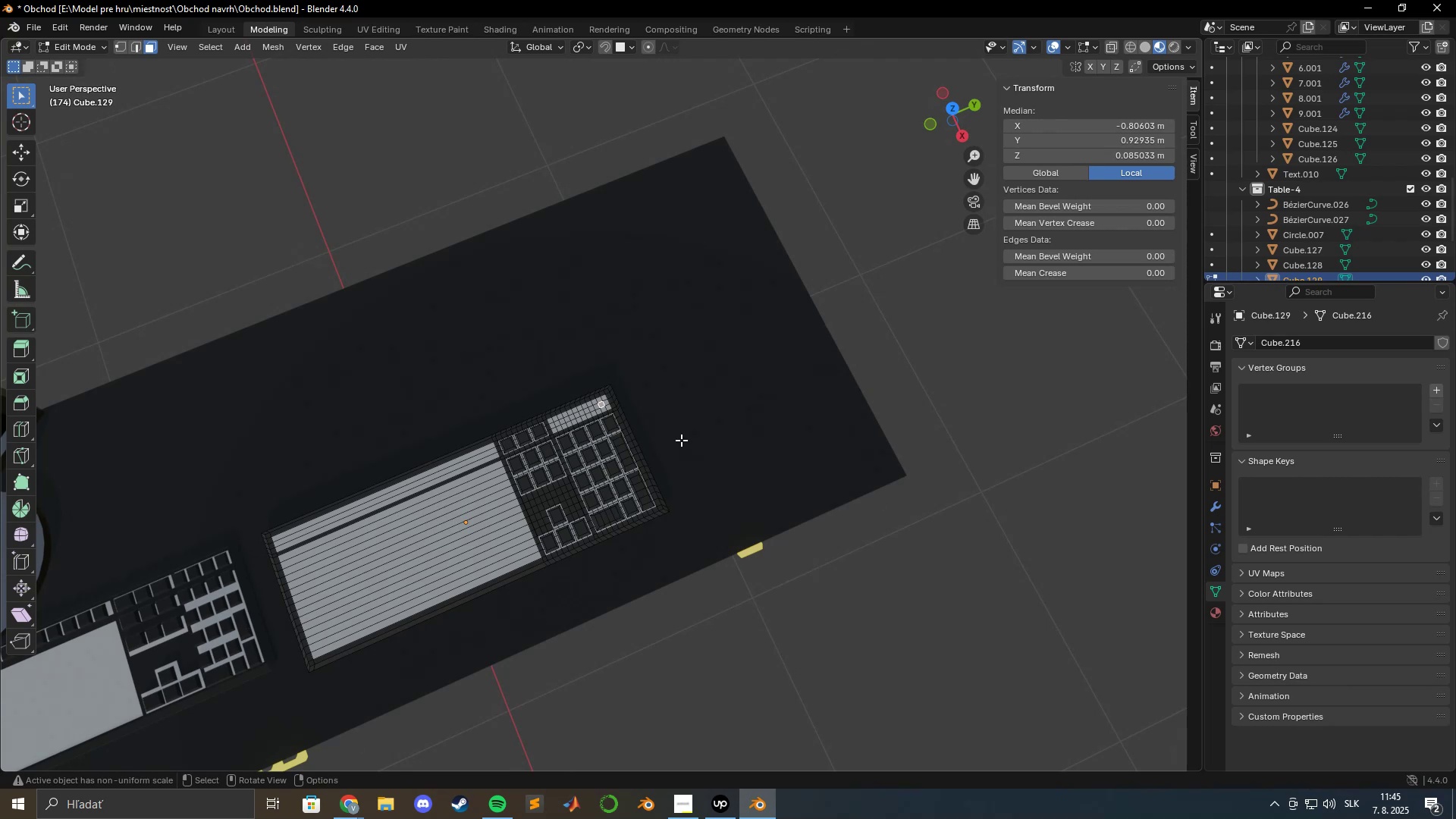 
scroll: coordinate [661, 436], scroll_direction: down, amount: 7.0
 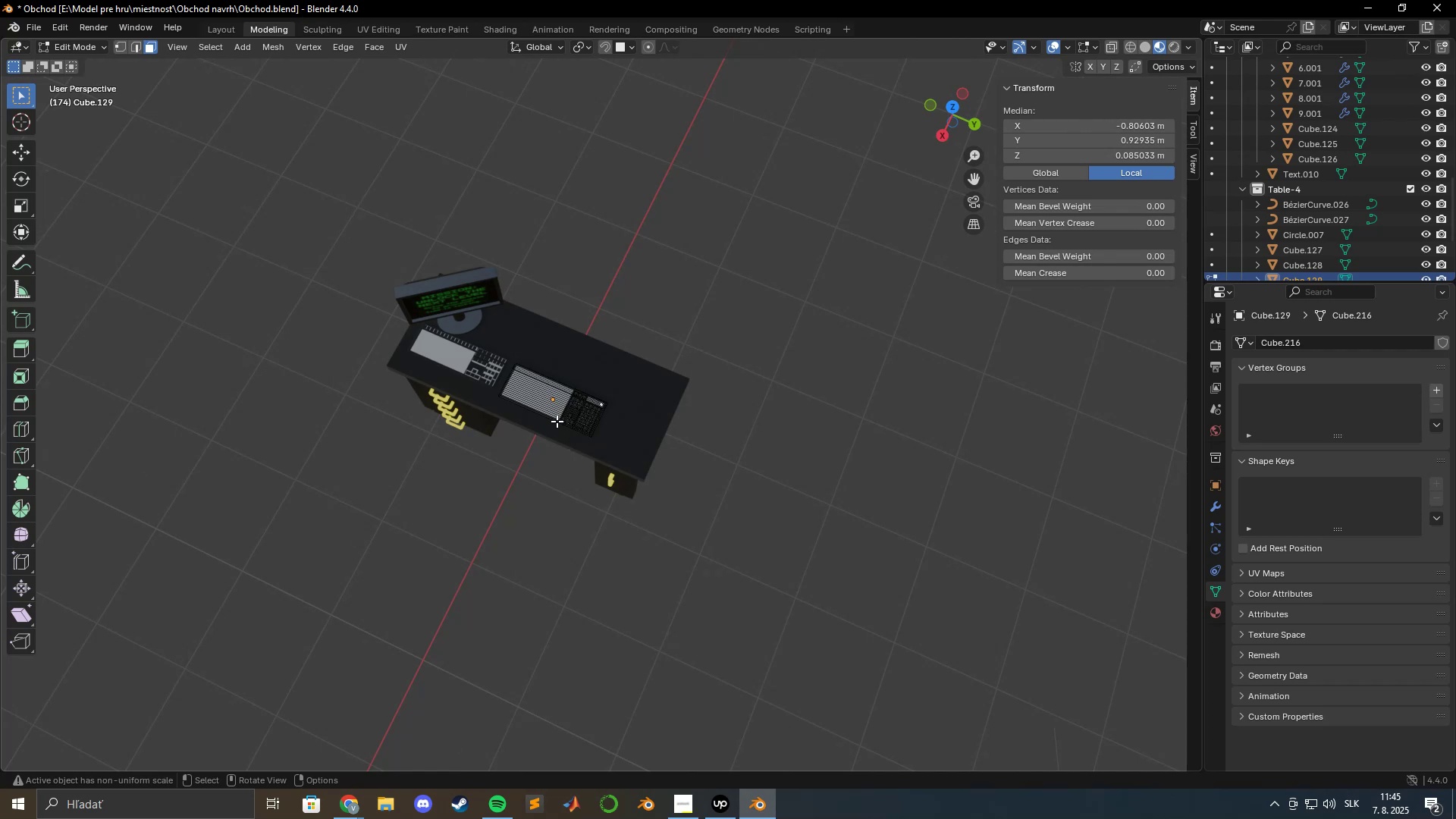 
wait(11.39)
 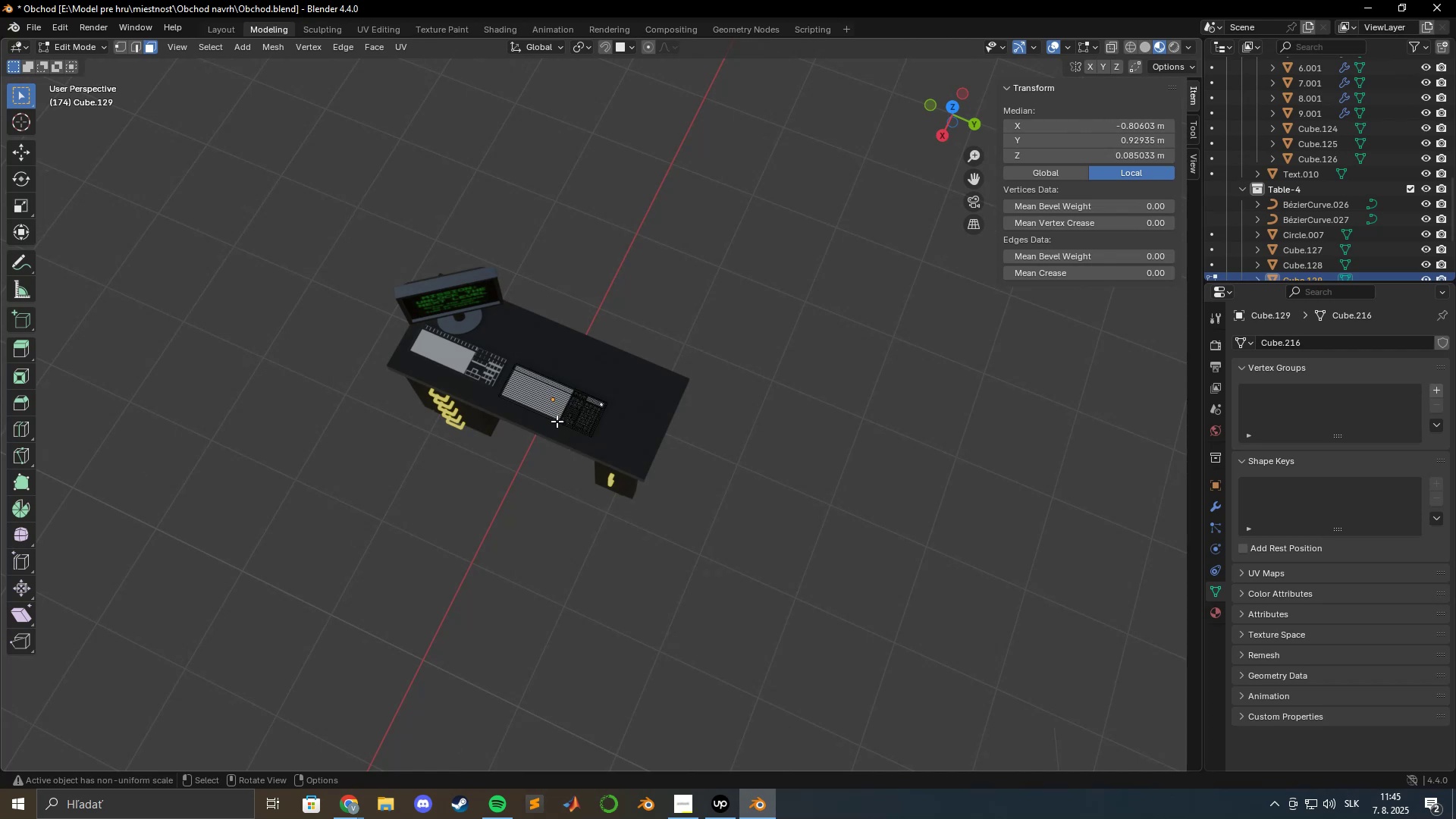 
scroll: coordinate [554, 419], scroll_direction: down, amount: 2.0
 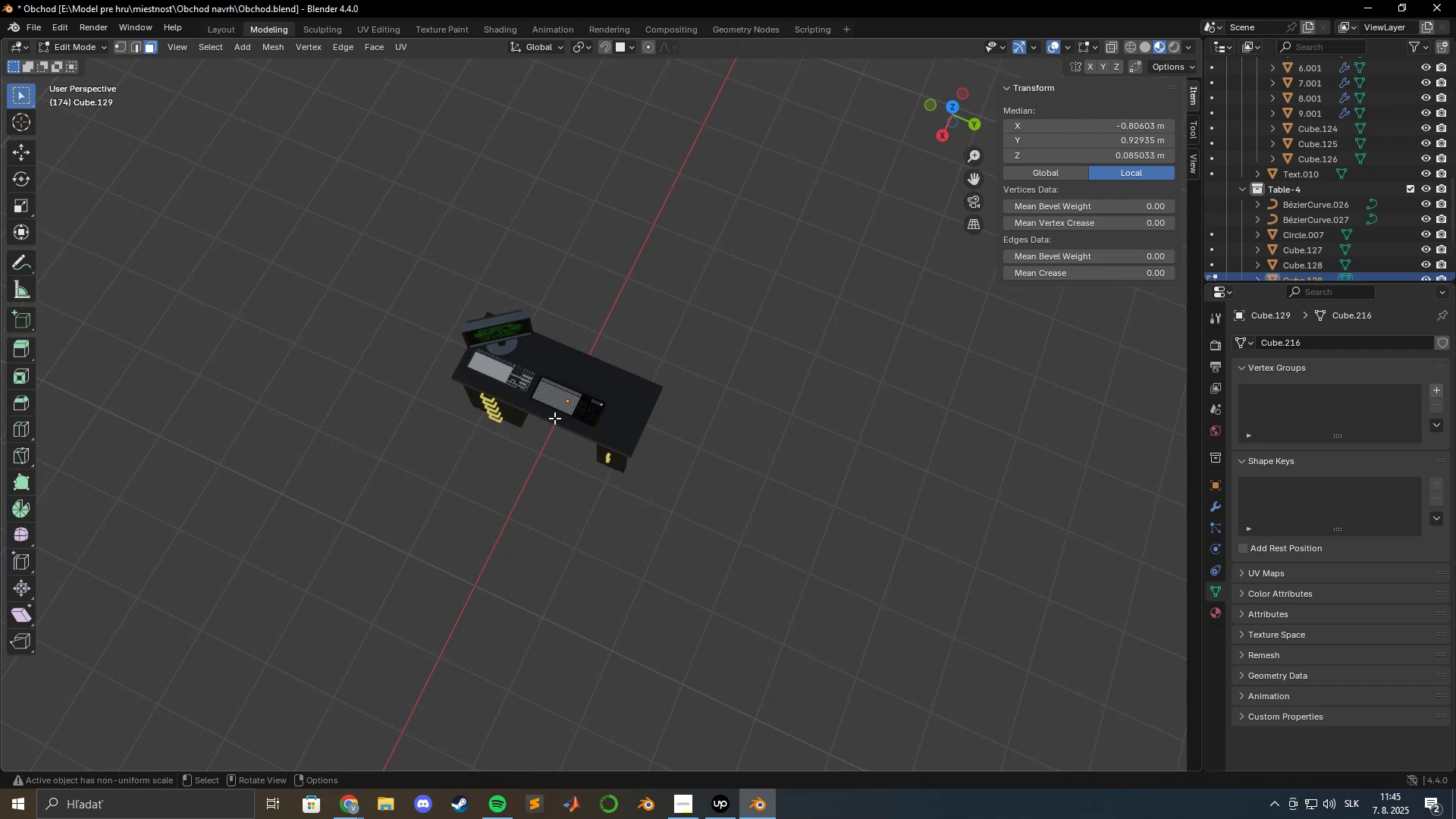 
wait(8.93)
 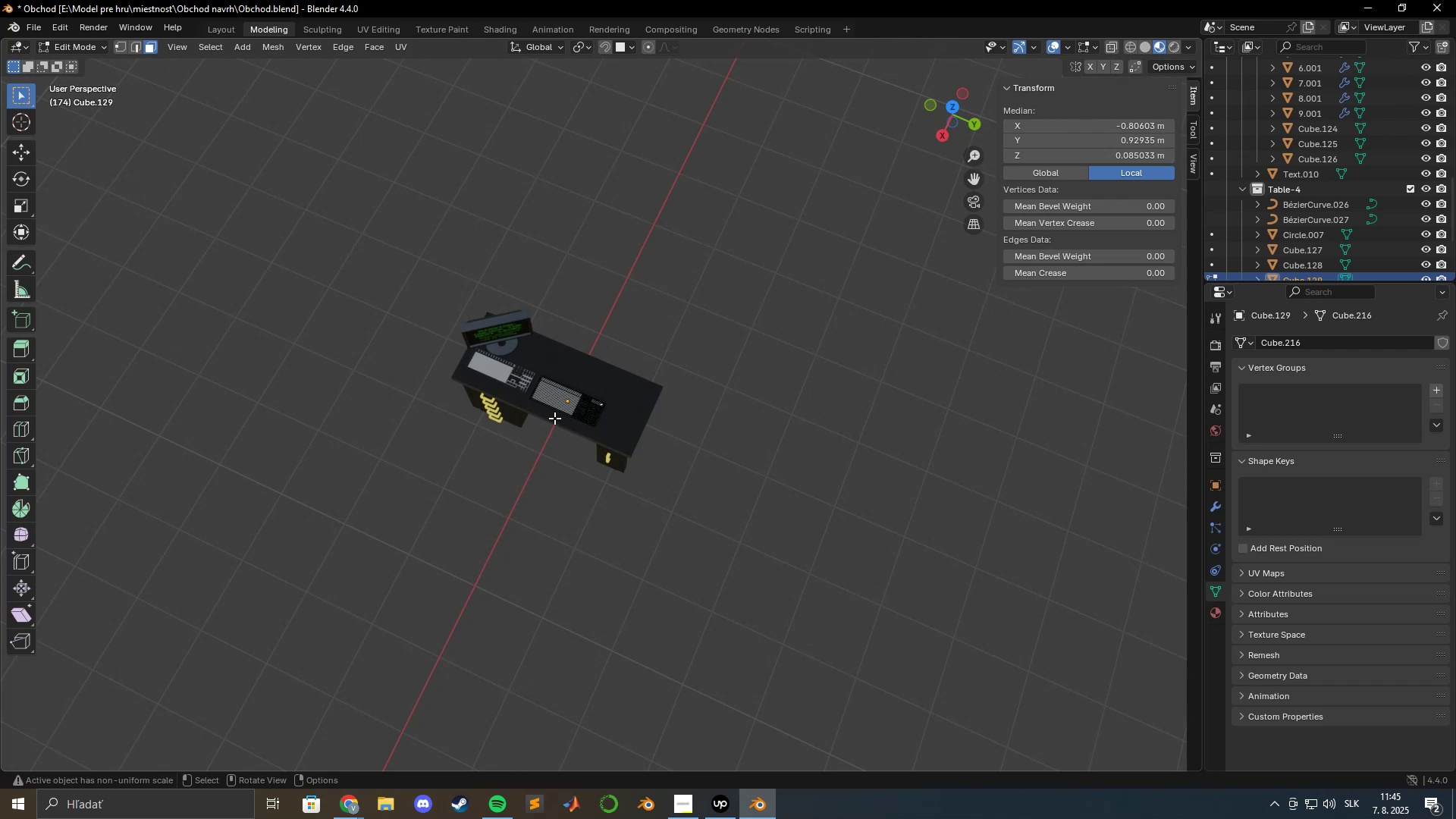 
scroll: coordinate [552, 418], scroll_direction: down, amount: 4.0
 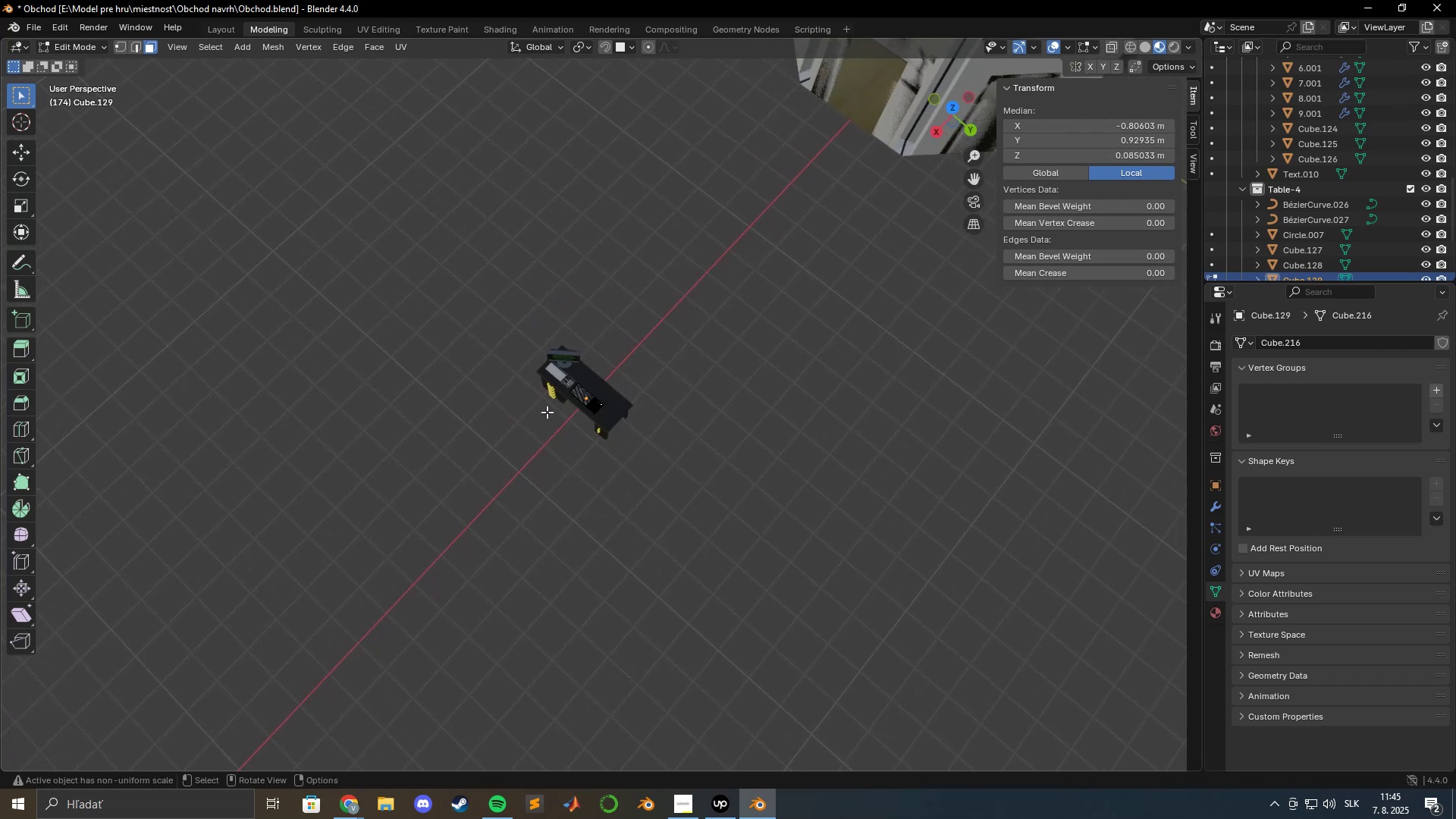 
key(NumpadDecimal)
 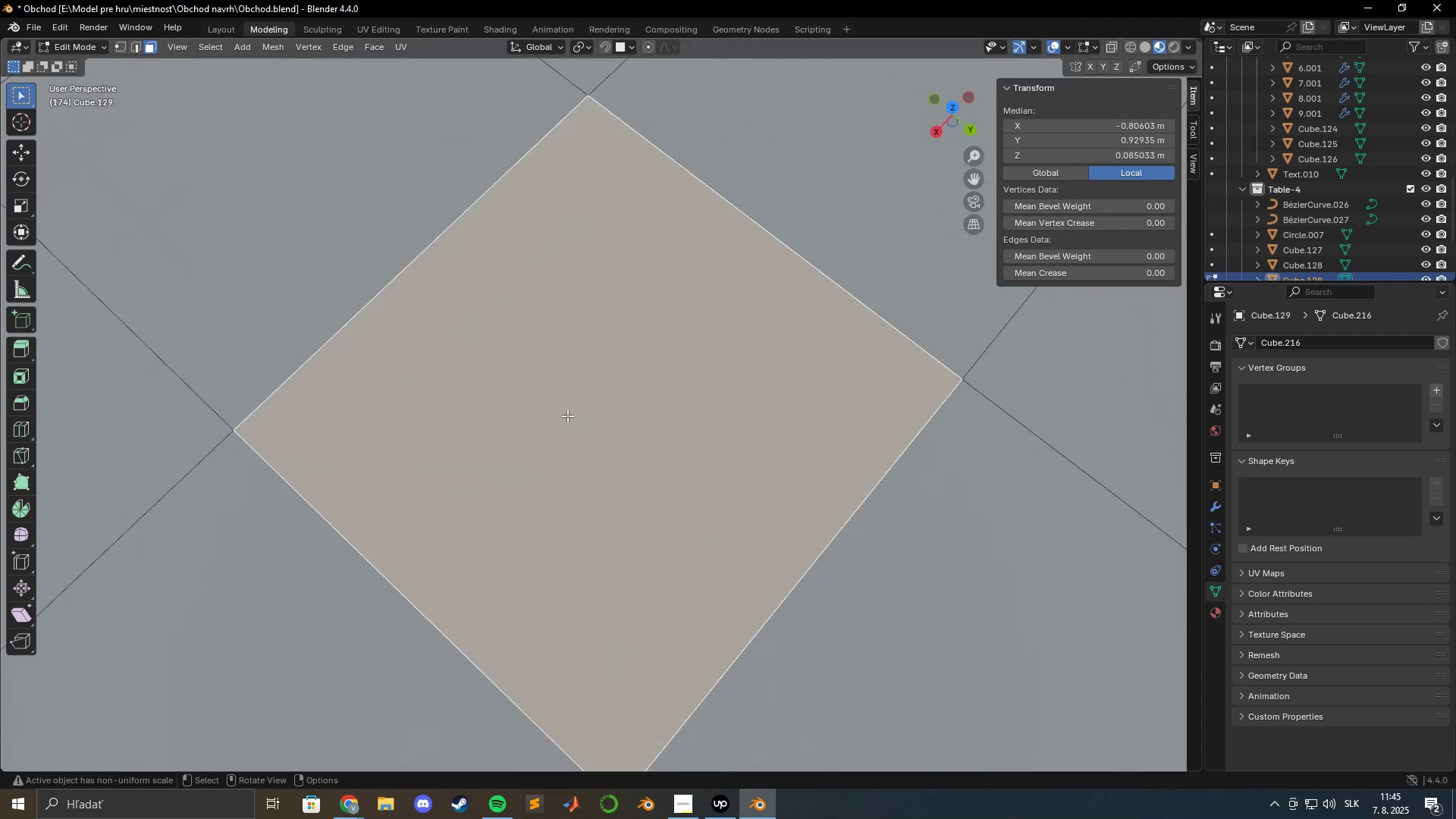 
scroll: coordinate [785, 423], scroll_direction: down, amount: 33.0
 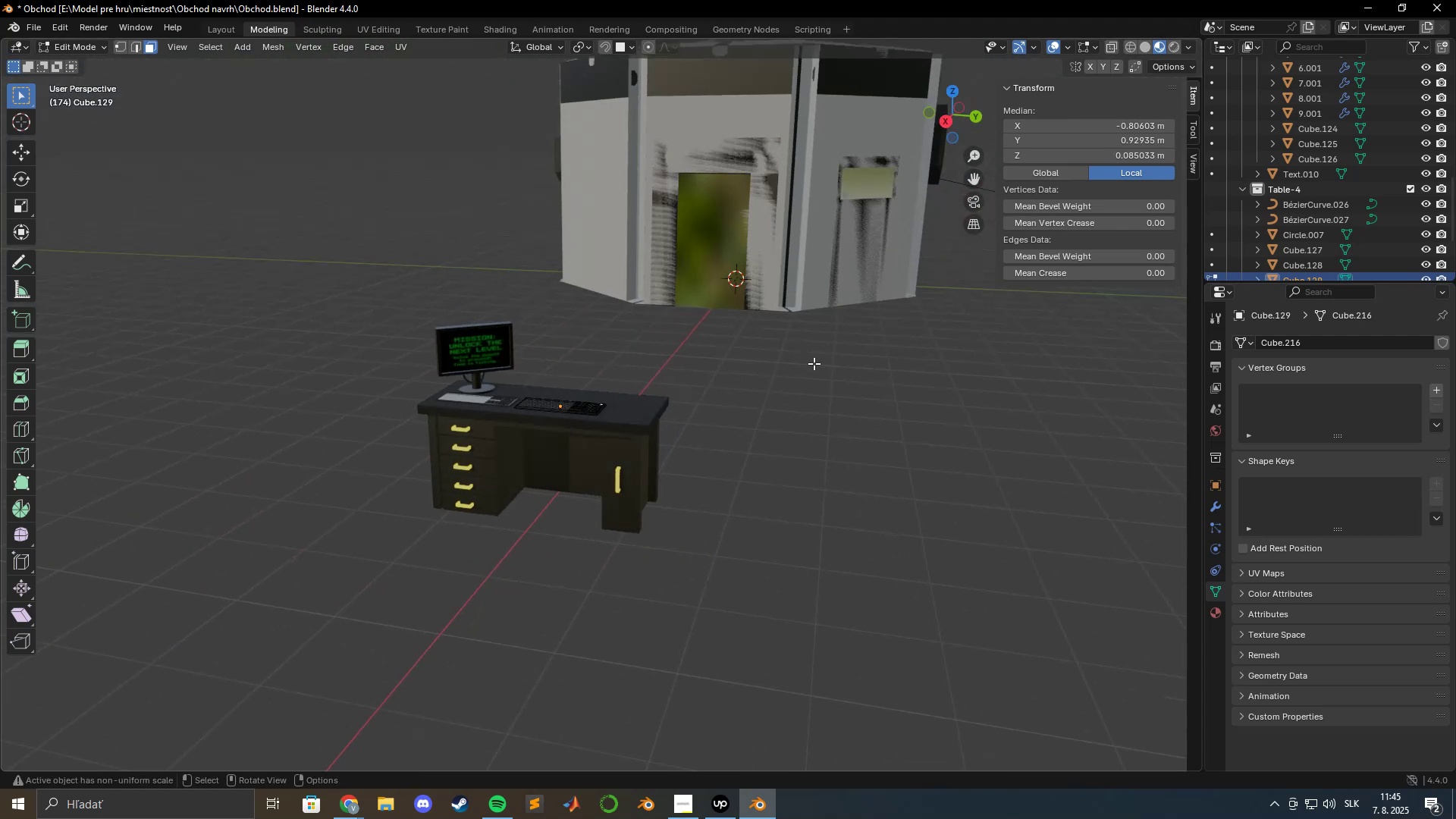 
key(Shift+A)
 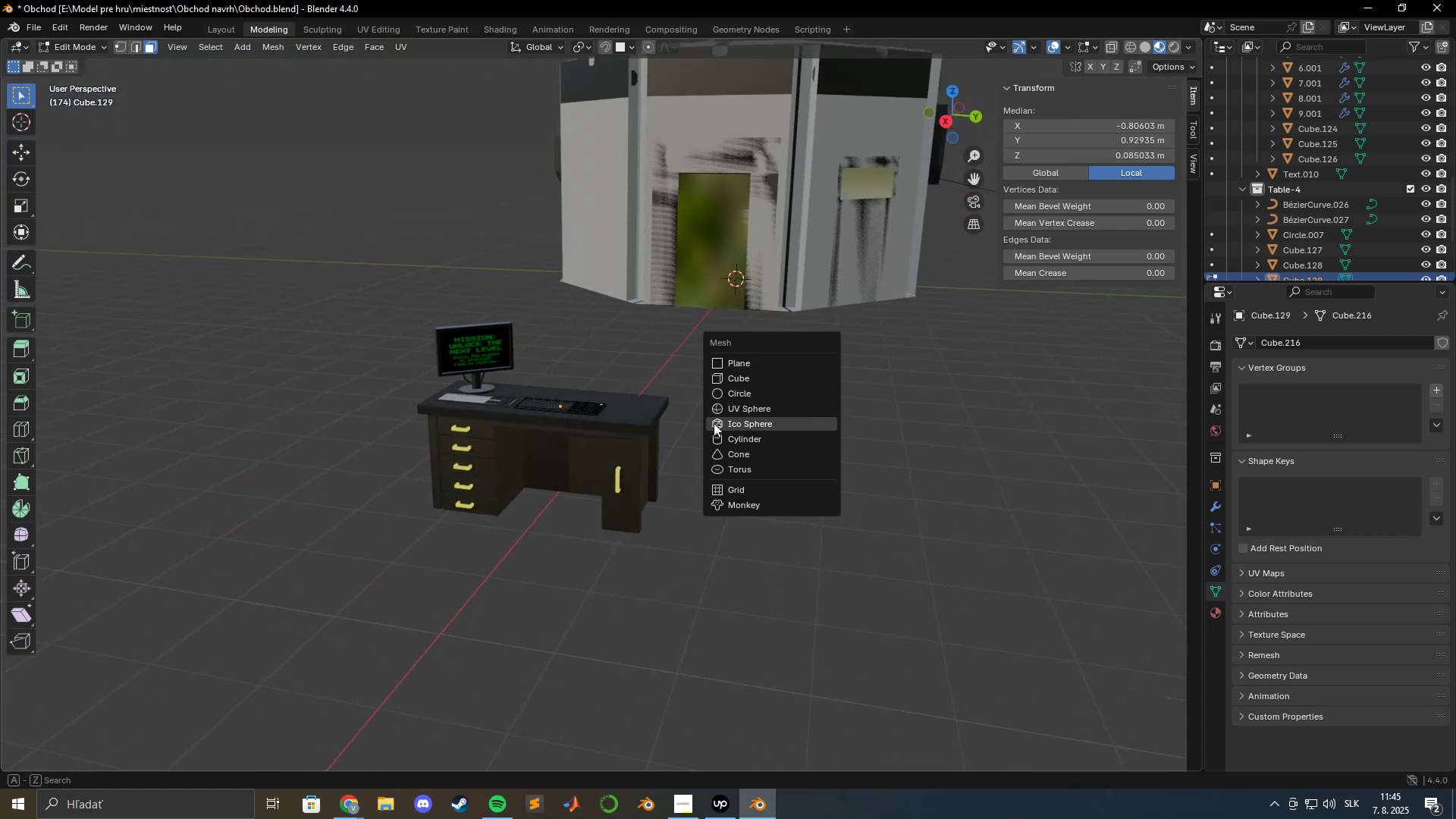 
key(Escape)
 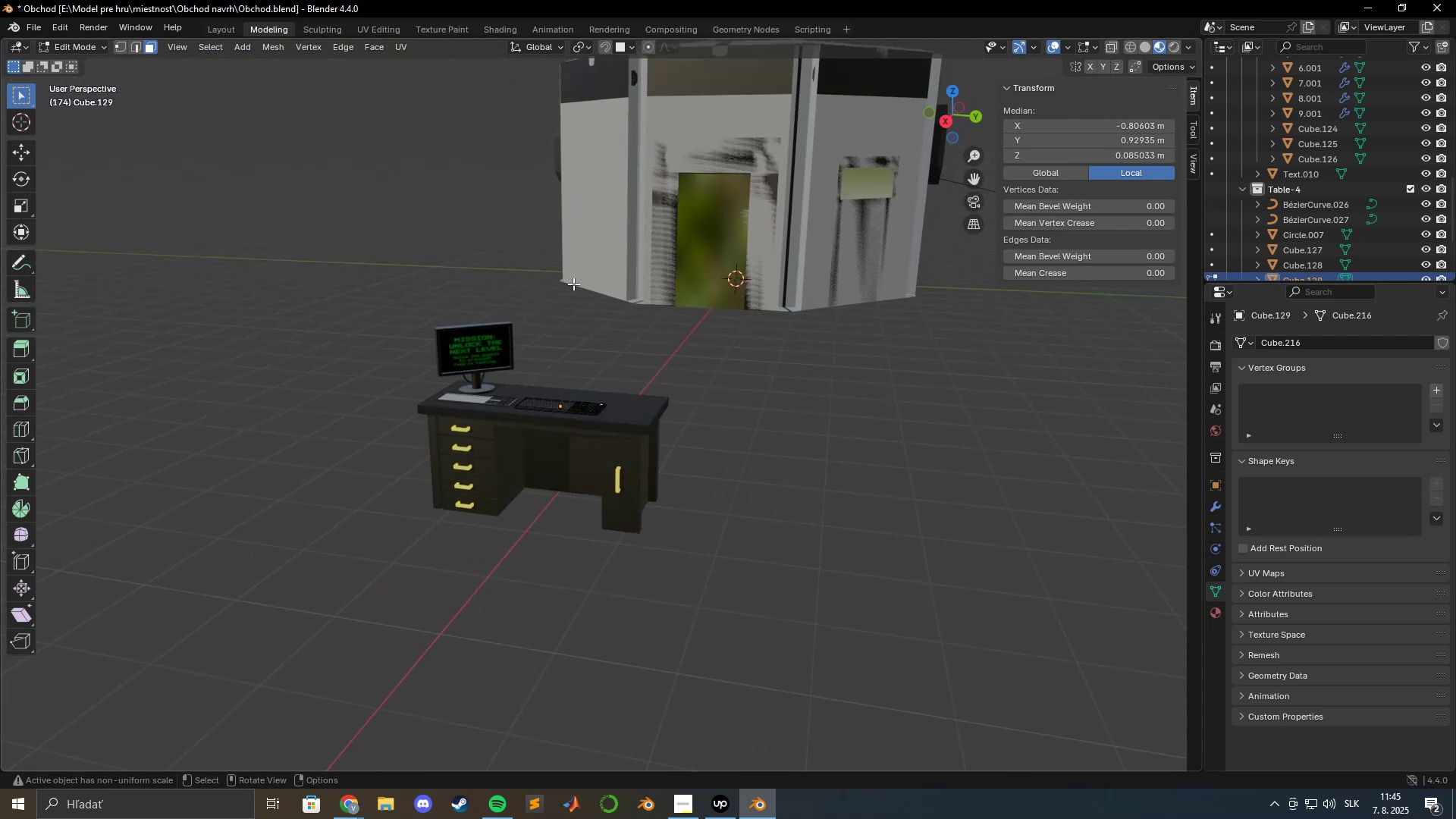 
key(Tab)
 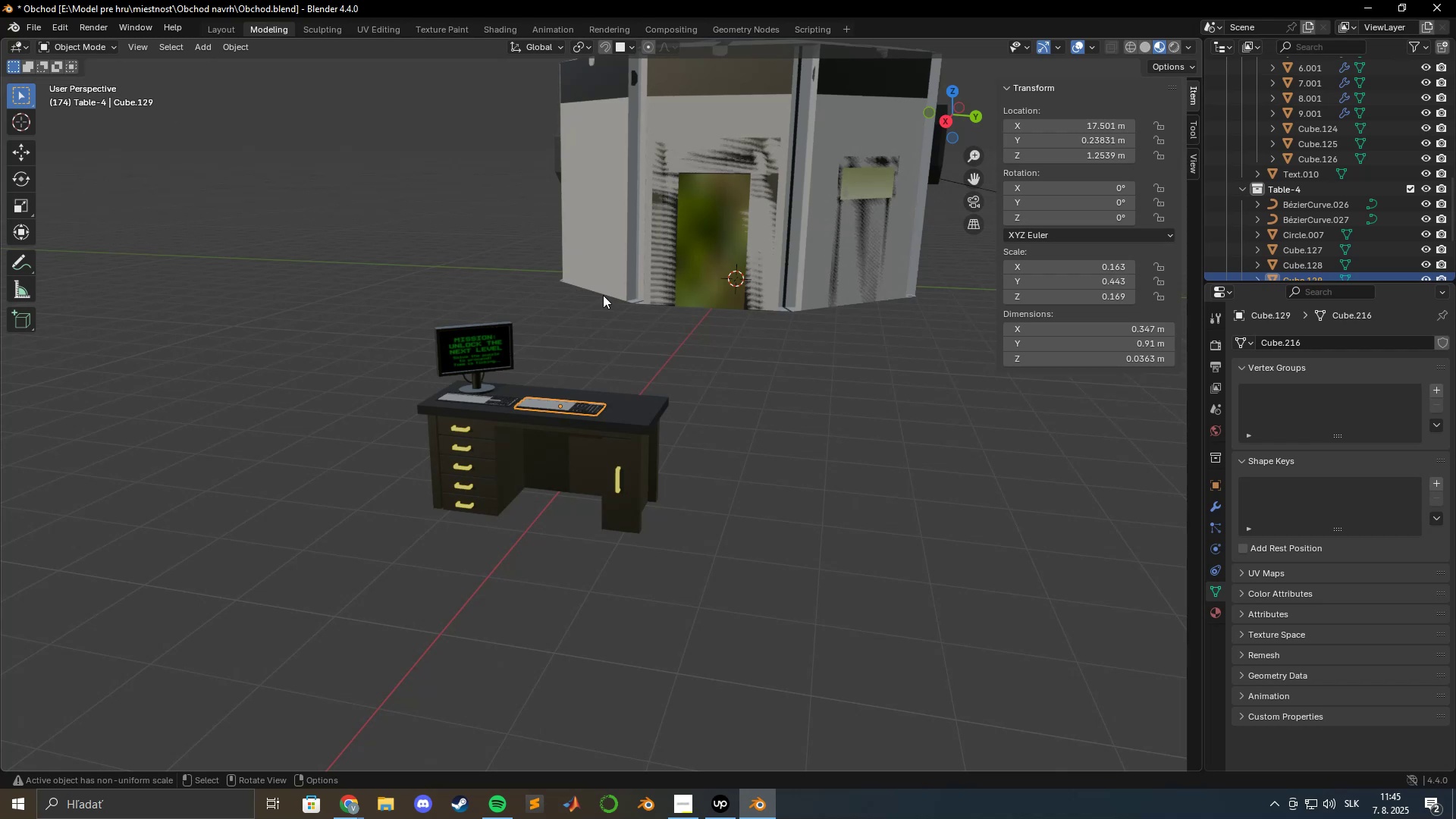 
key(Tab)
 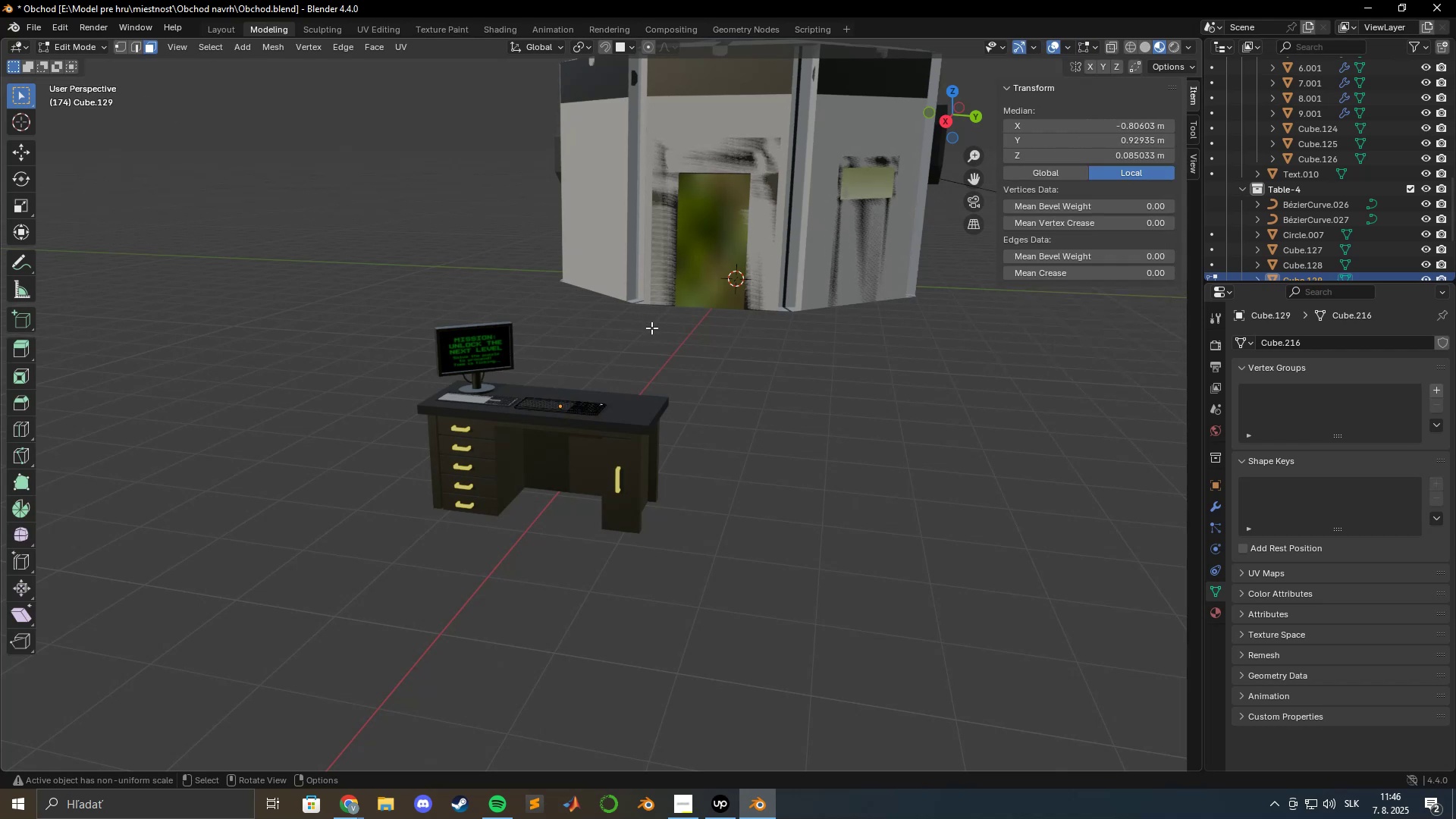 
key(Tab)
 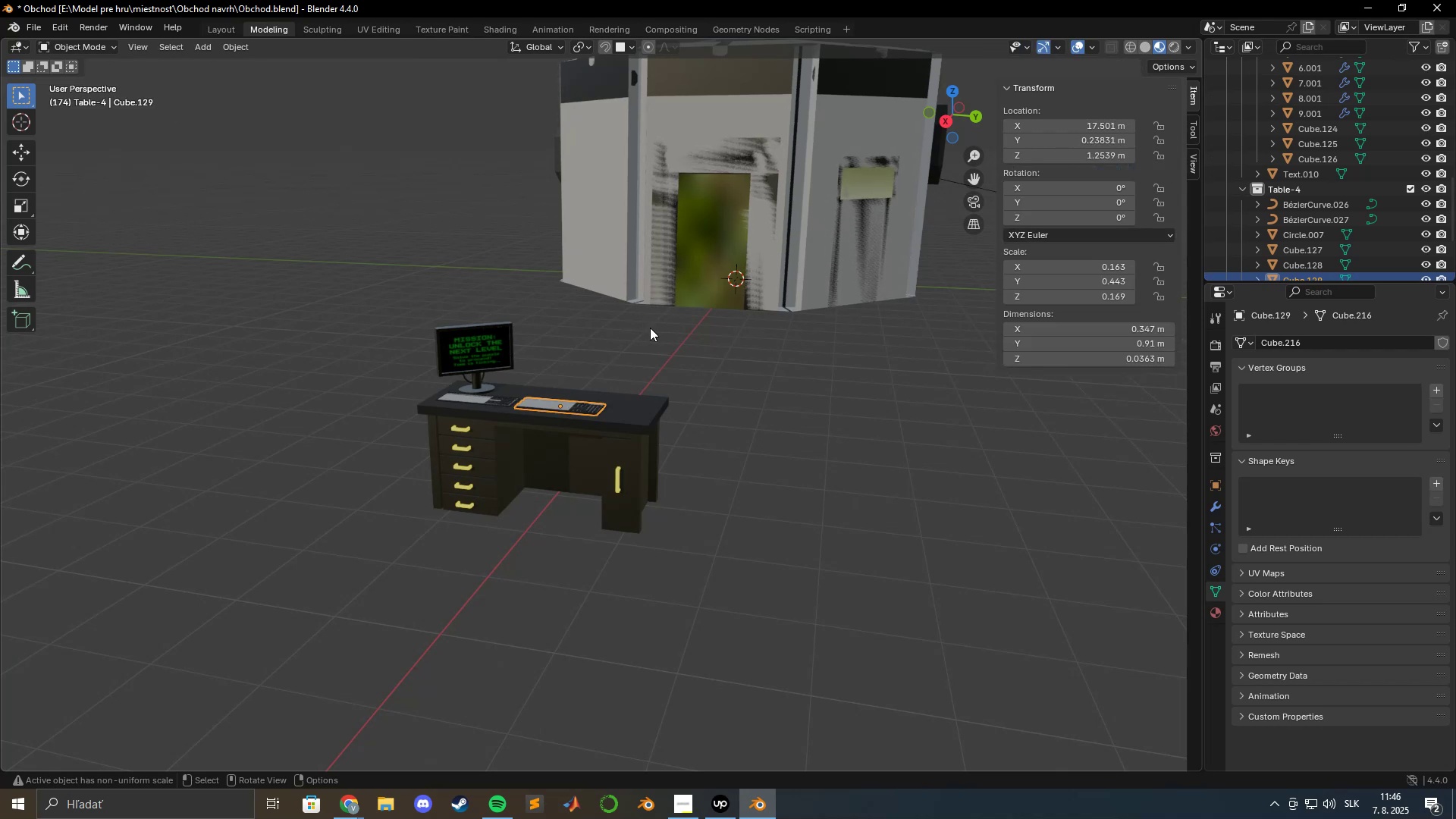 
key(Shift+A)
 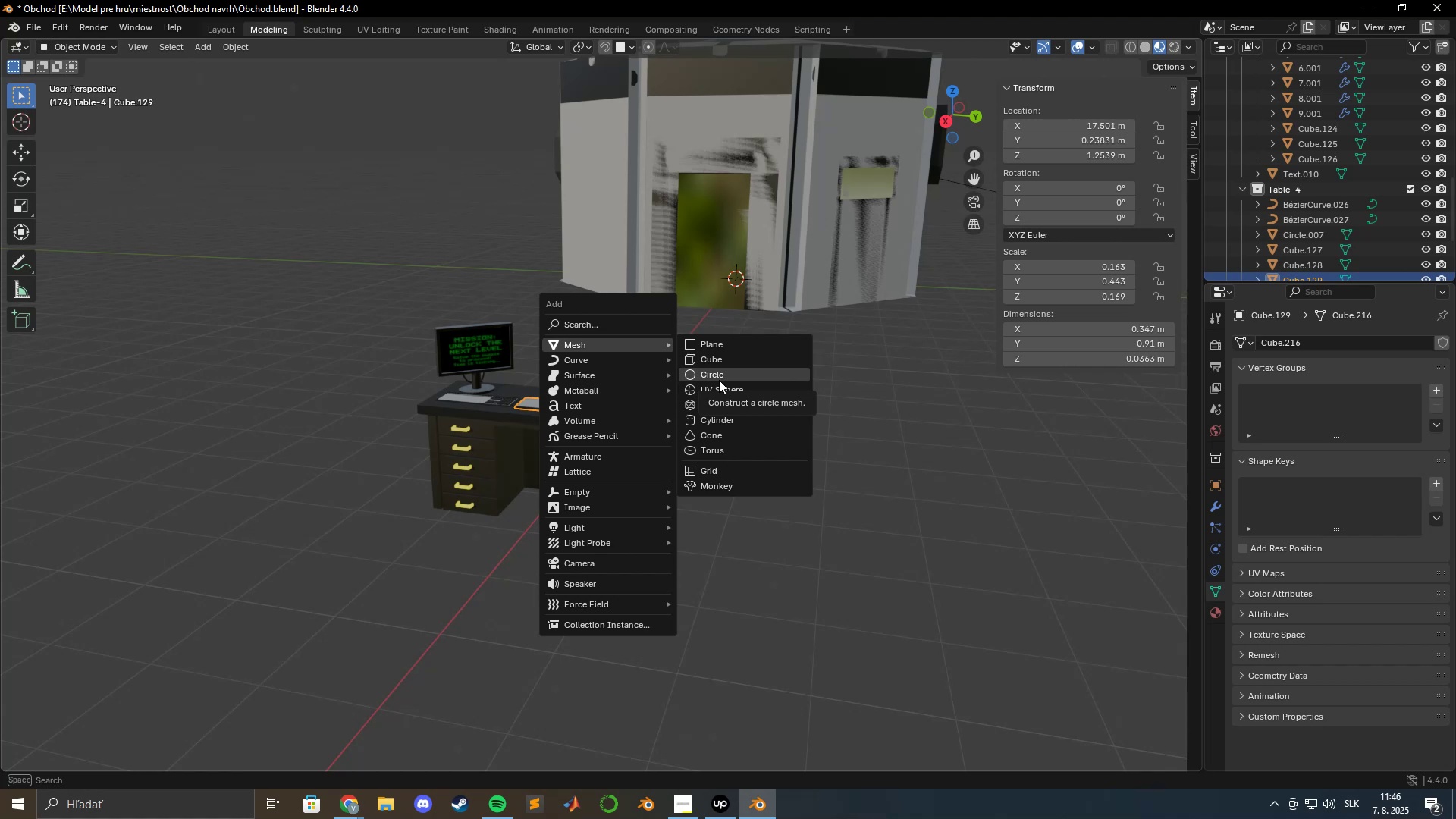 
wait(11.92)
 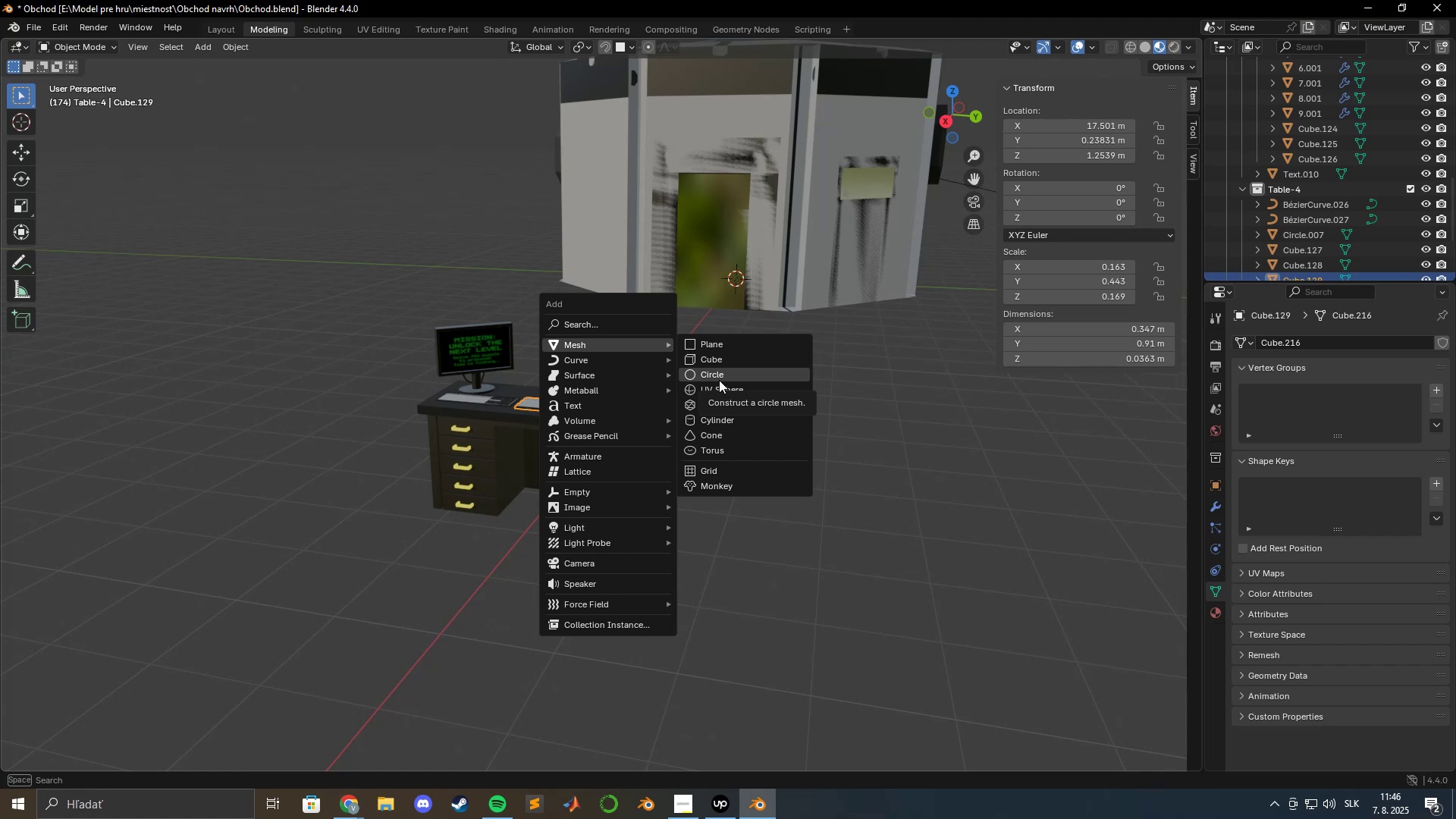 
mouse_move([728, 385])
 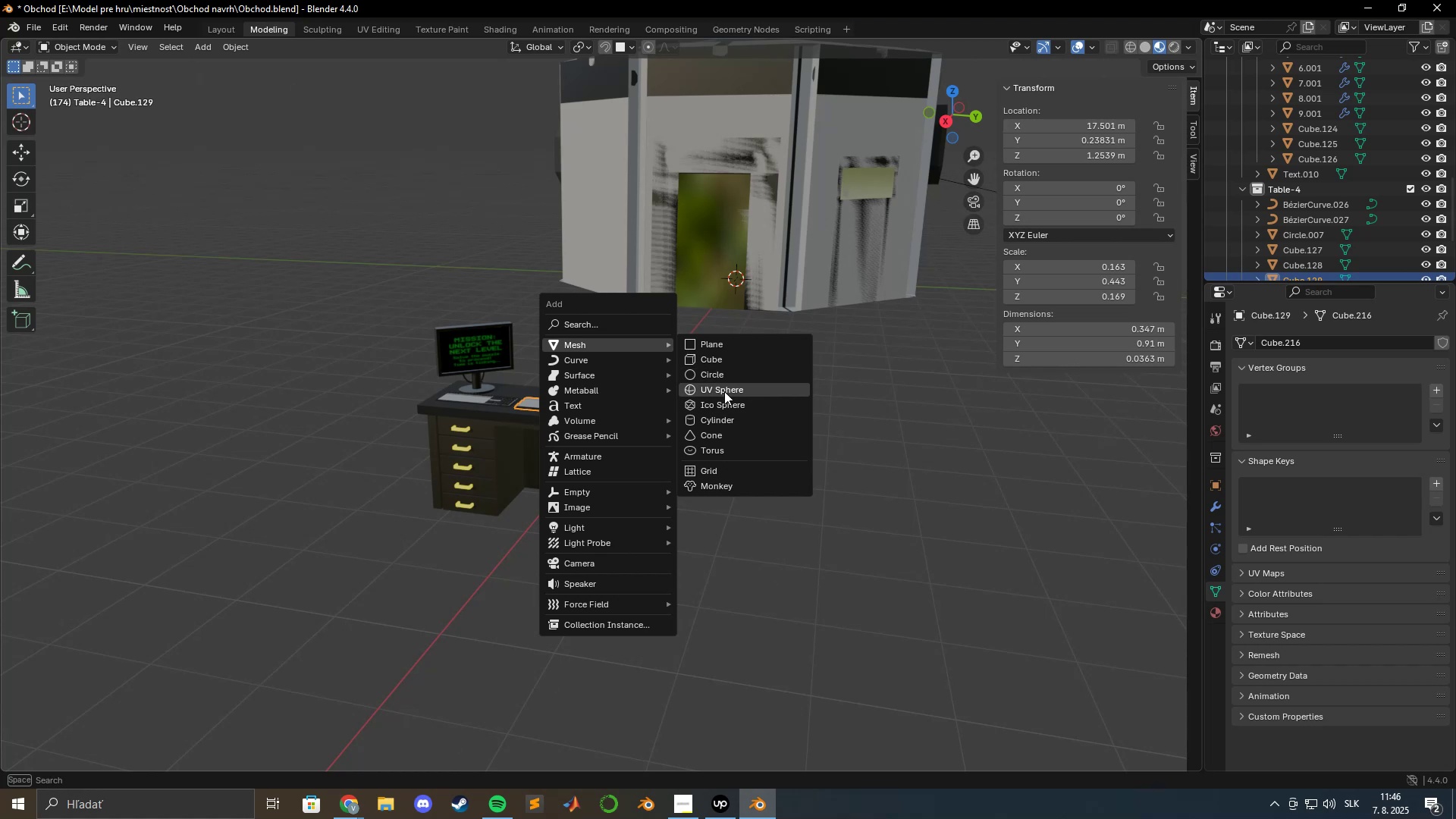 
left_click([724, 391])
 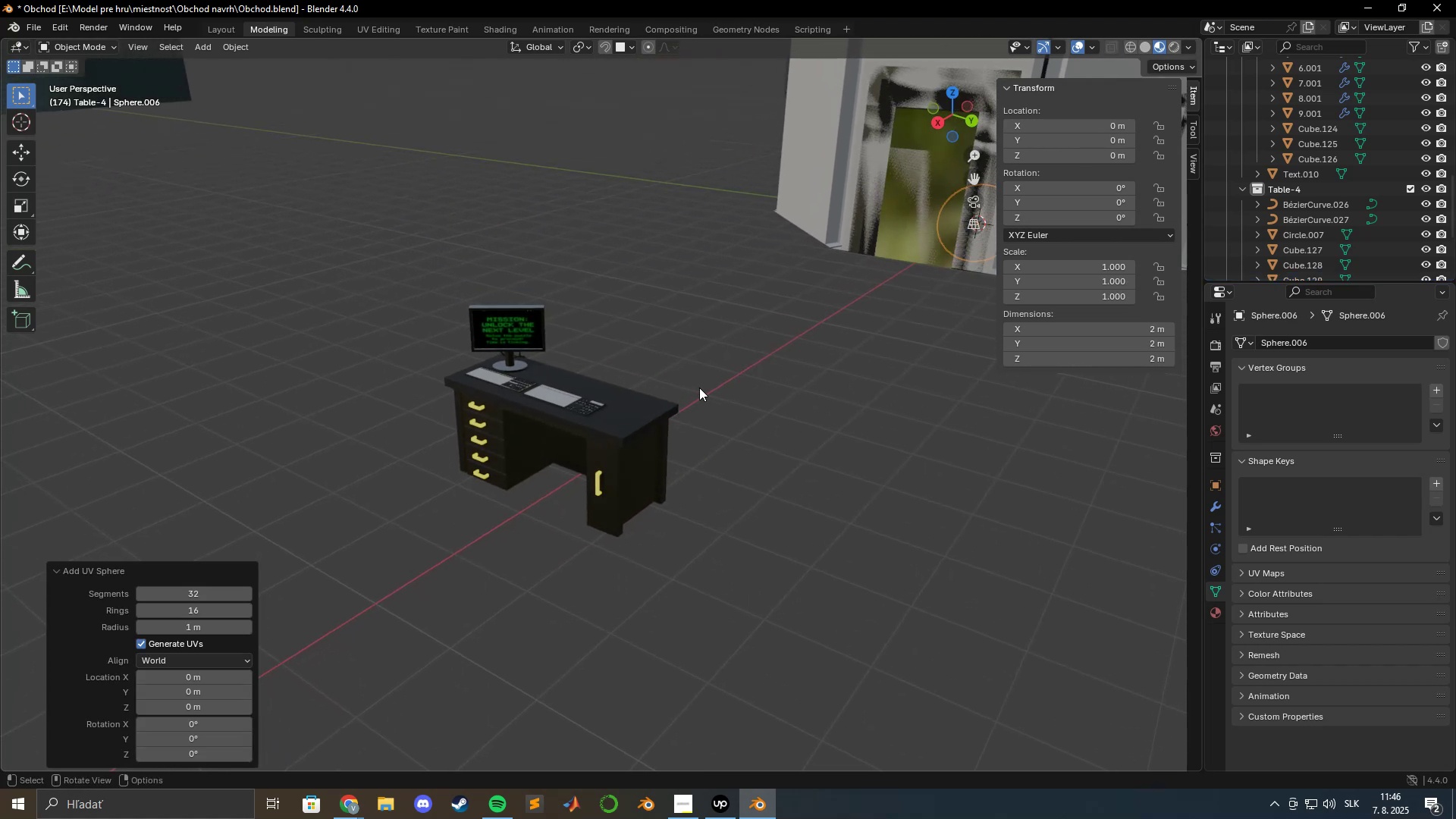 
type(gyx)
 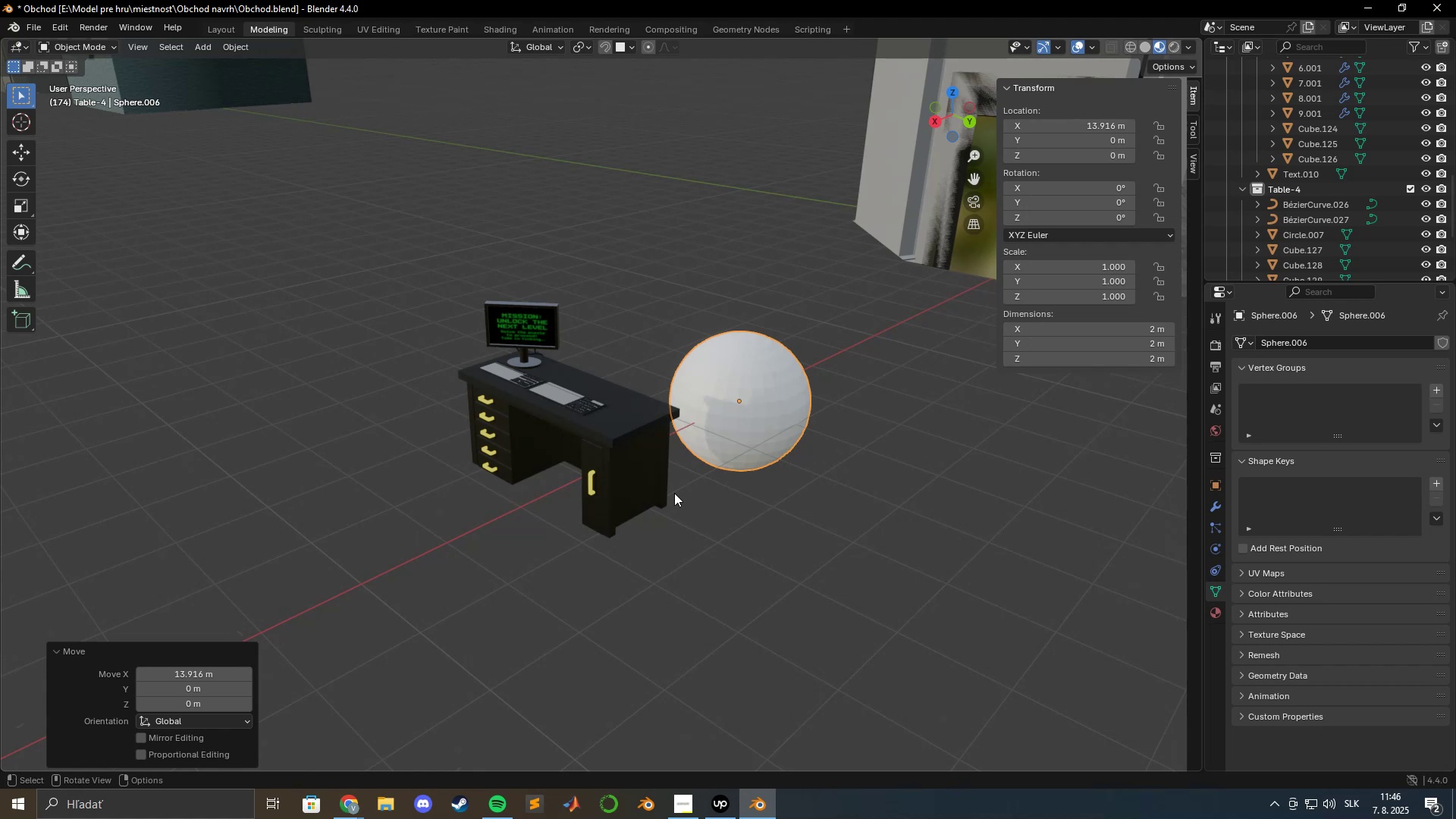 
wait(33.39)
 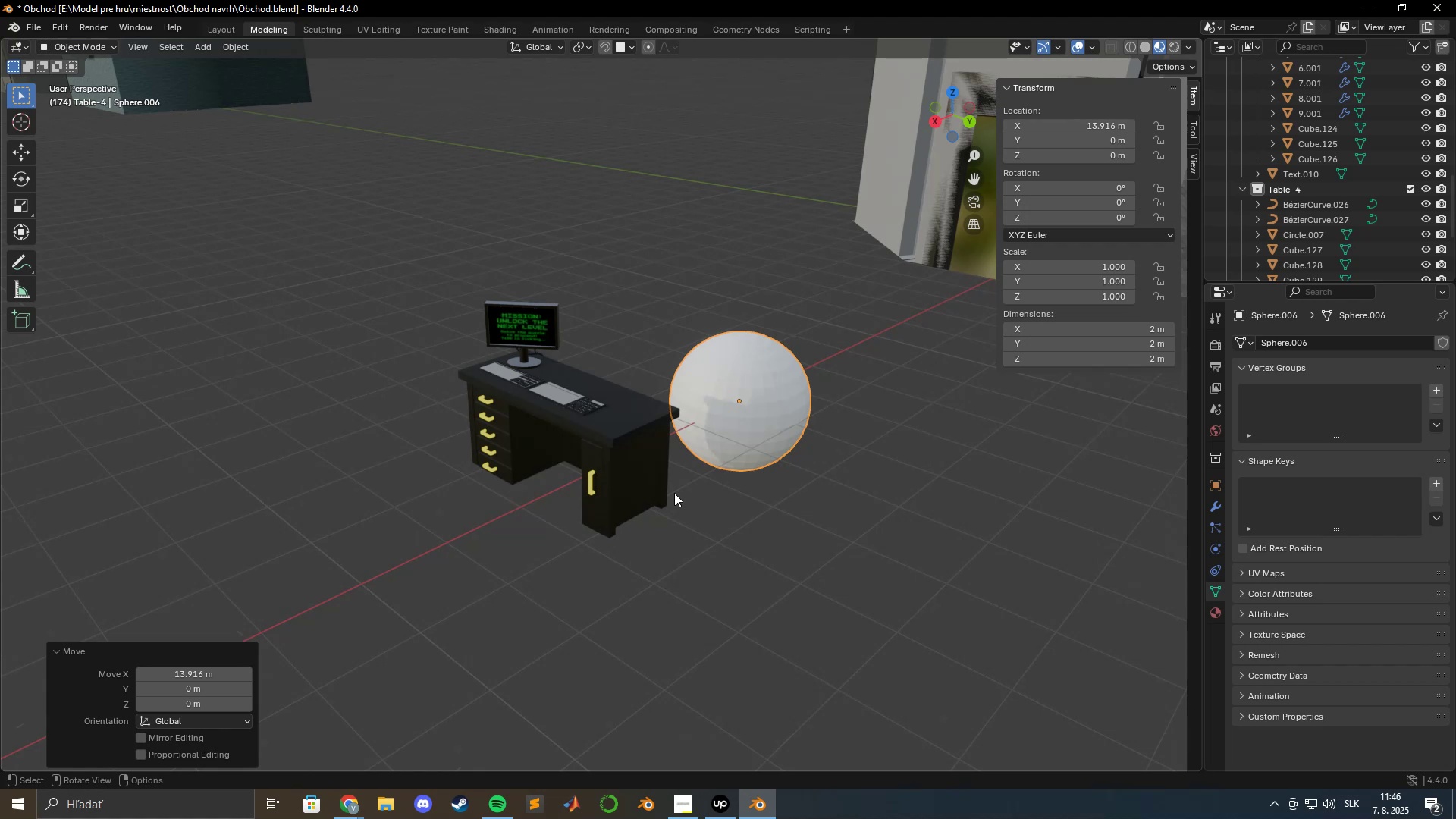 
hold_key(key=ShiftLeft, duration=0.39)
 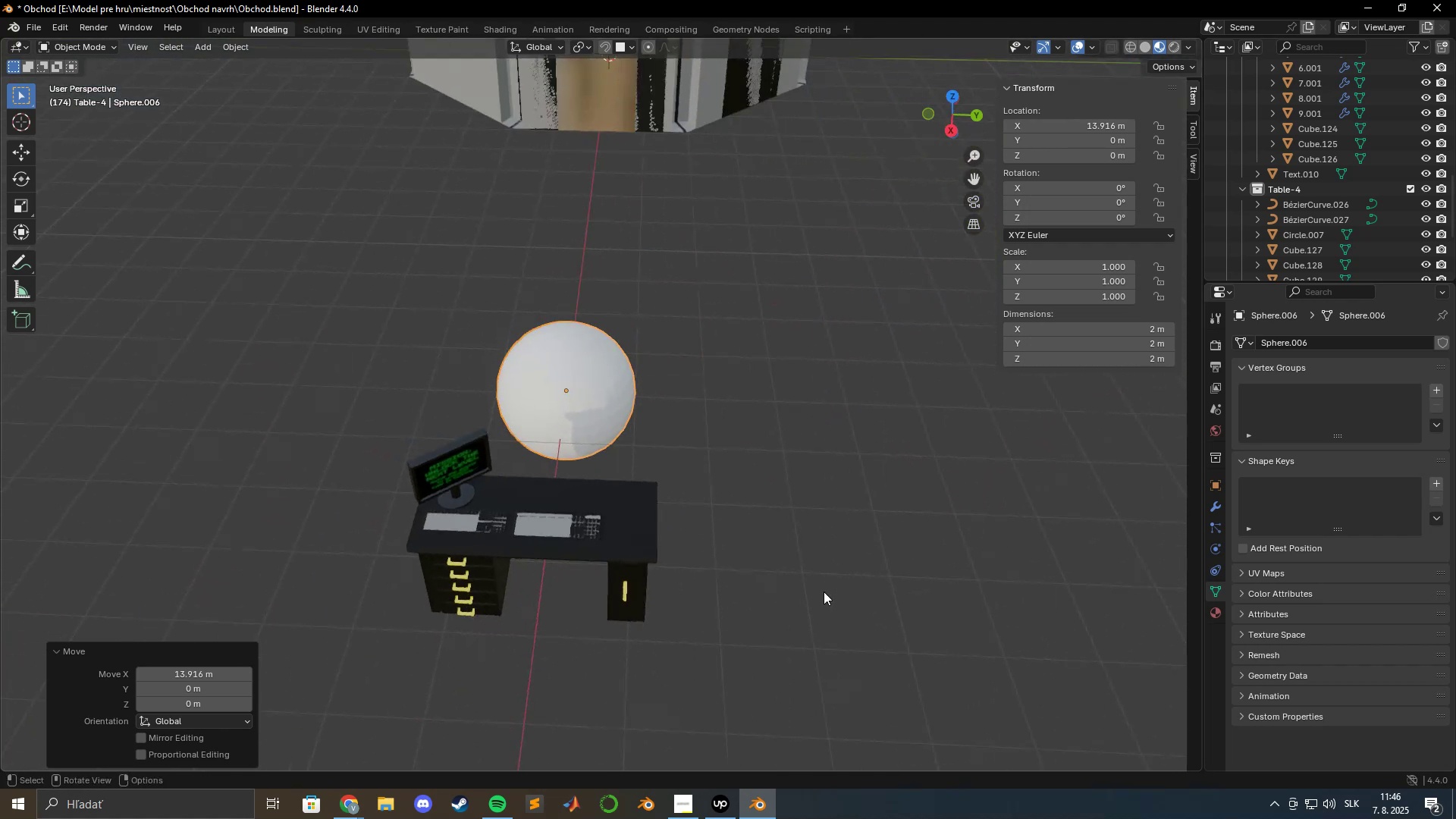 
scroll: coordinate [773, 587], scroll_direction: up, amount: 4.0
 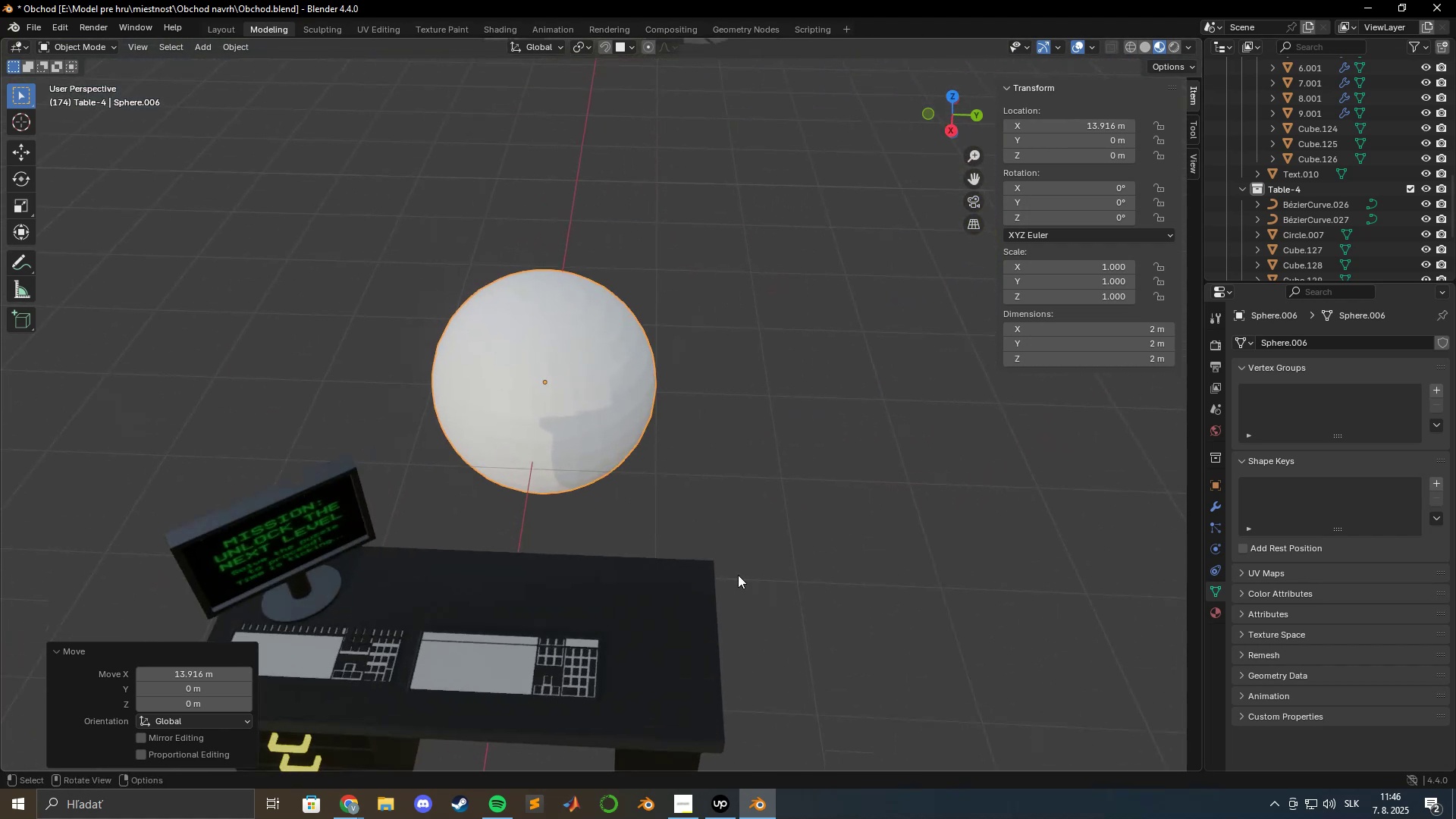 
hold_key(key=ShiftLeft, duration=0.45)
 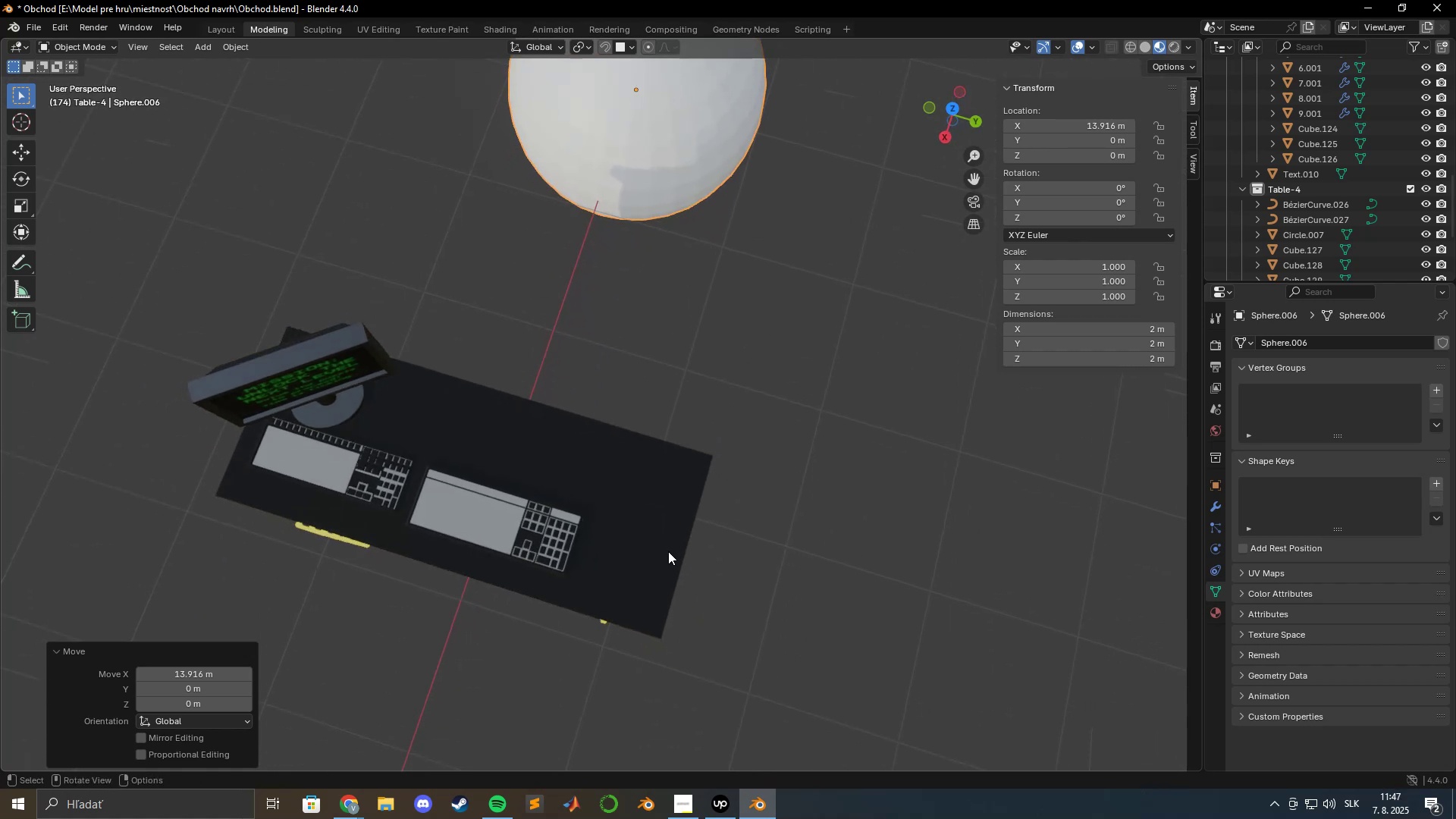 
scroll: coordinate [616, 535], scroll_direction: up, amount: 4.0
 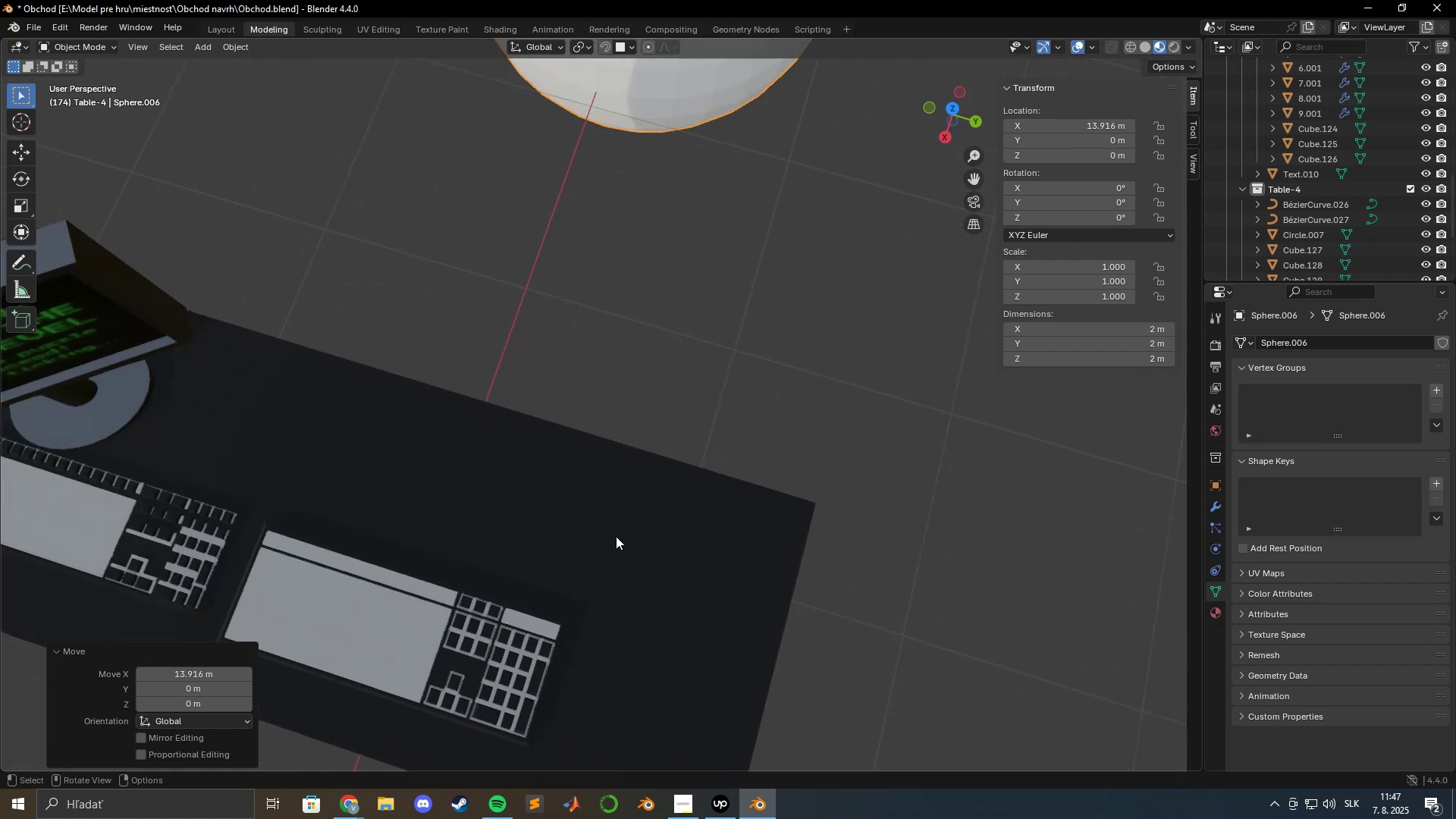 
hold_key(key=ShiftLeft, duration=0.41)
 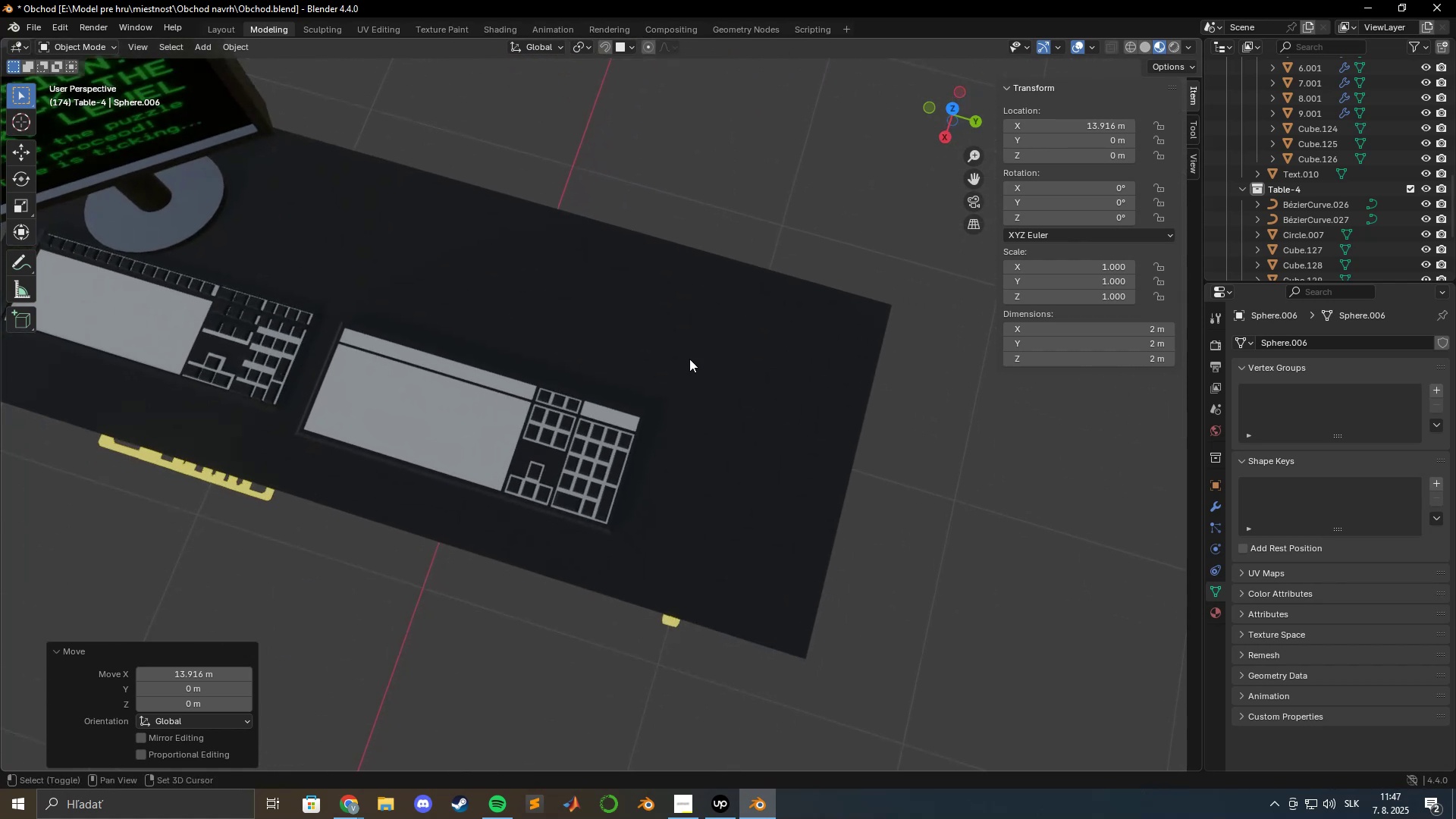 
scroll: coordinate [674, 445], scroll_direction: down, amount: 11.0
 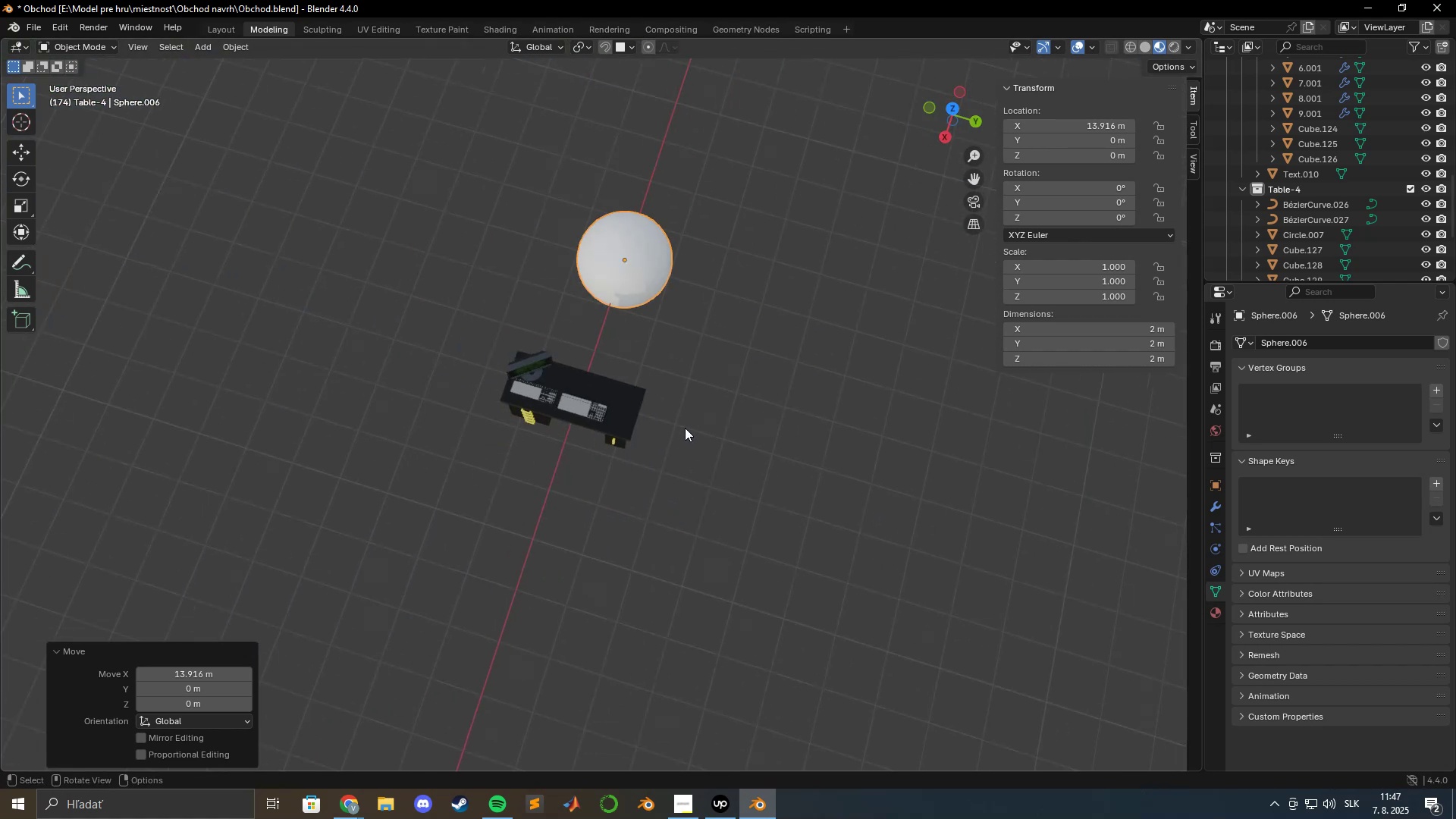 
hold_key(key=ShiftLeft, duration=0.51)
 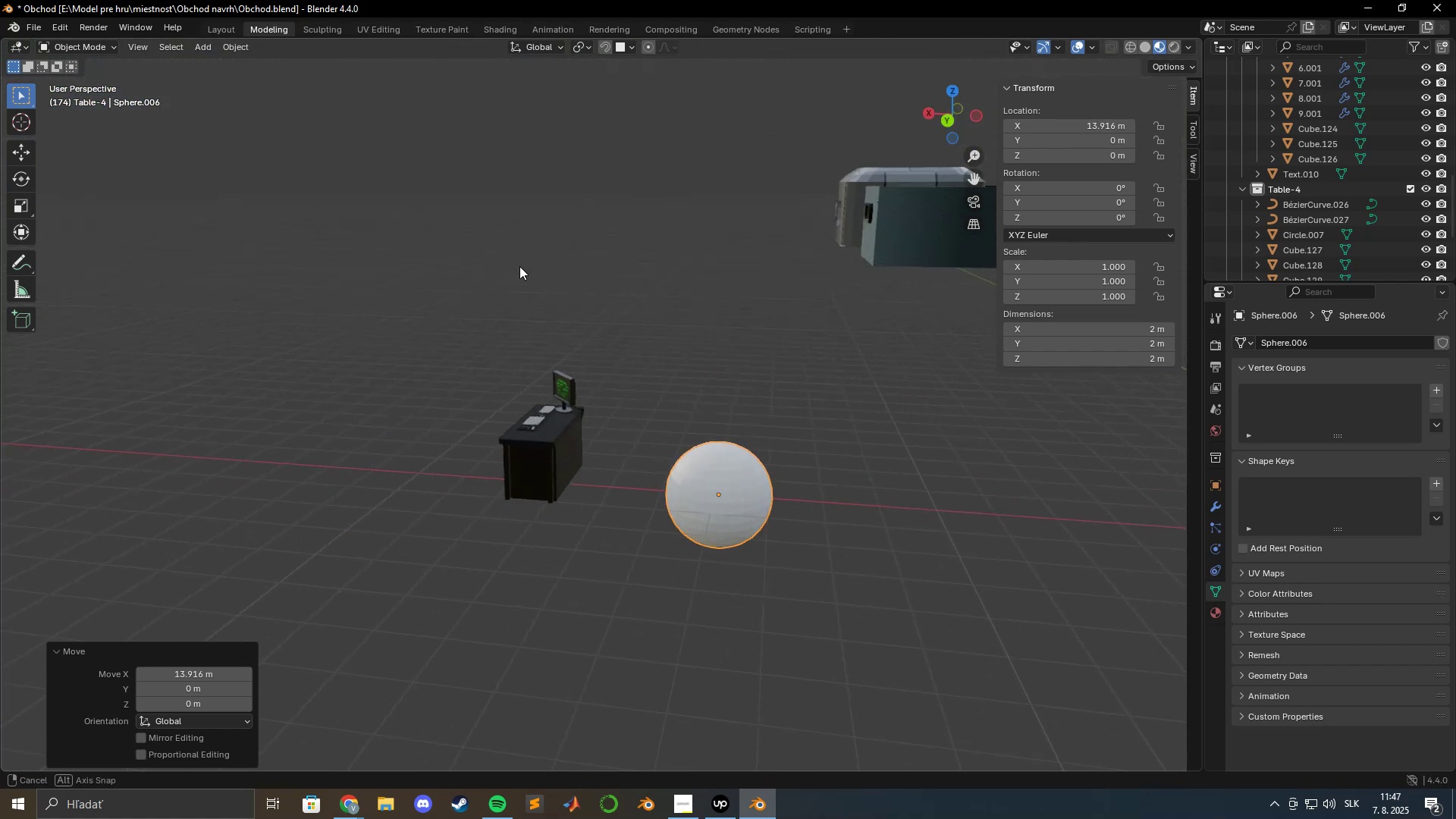 
hold_key(key=ShiftLeft, duration=0.52)
 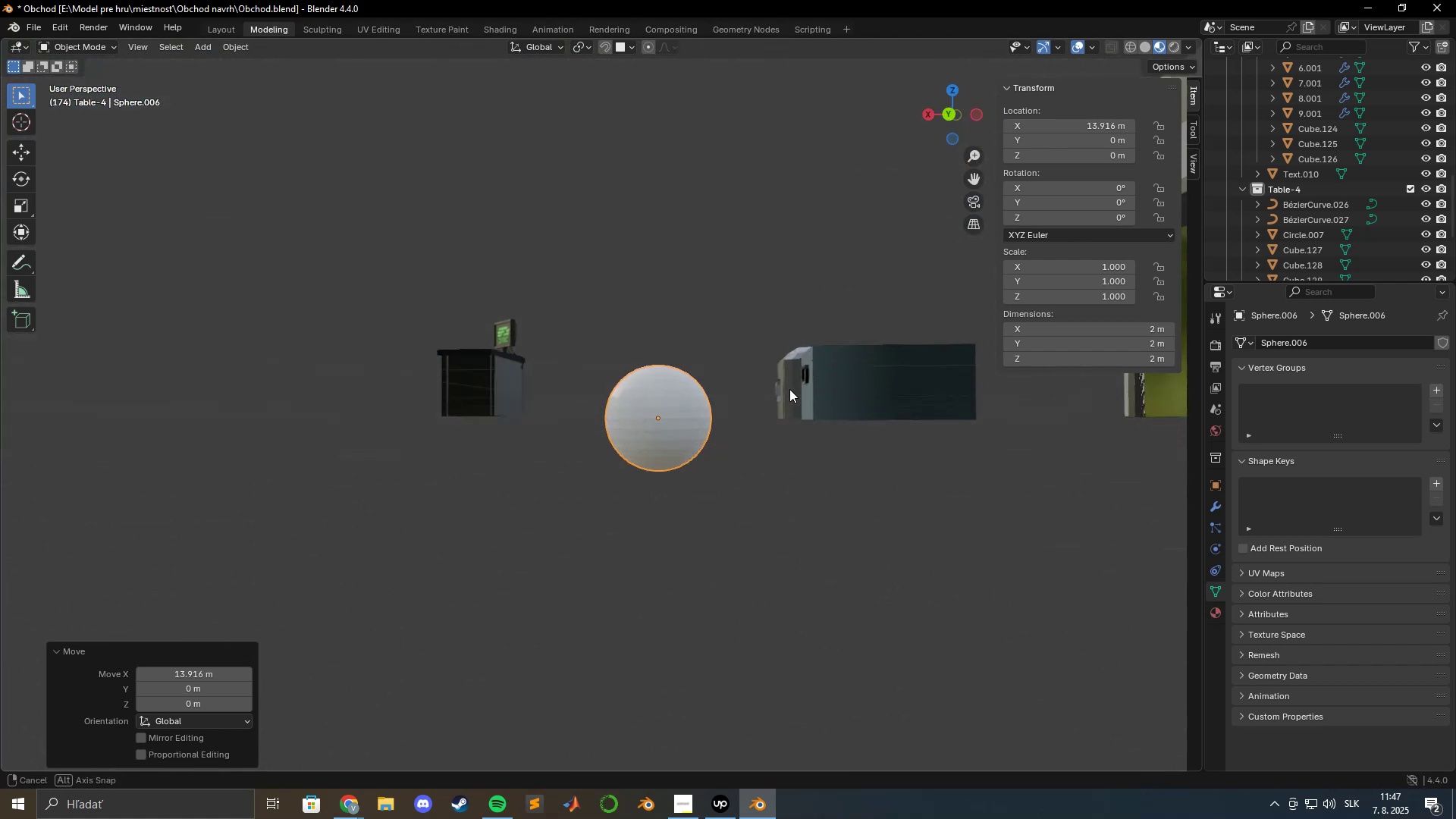 
hold_key(key=ShiftLeft, duration=0.54)
 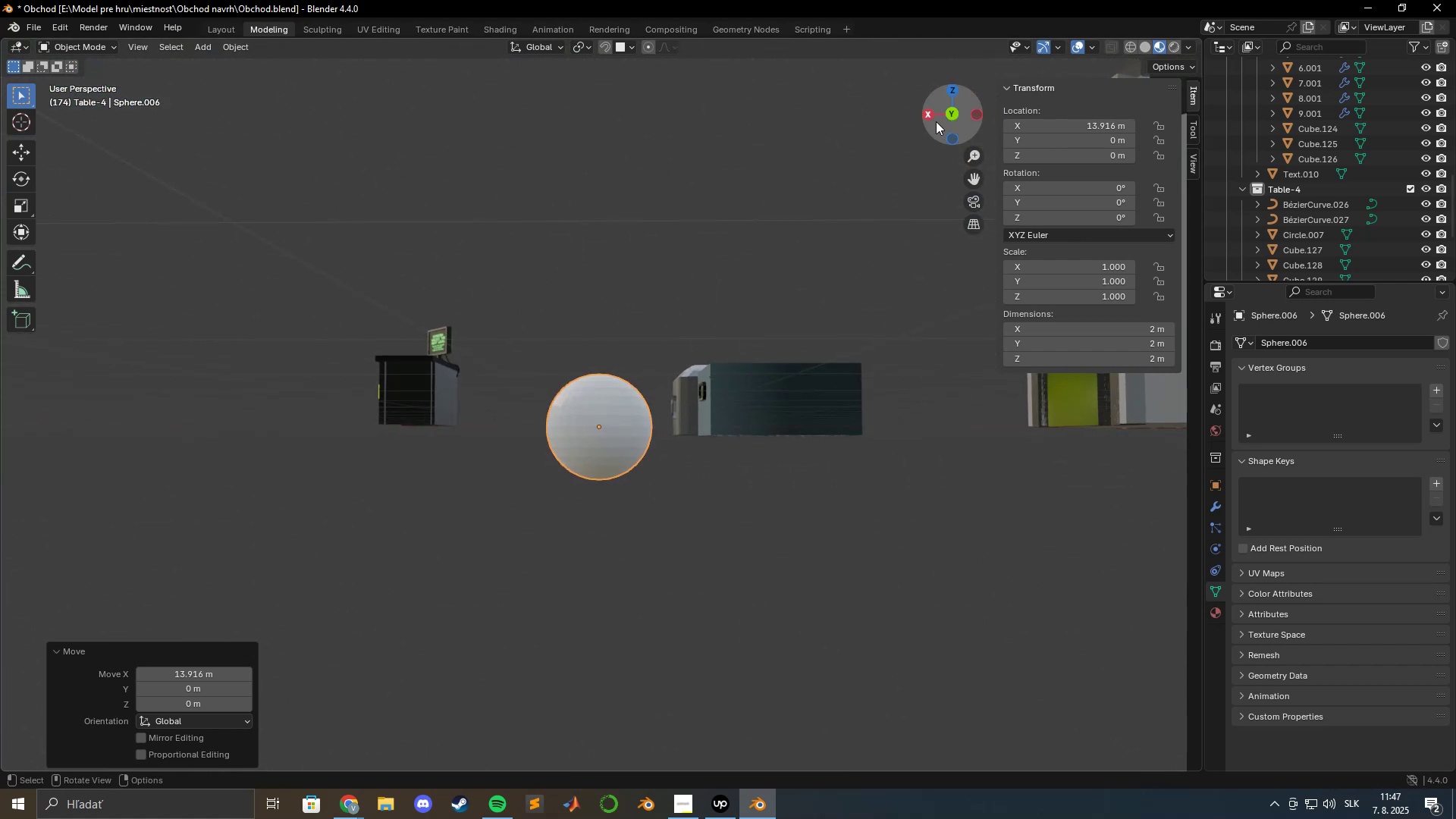 
left_click([949, 115])
 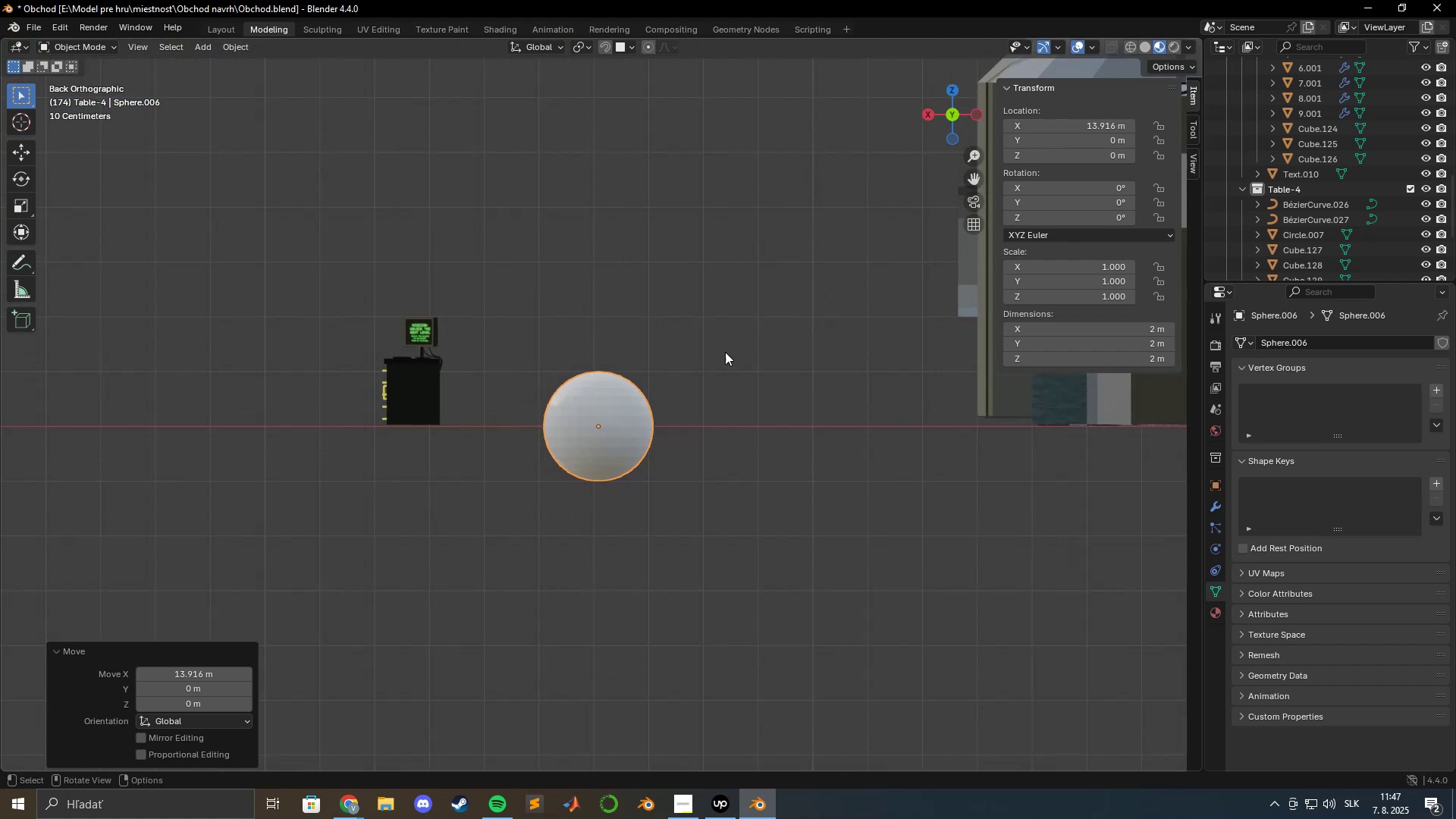 
scroll: coordinate [677, 349], scroll_direction: up, amount: 5.0
 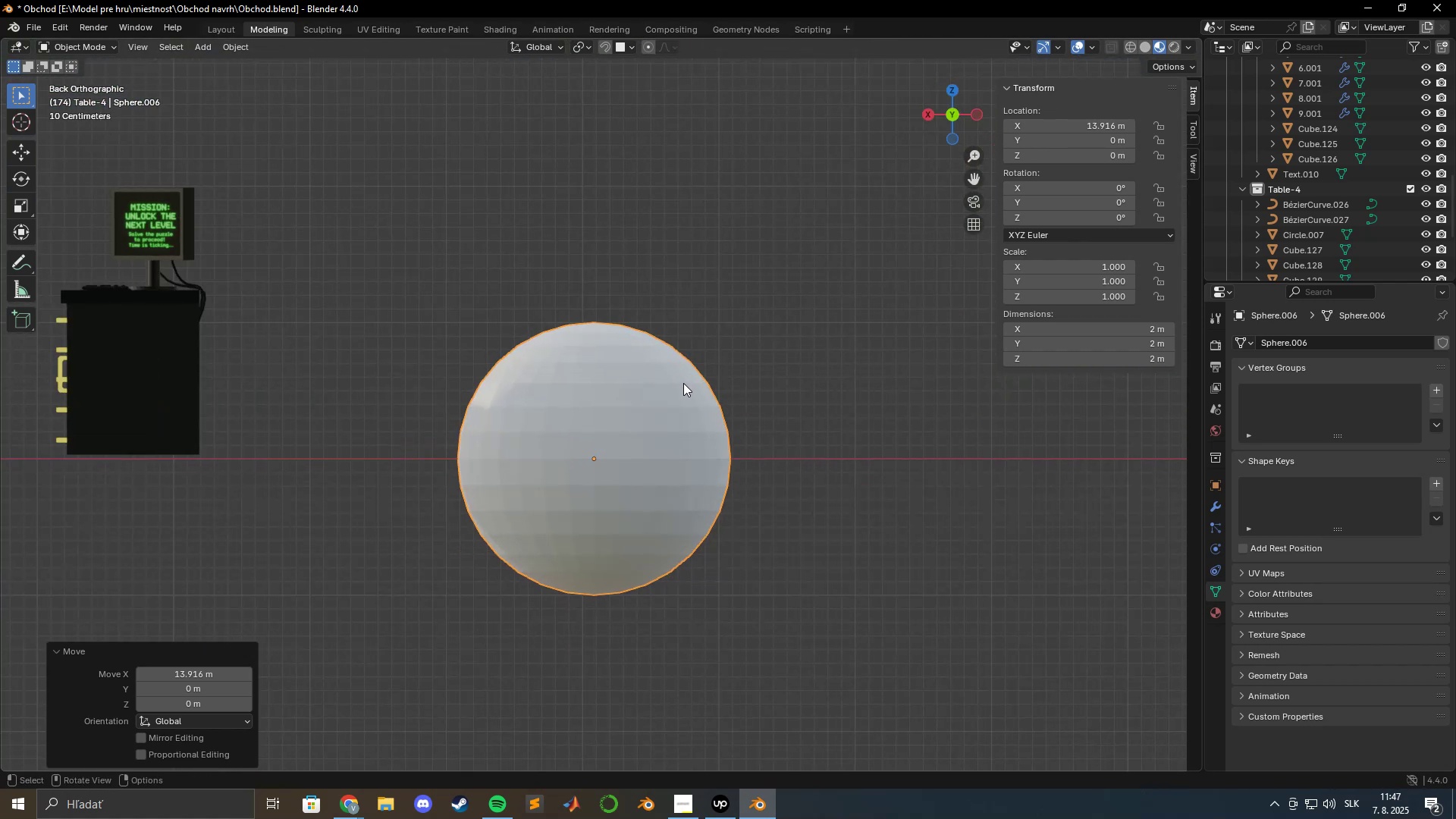 
key(Tab)
 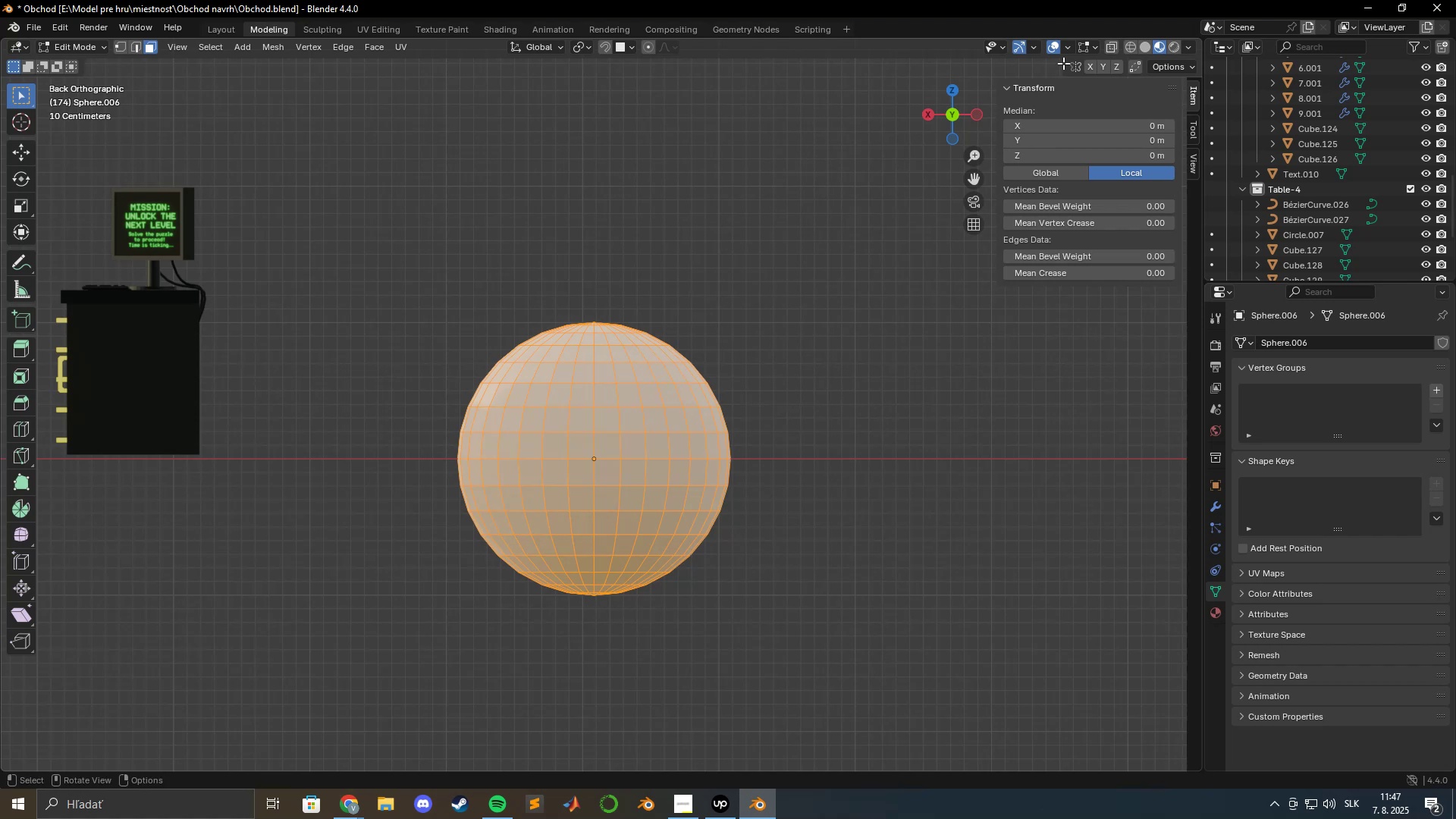 
left_click([1109, 49])
 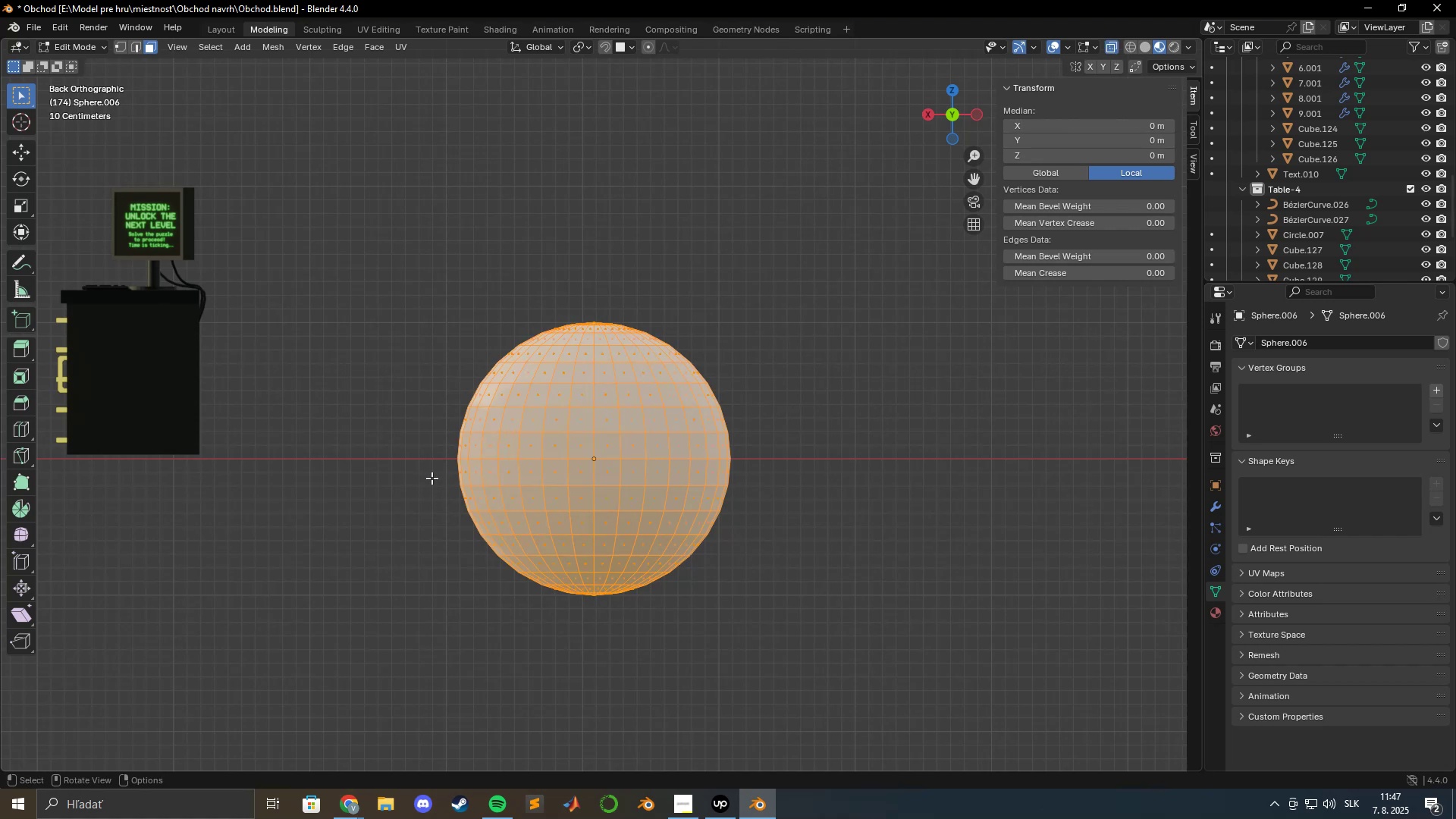 
left_click_drag(start_coordinate=[343, 457], to_coordinate=[884, 650])
 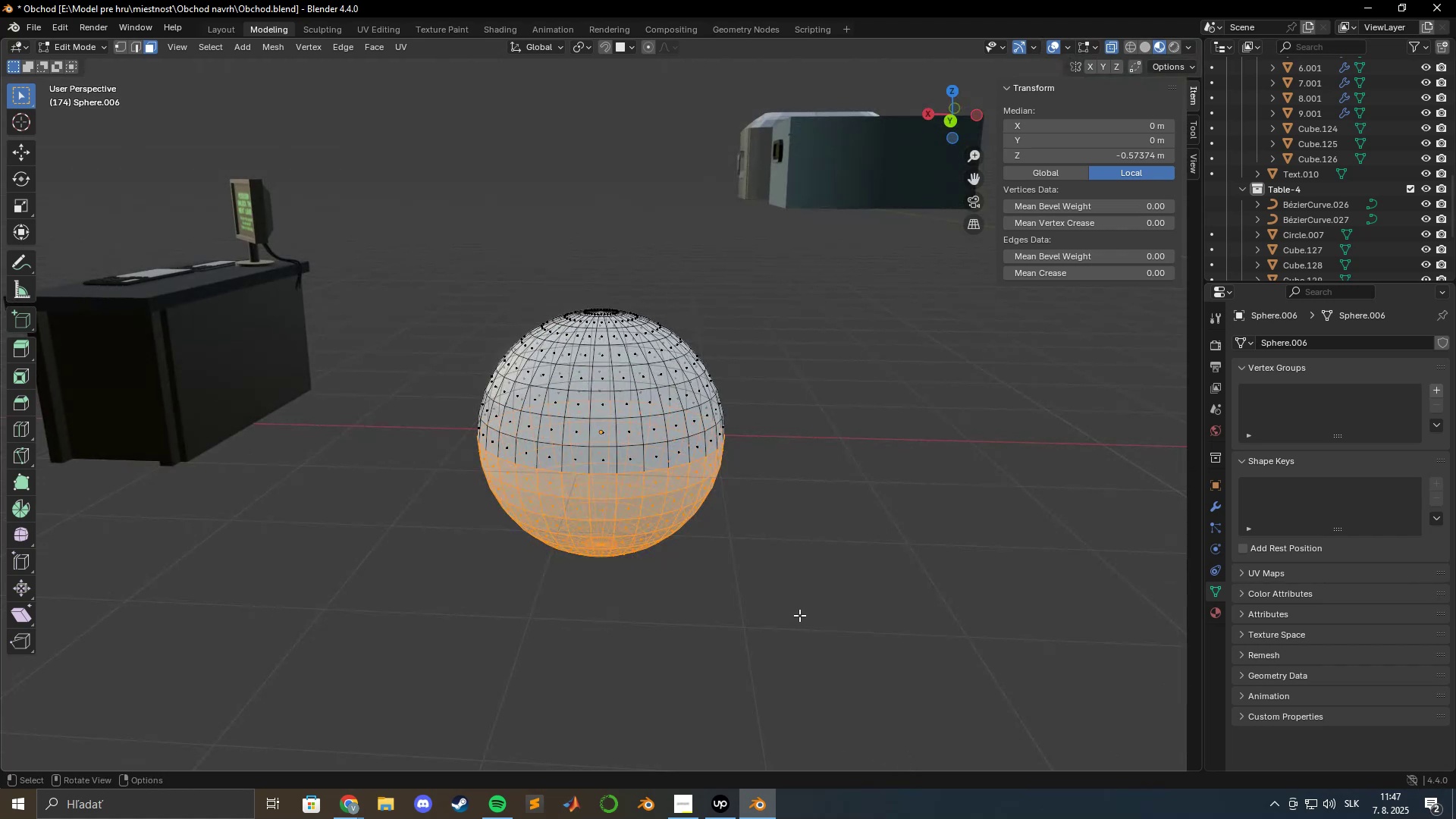 
key(X)
 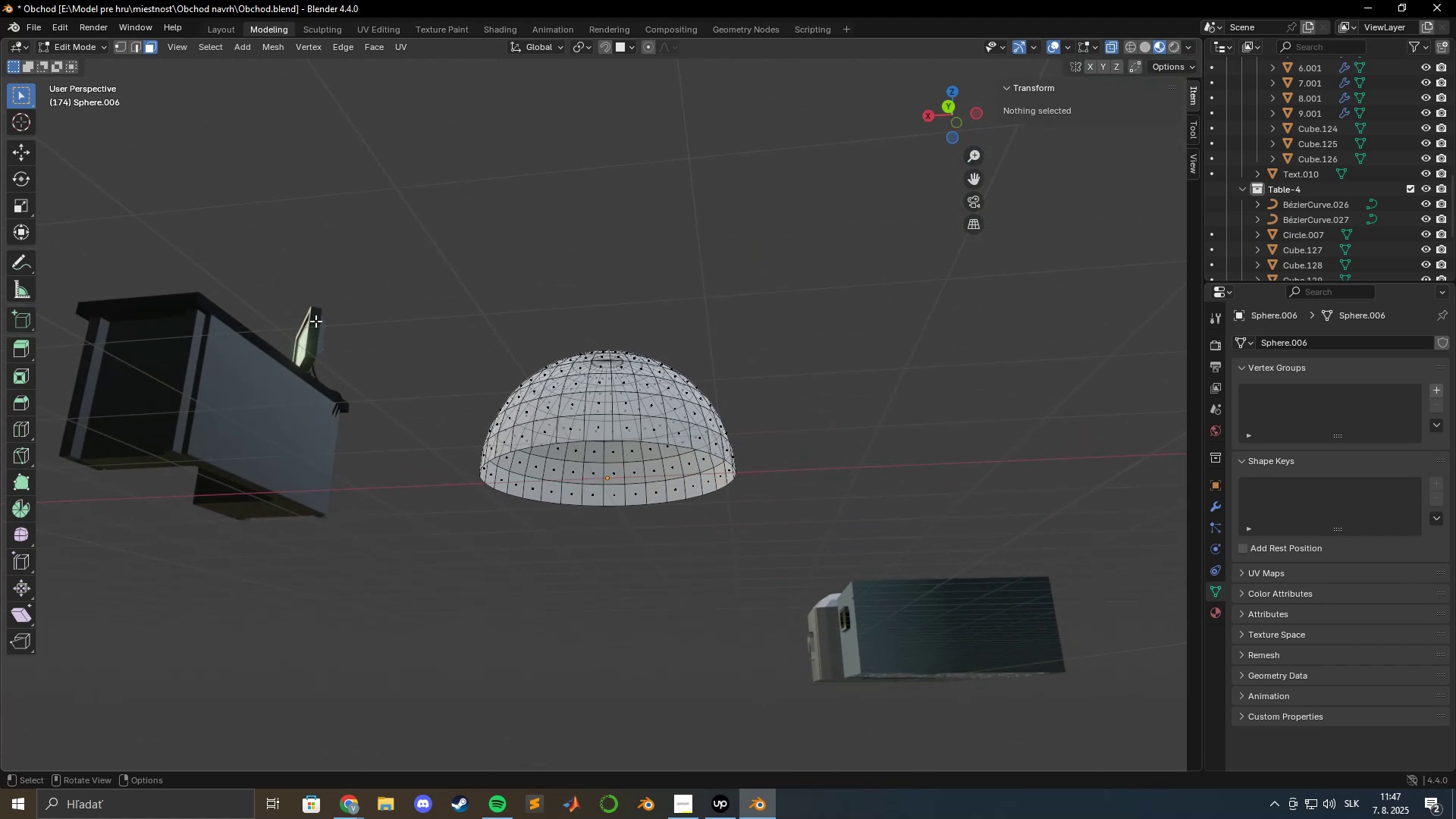 
hold_key(key=AltLeft, duration=0.7)
left_click([576, 510])
 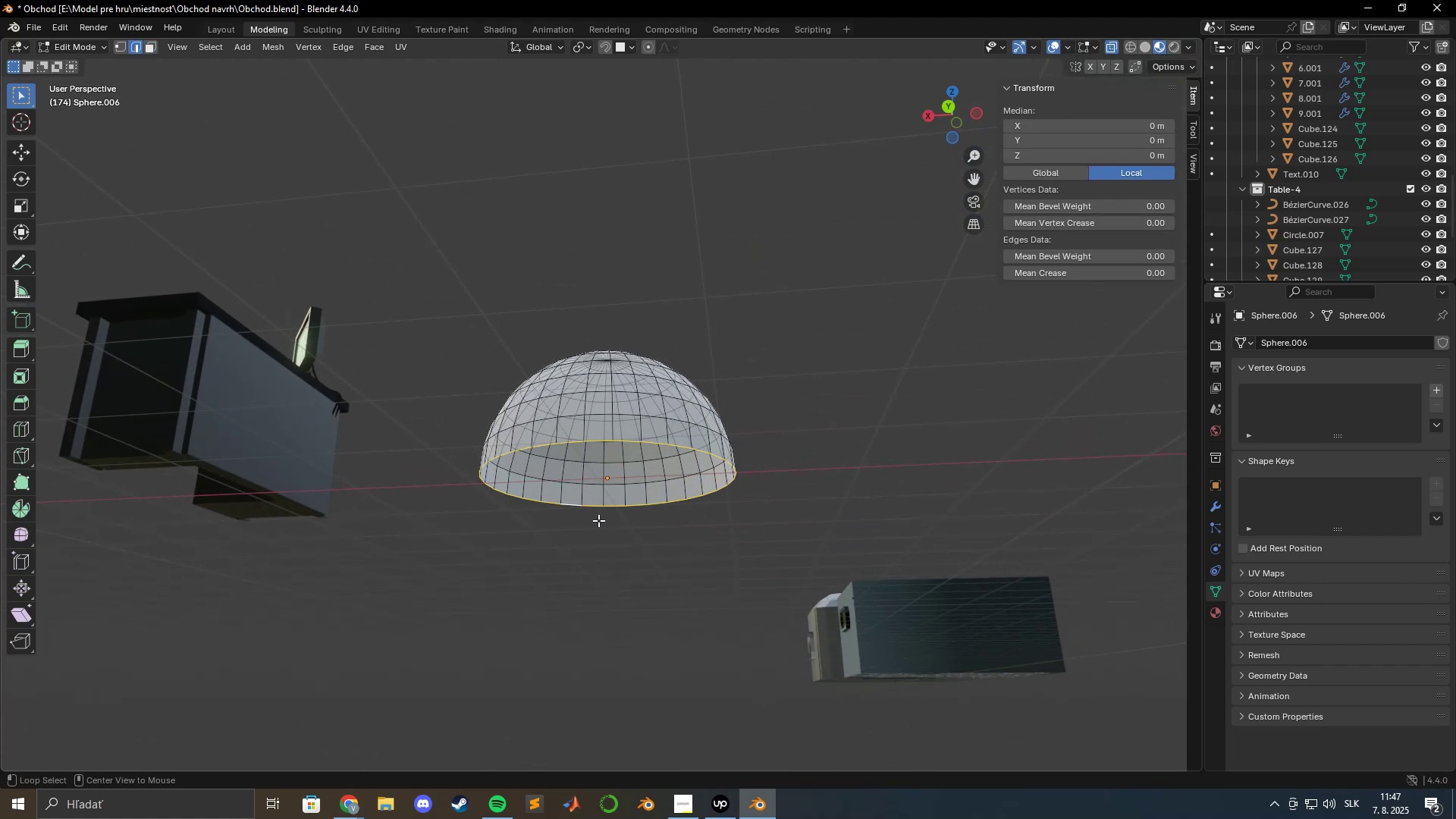 
key(F)
 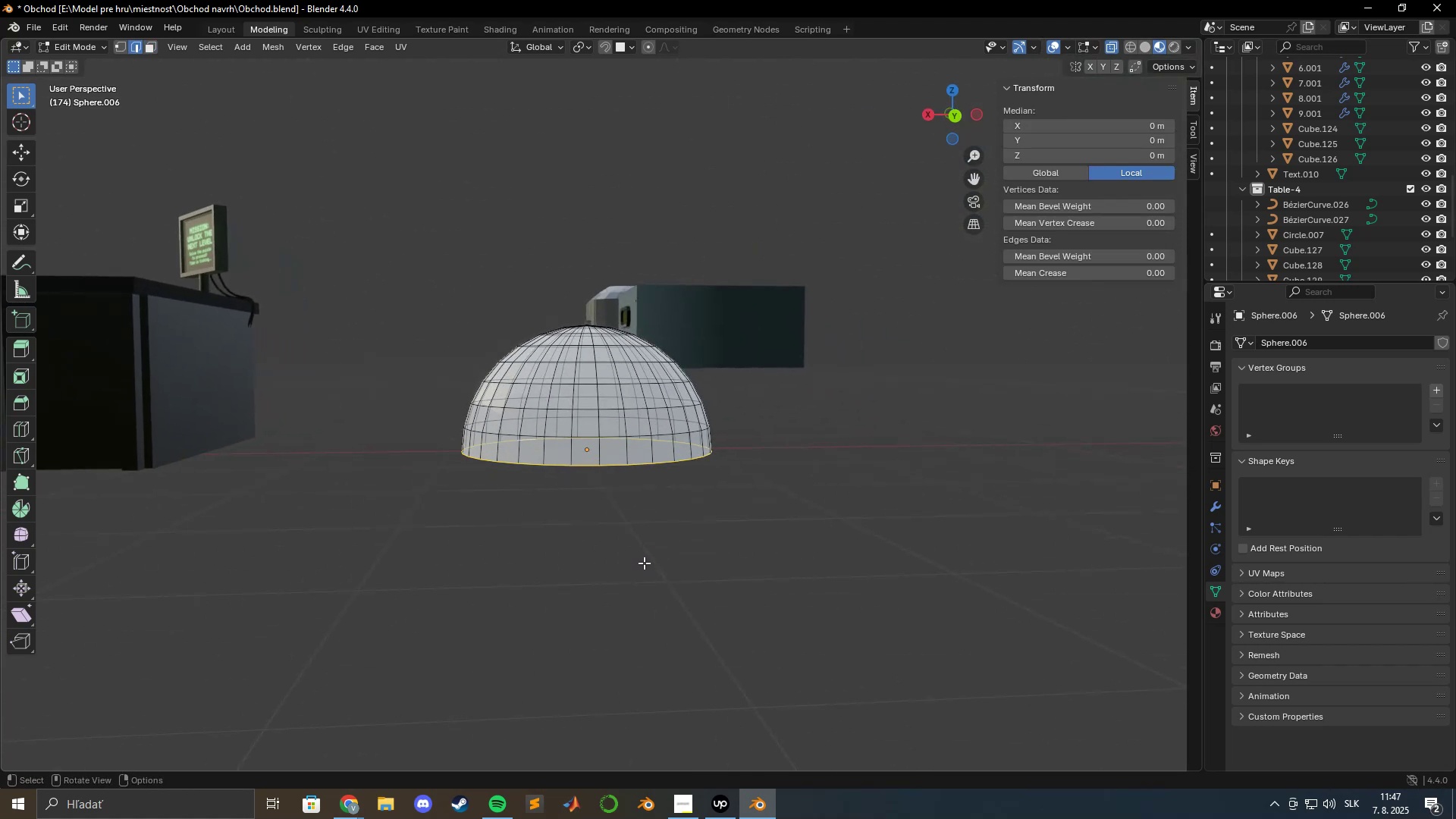 
key(Numpad7)
 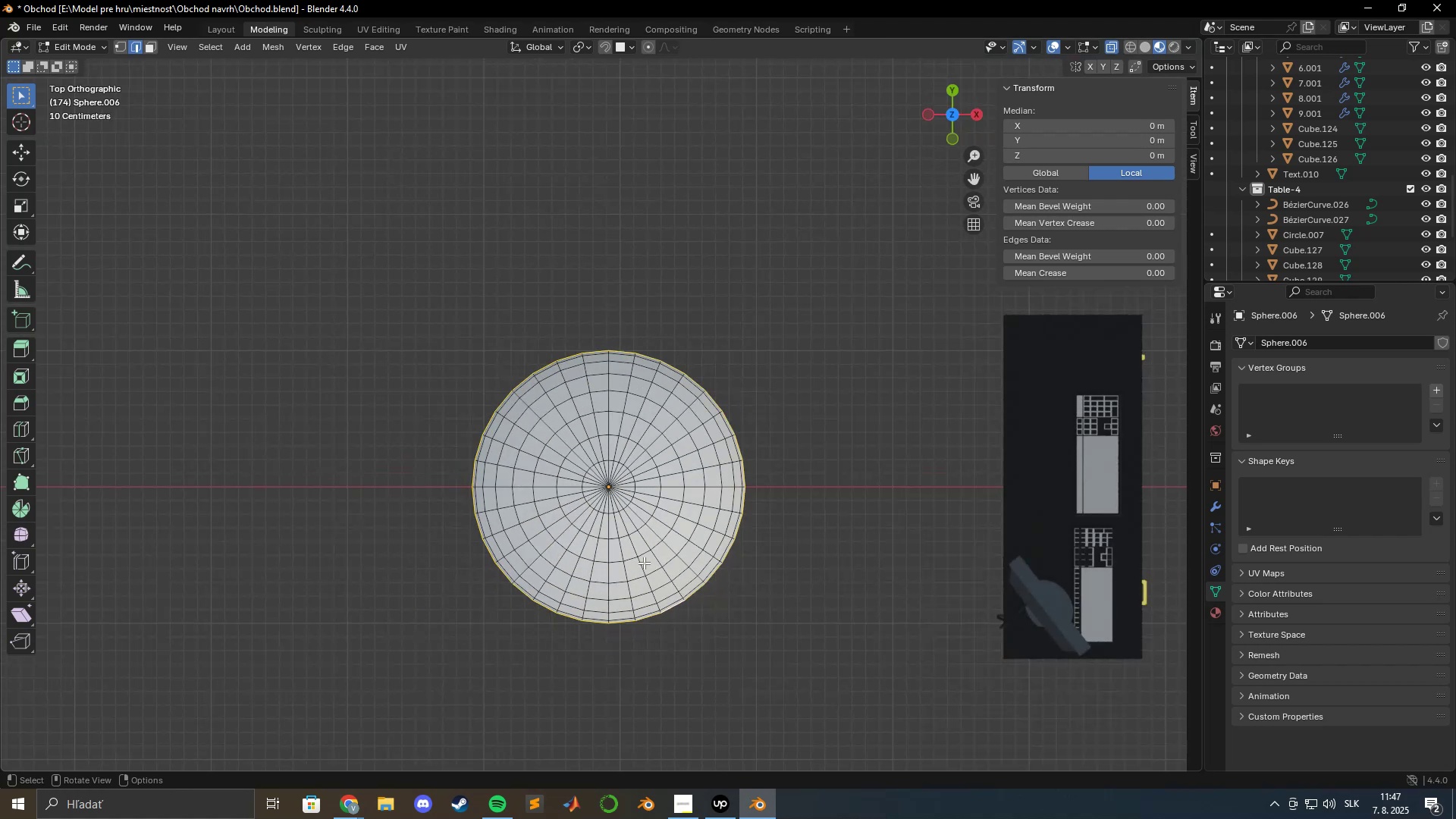 
hold_key(key=ShiftLeft, duration=0.94)
 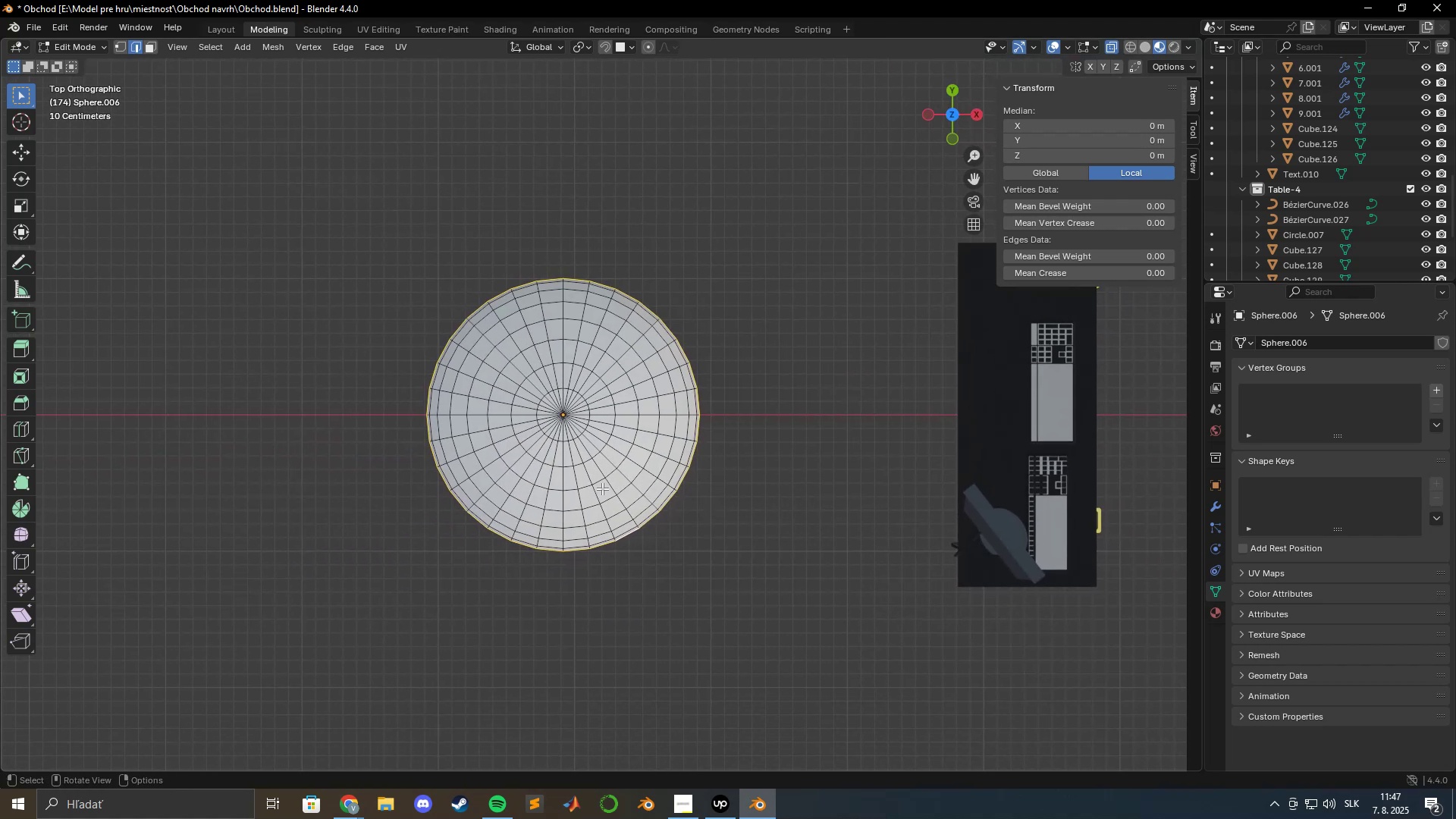 
scroll: coordinate [599, 501], scroll_direction: up, amount: 2.0
 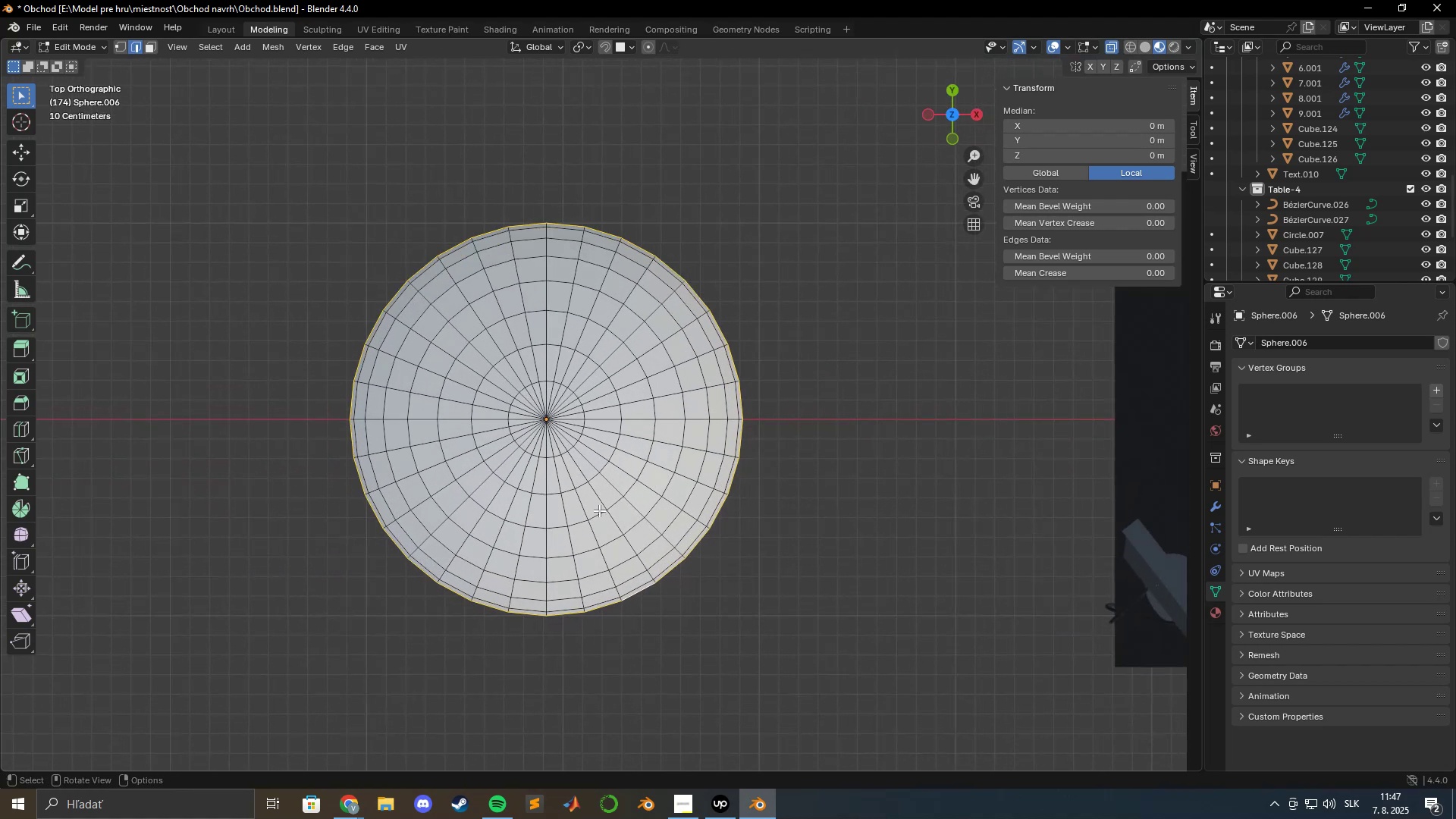 
hold_key(key=ShiftLeft, duration=0.8)
 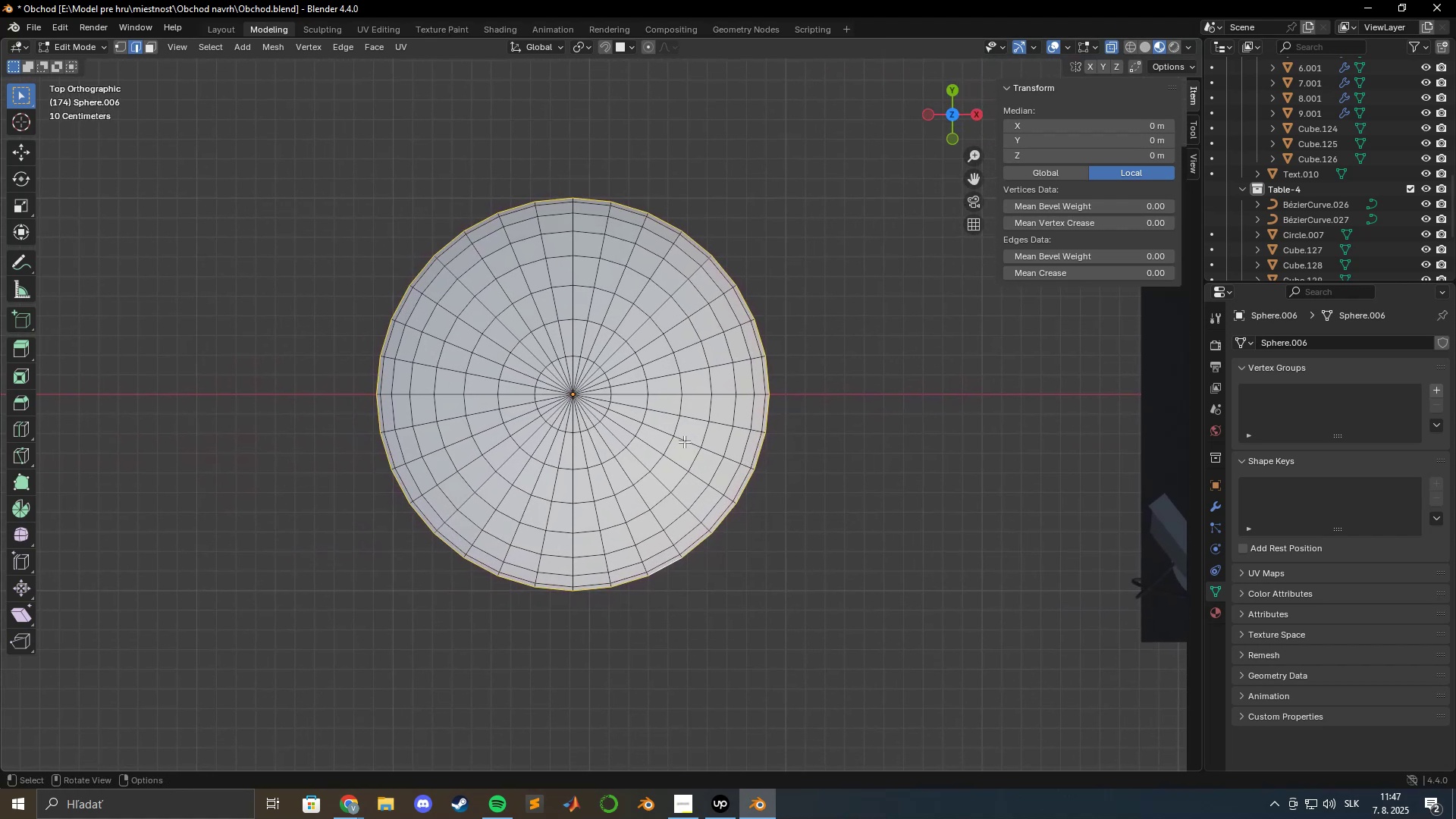 
hold_key(key=ShiftLeft, duration=0.37)
 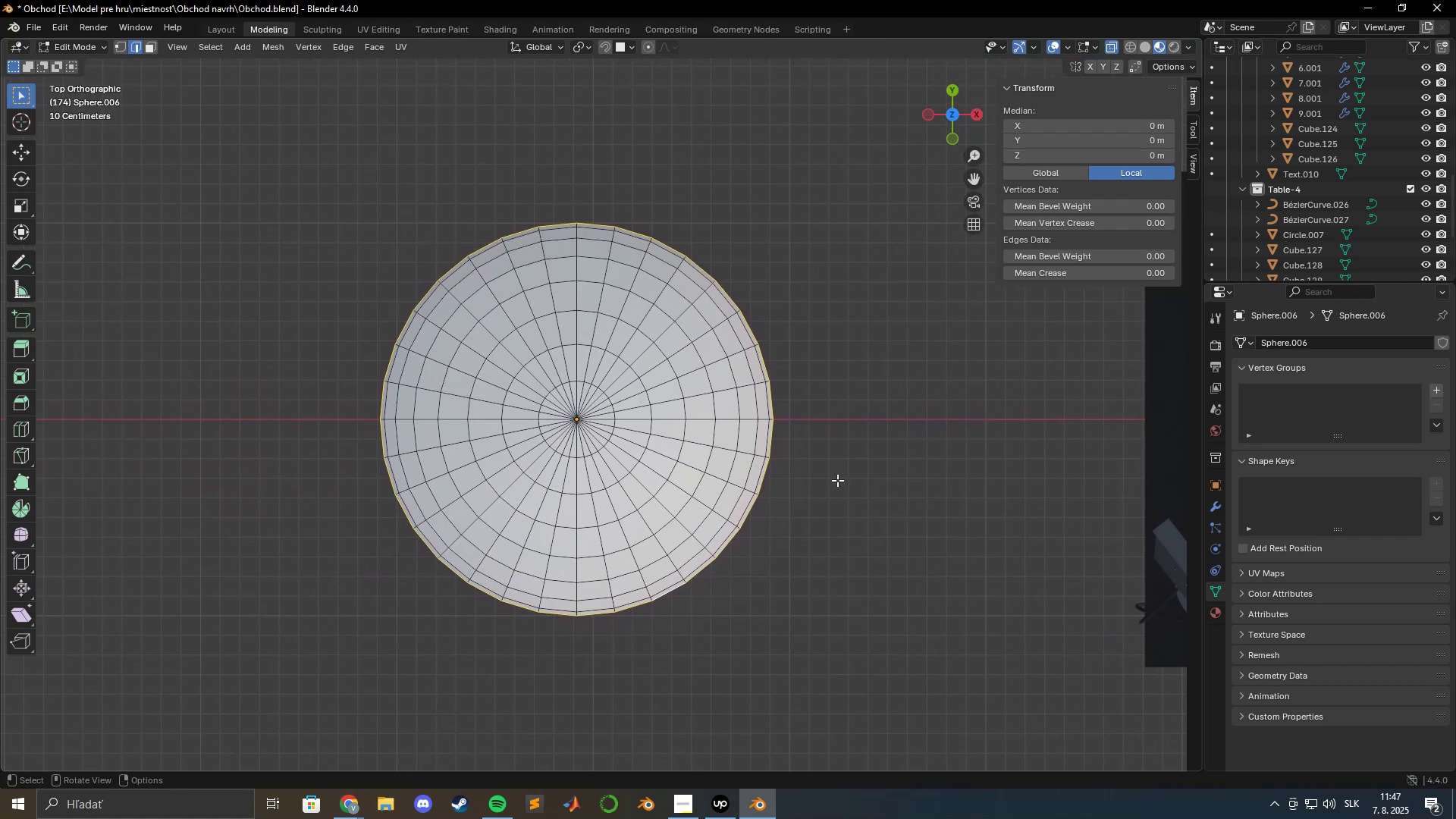 
hold_key(key=ShiftLeft, duration=0.54)
 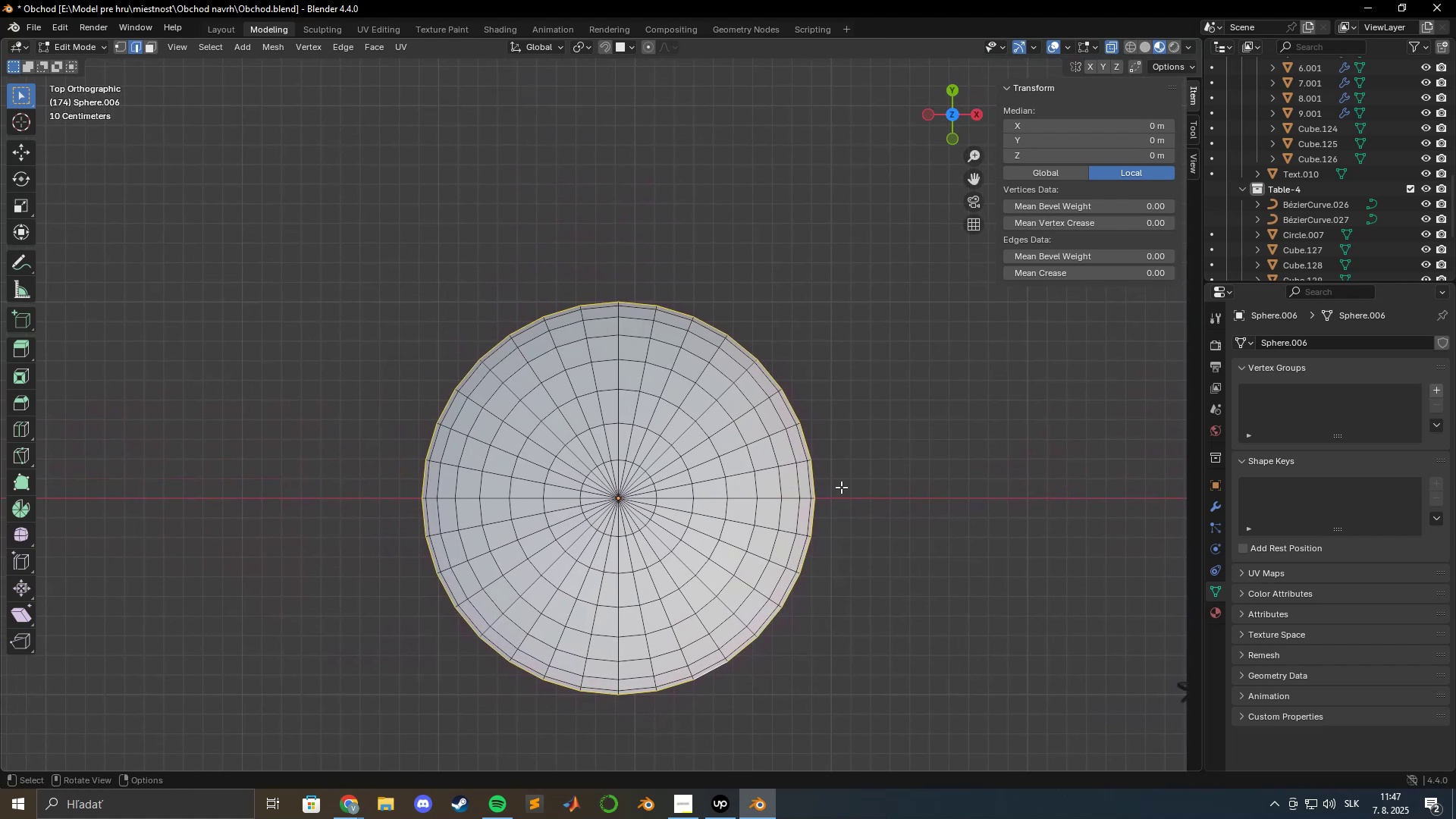 
type(es)
 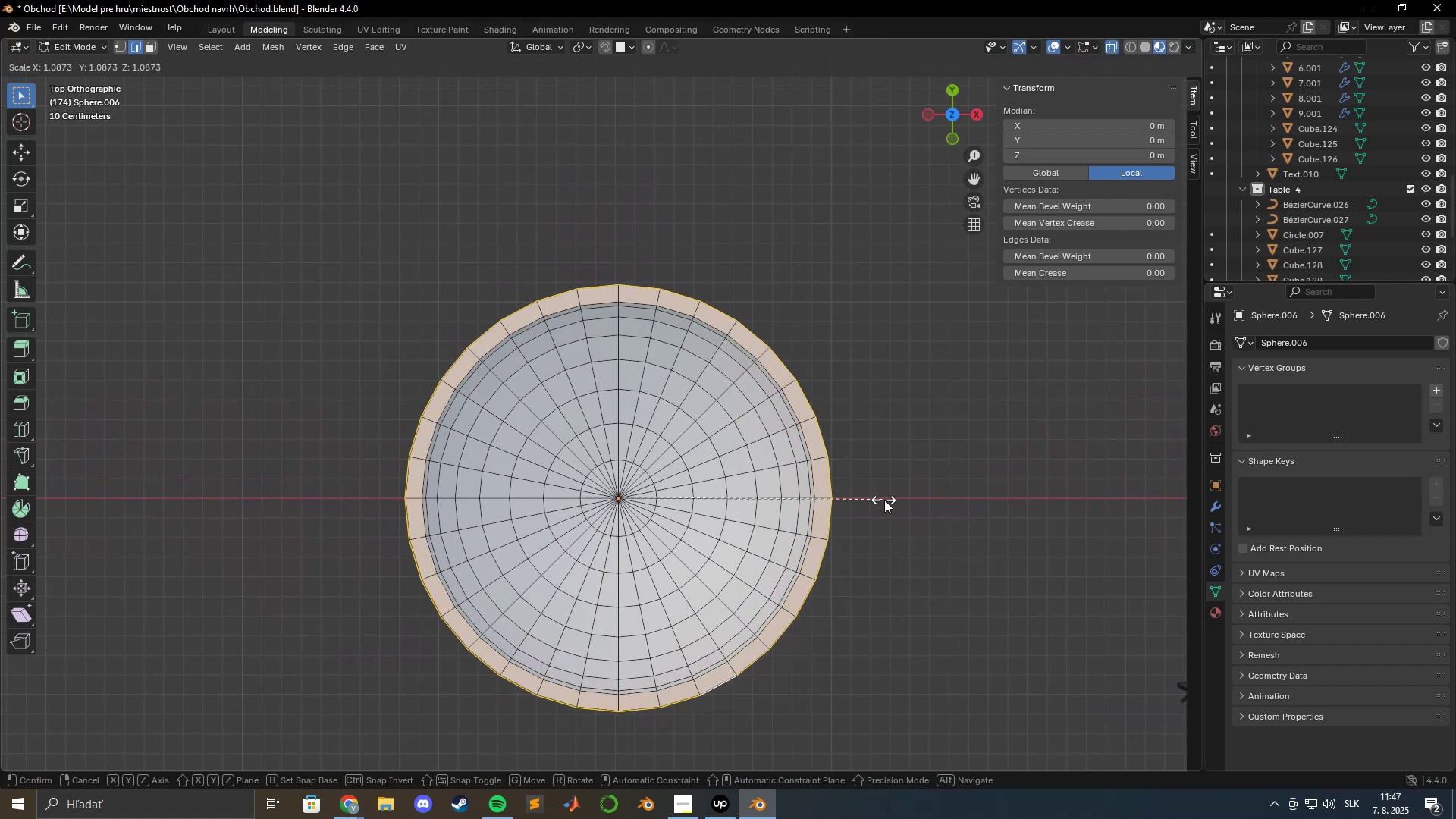 
hold_key(key=ShiftLeft, duration=1.5)
 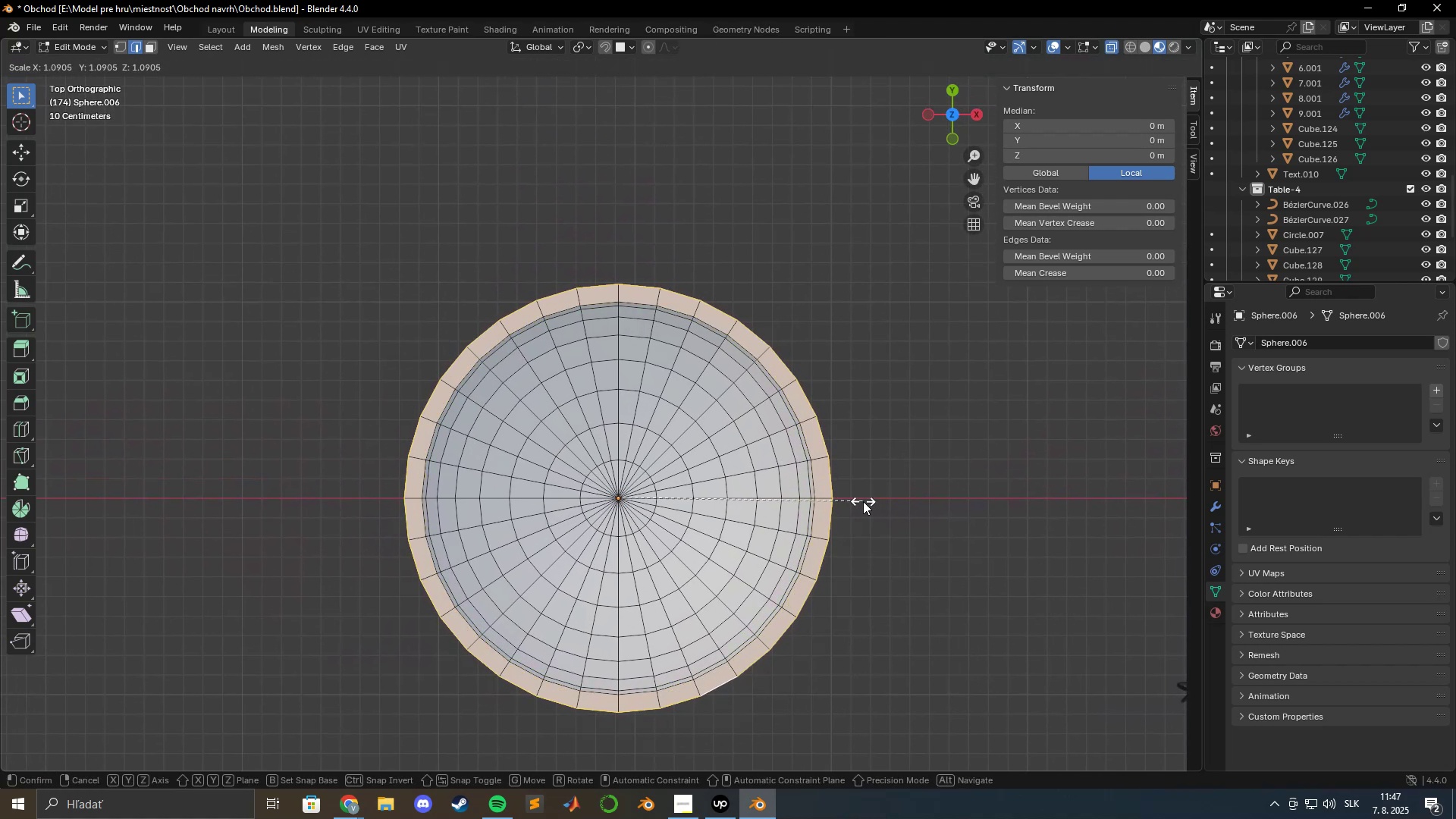 
hold_key(key=ShiftLeft, duration=1.51)
 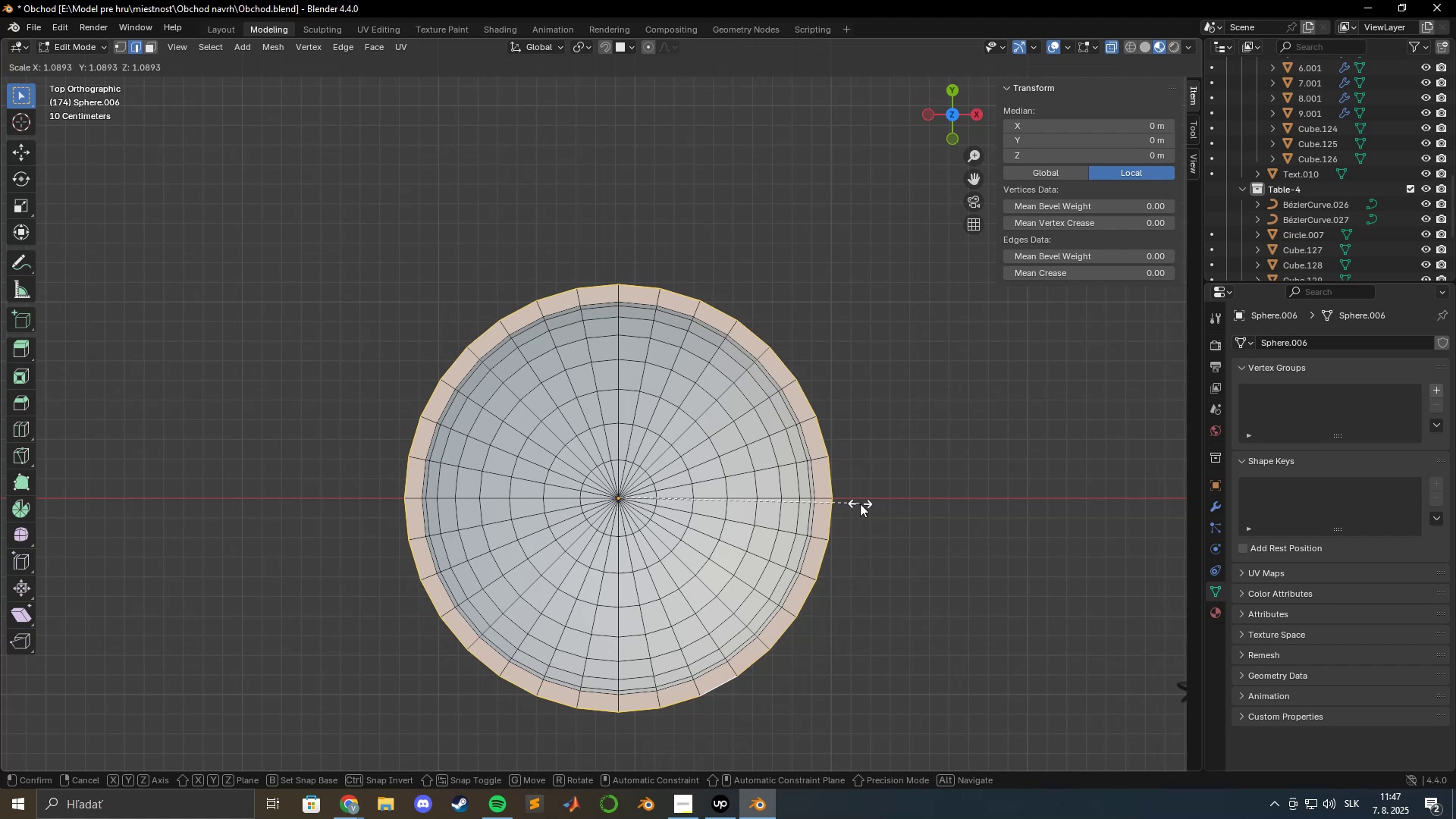 
hold_key(key=ShiftLeft, duration=1.52)
 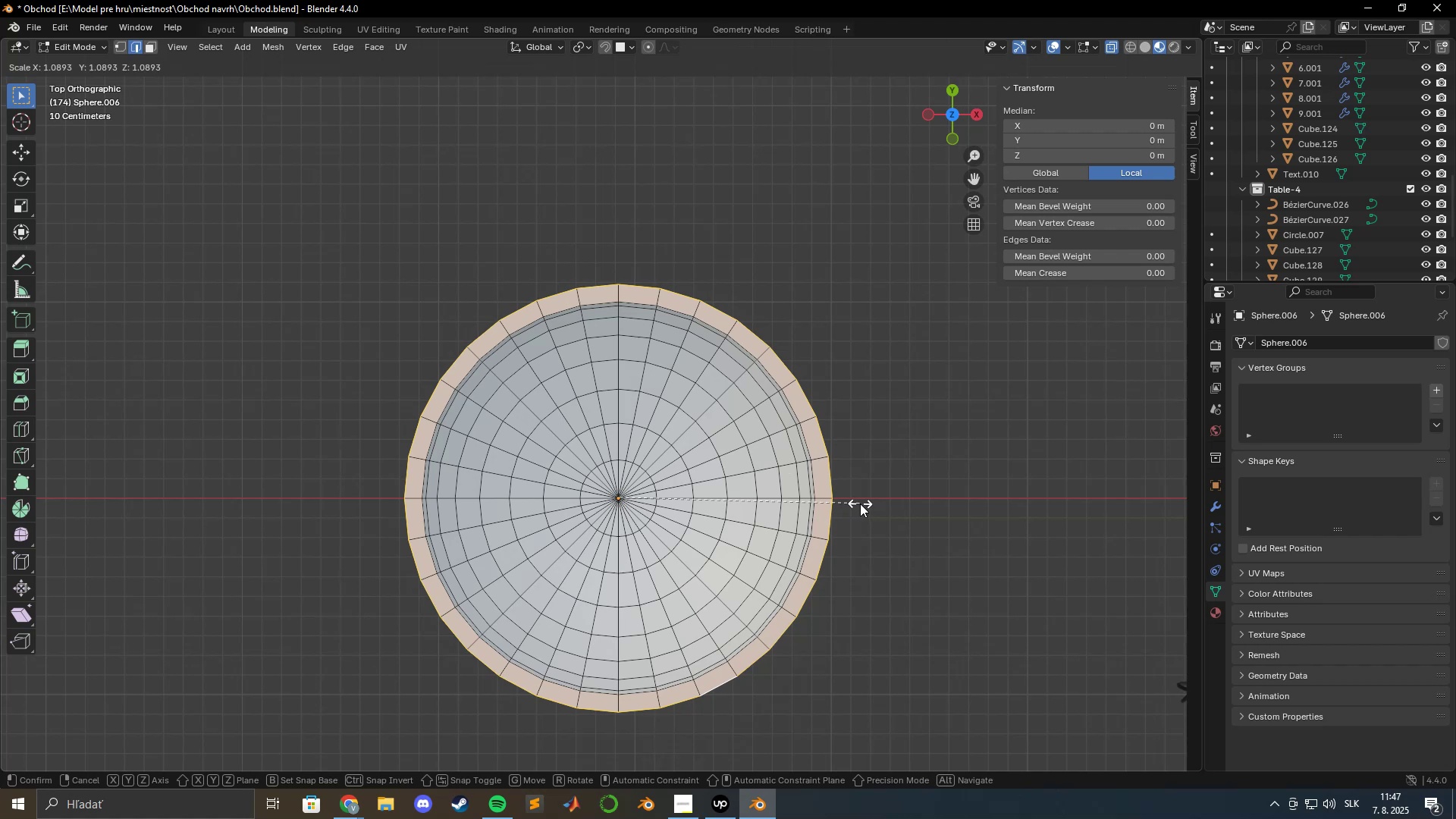 
hold_key(key=ShiftLeft, duration=1.53)
 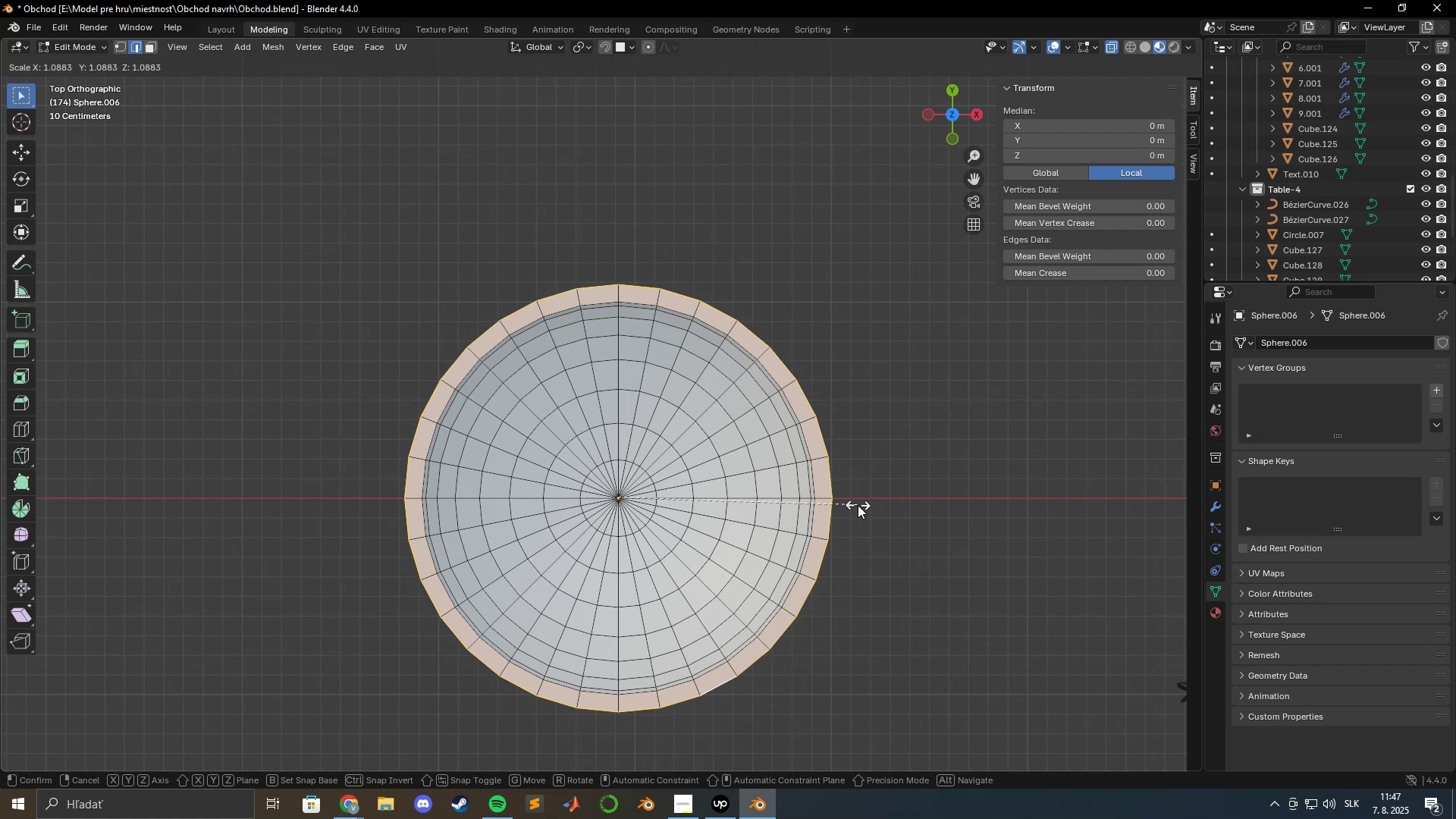 
hold_key(key=ShiftLeft, duration=1.51)
 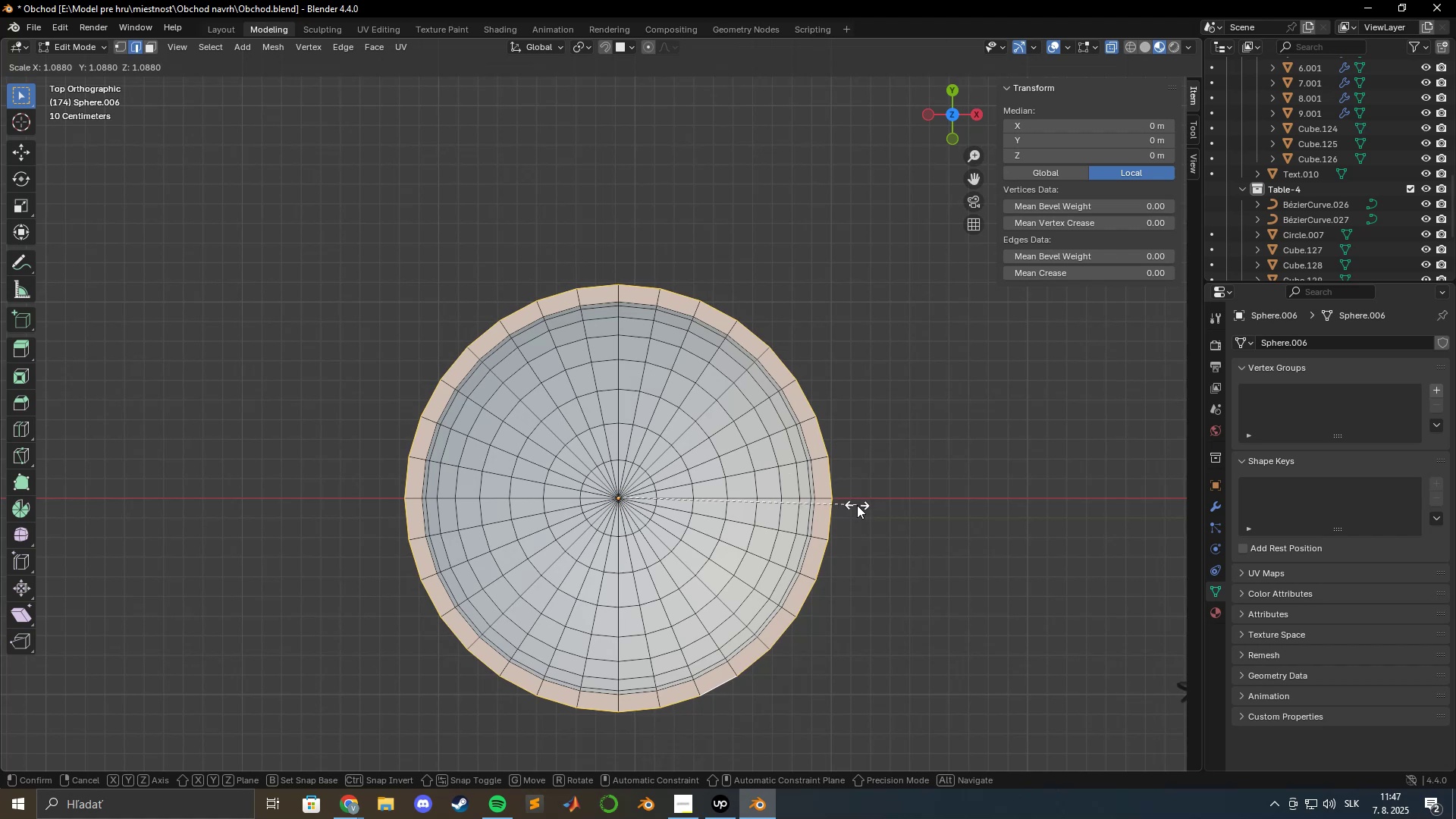 
hold_key(key=ShiftLeft, duration=1.51)
 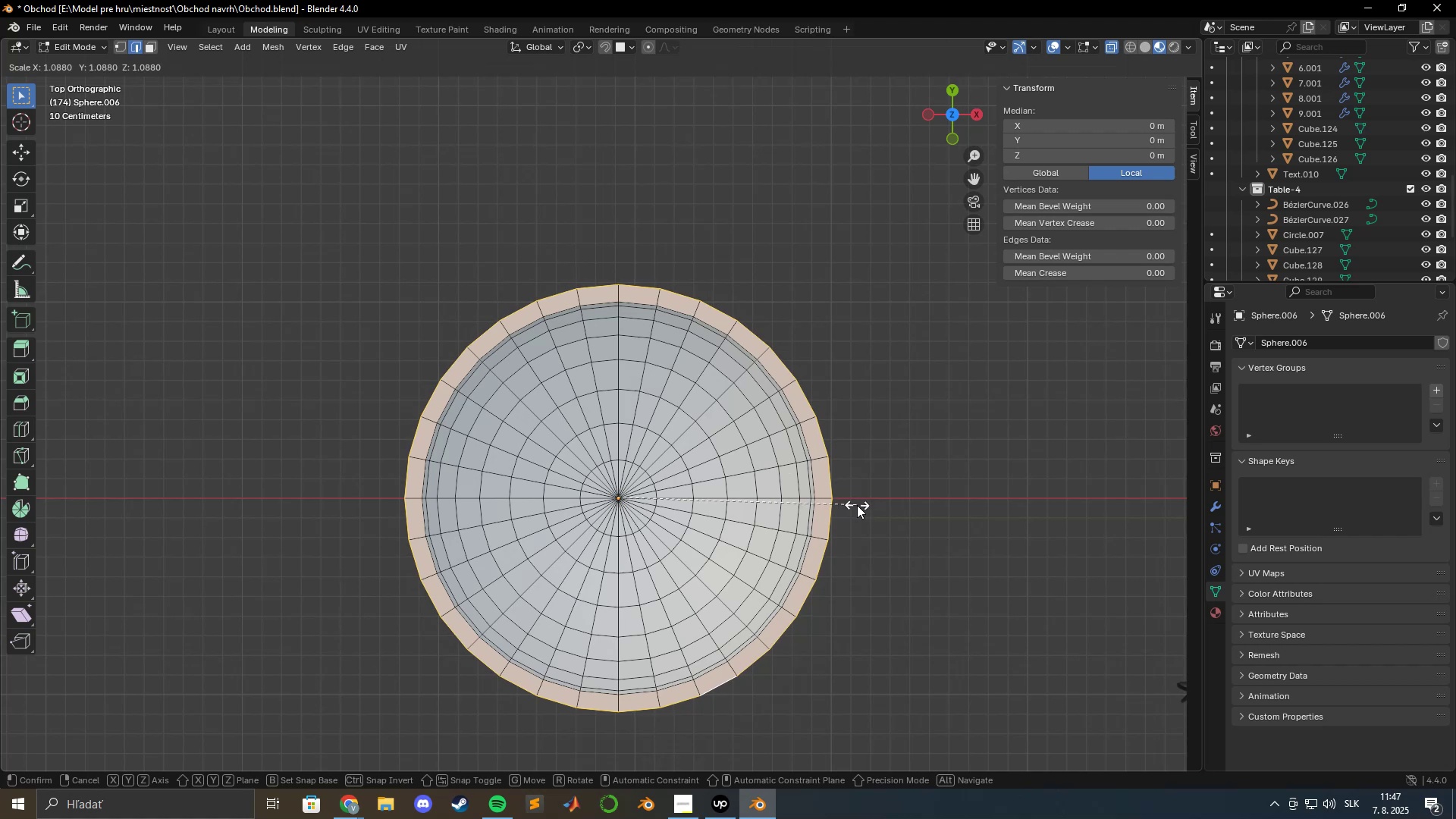 
hold_key(key=ShiftLeft, duration=1.53)
 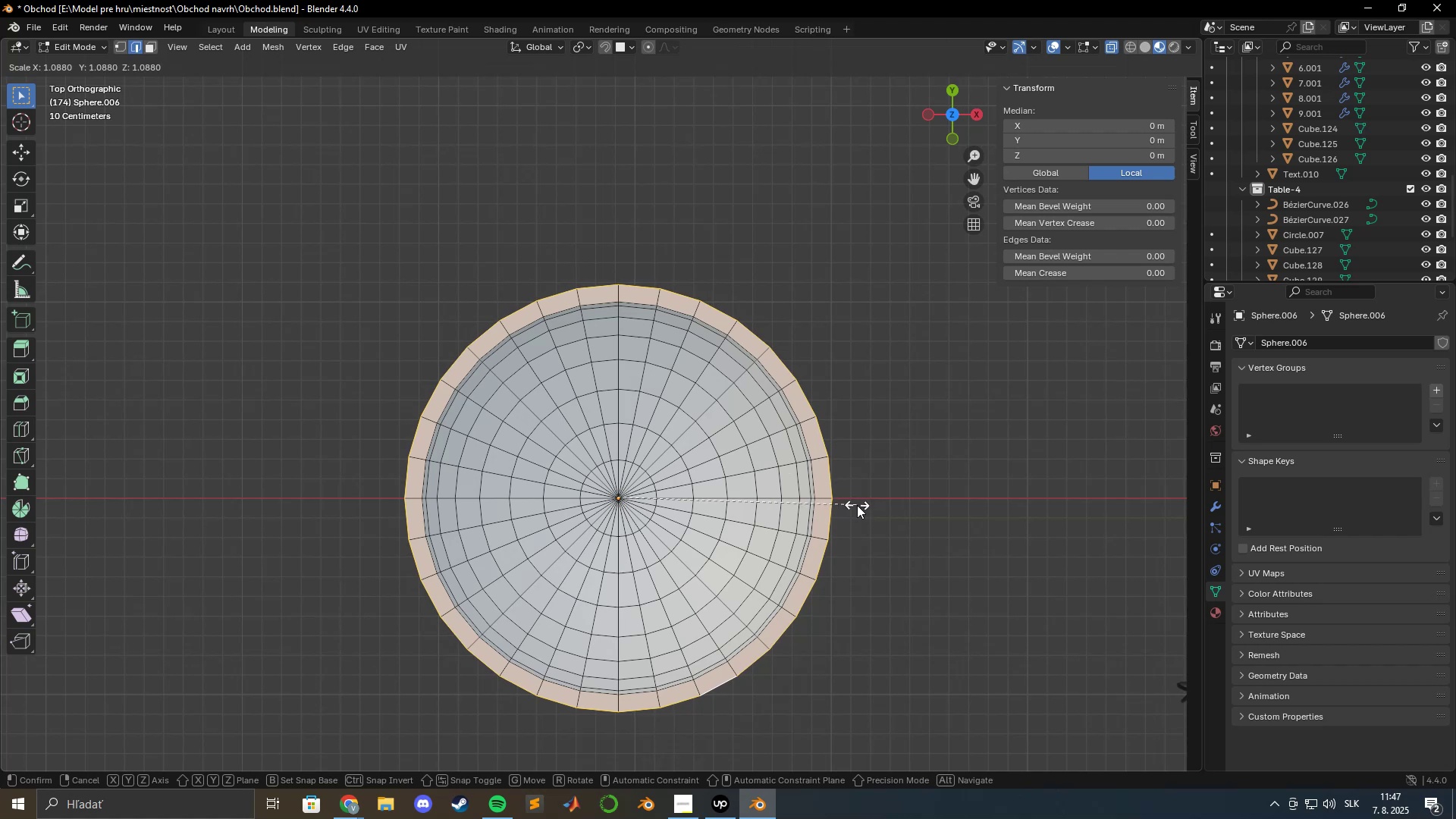 
hold_key(key=ShiftLeft, duration=1.51)
left_click([857, 505])
 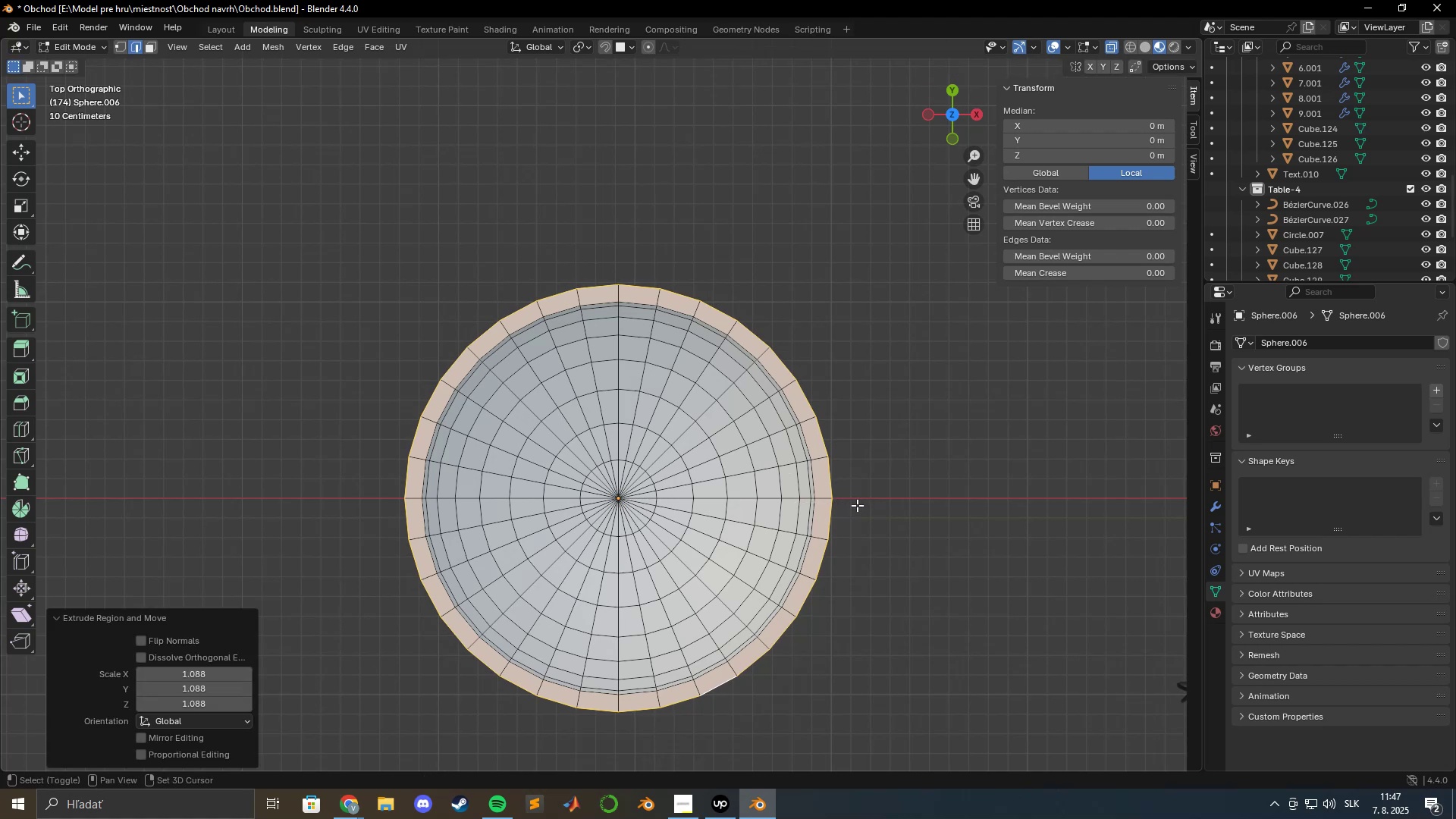 
key(Shift+ShiftLeft)
 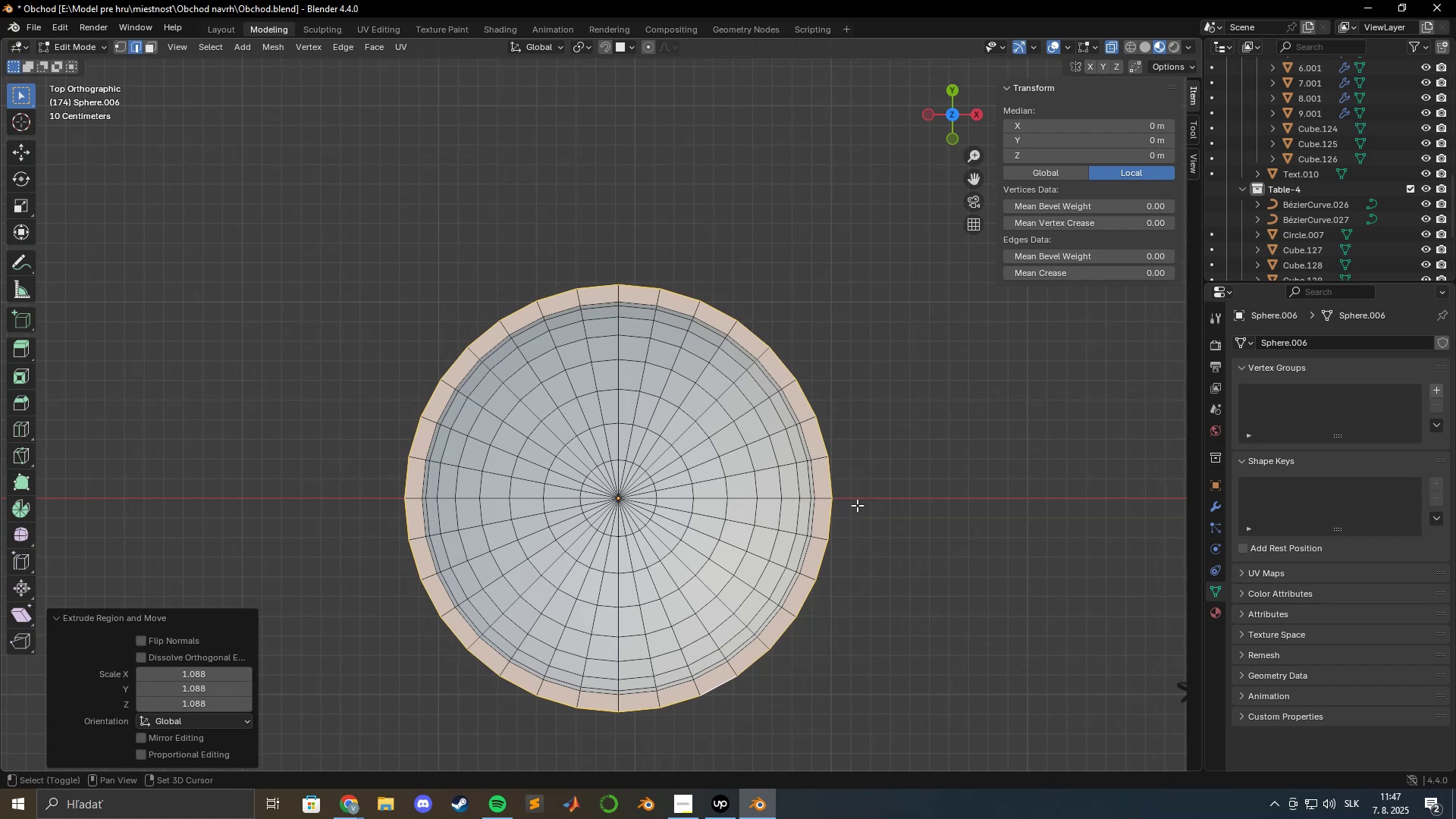 
key(Shift+ShiftLeft)
 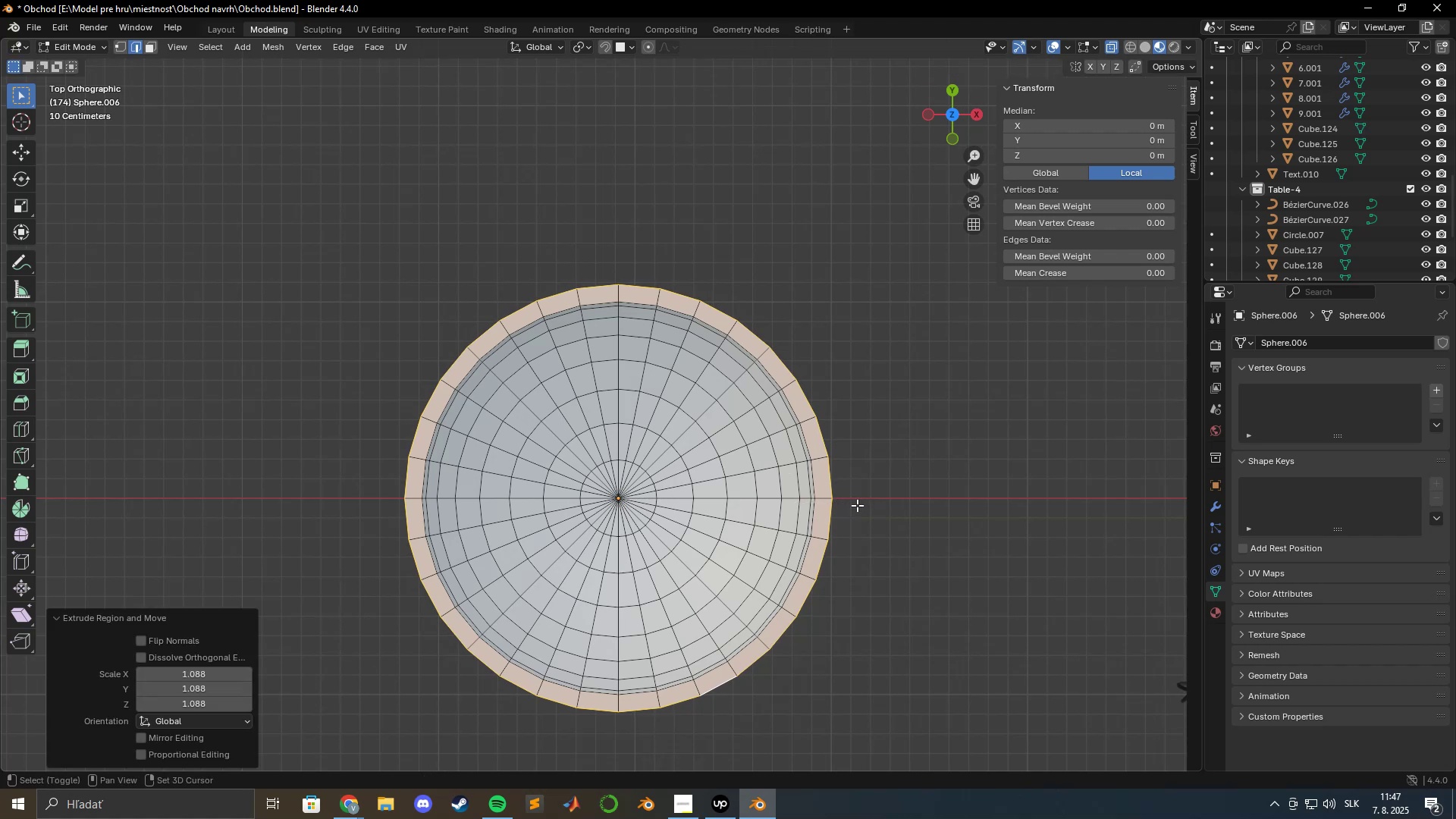 
key(Shift+ShiftLeft)
 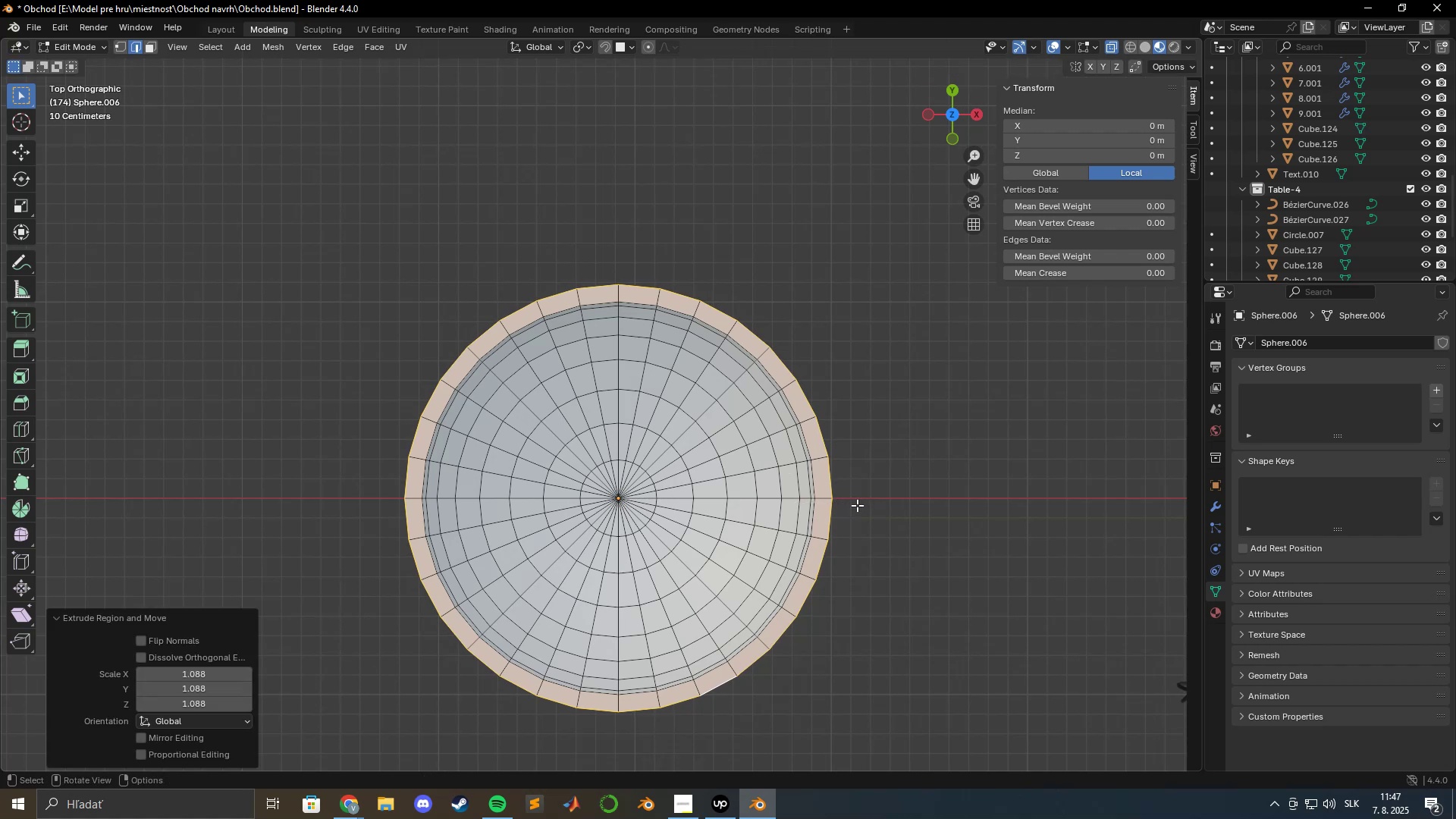 
key(Shift+ShiftLeft)
 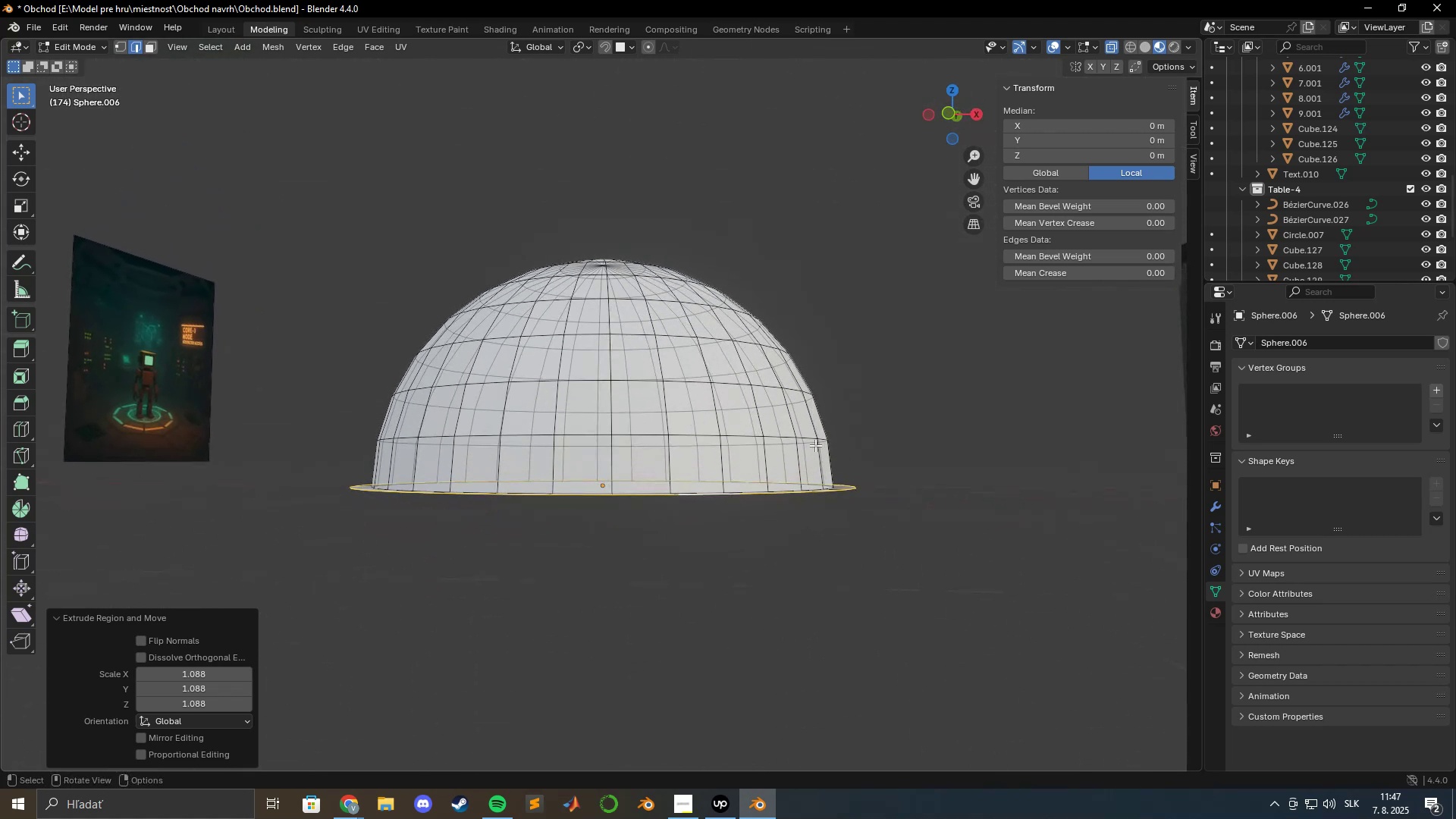 
left_click([946, 113])
 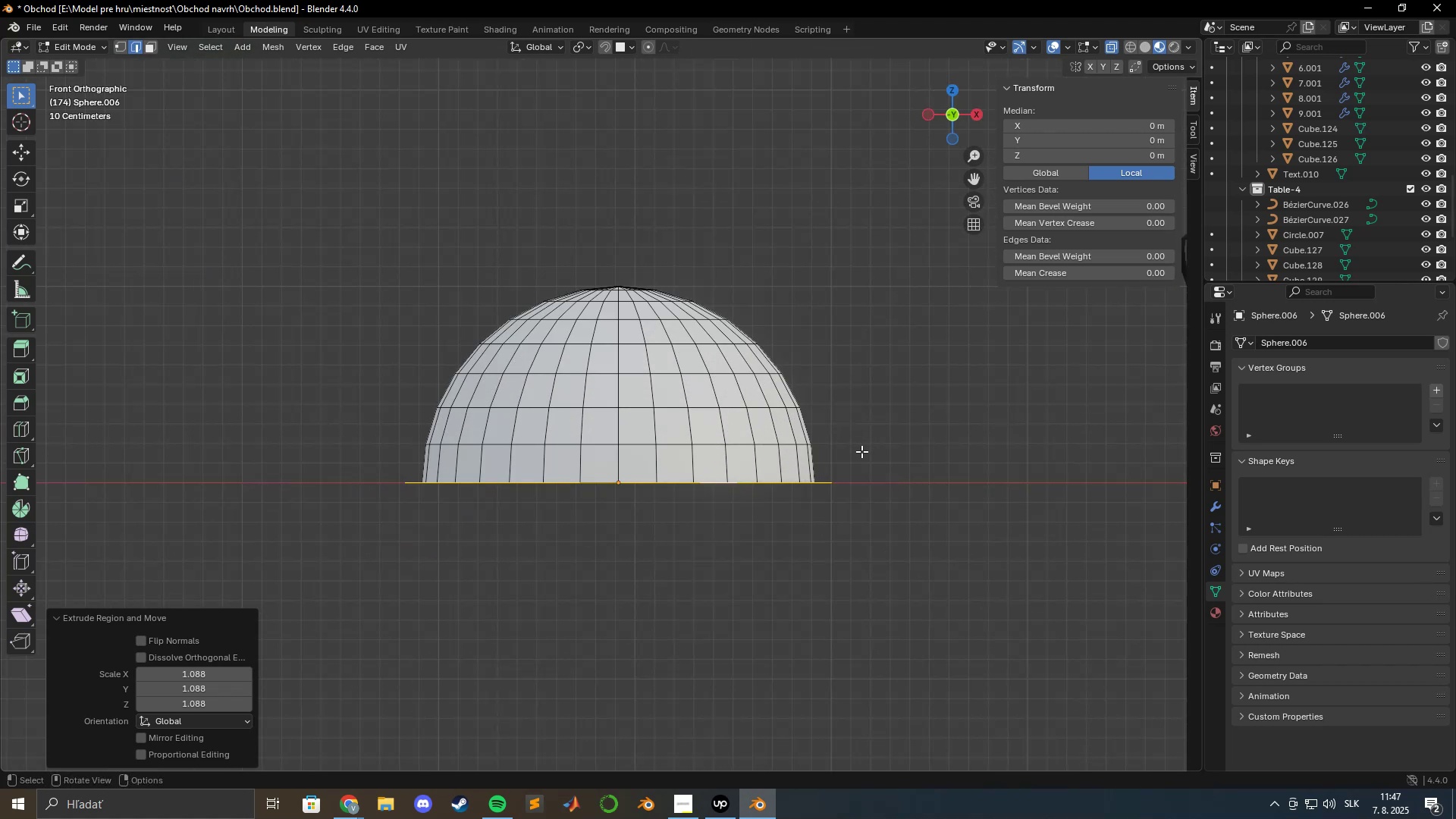 
key(E)
 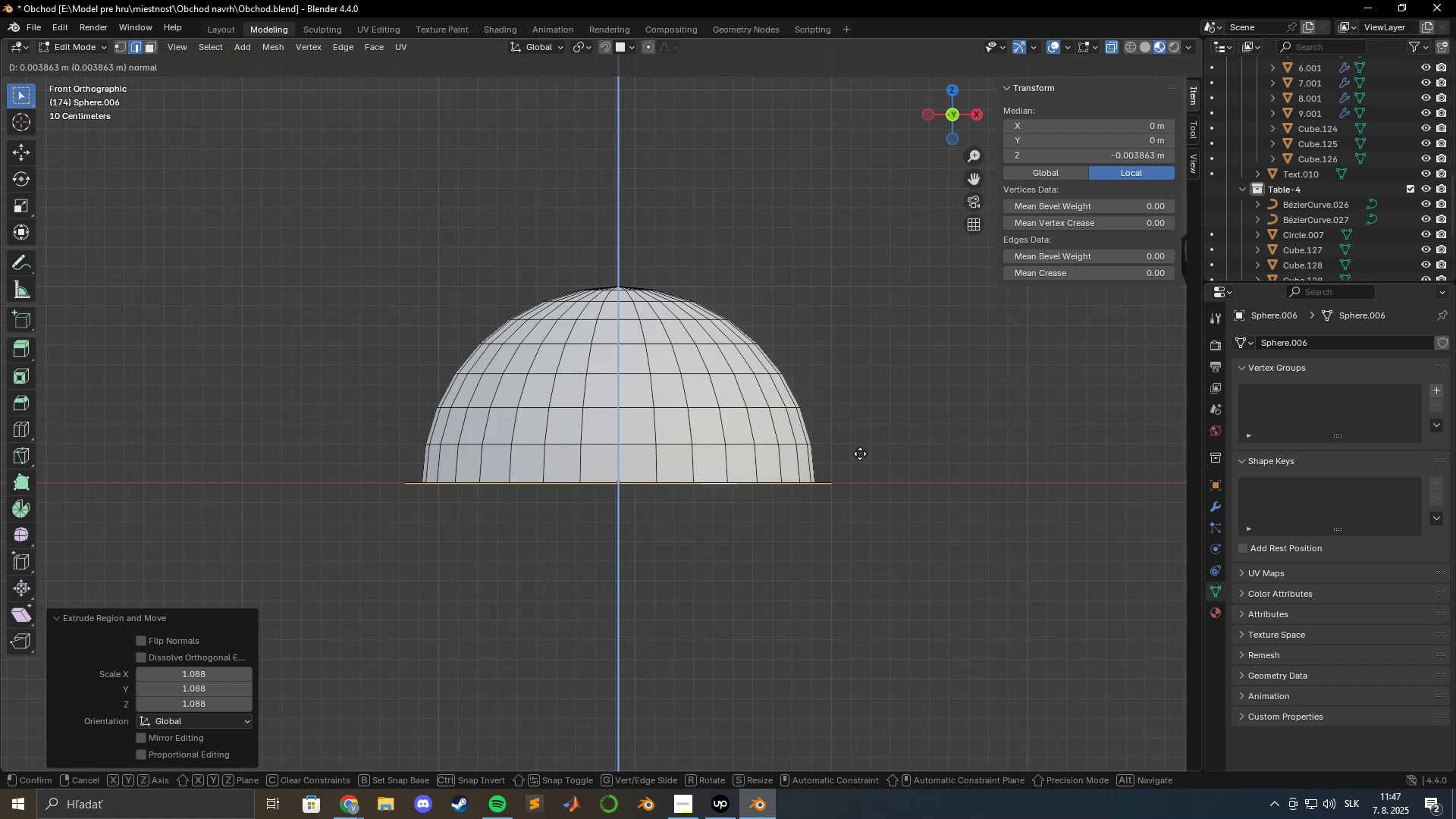 
hold_key(key=ShiftLeft, duration=1.54)
 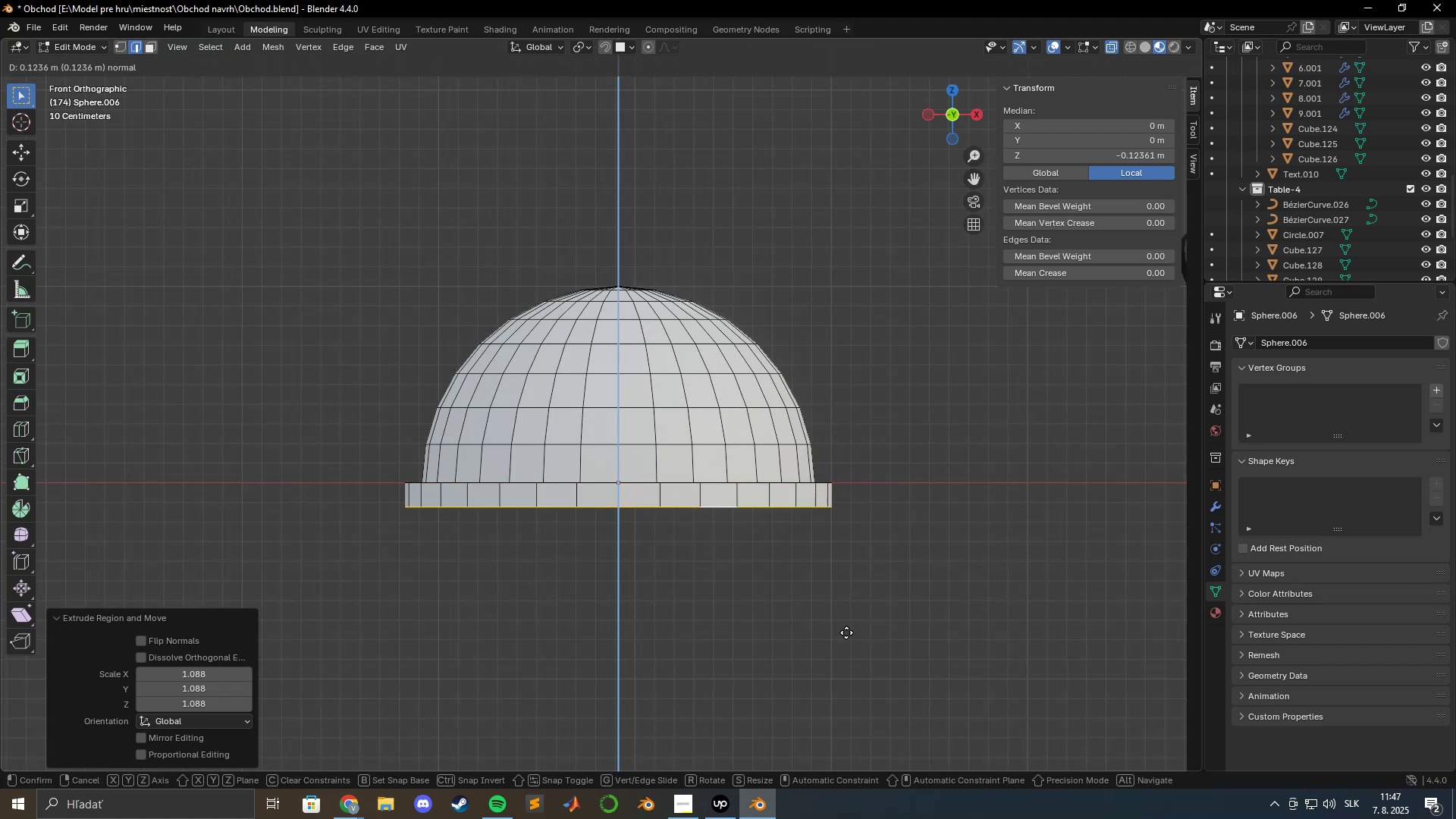 
hold_key(key=ShiftLeft, duration=1.51)
 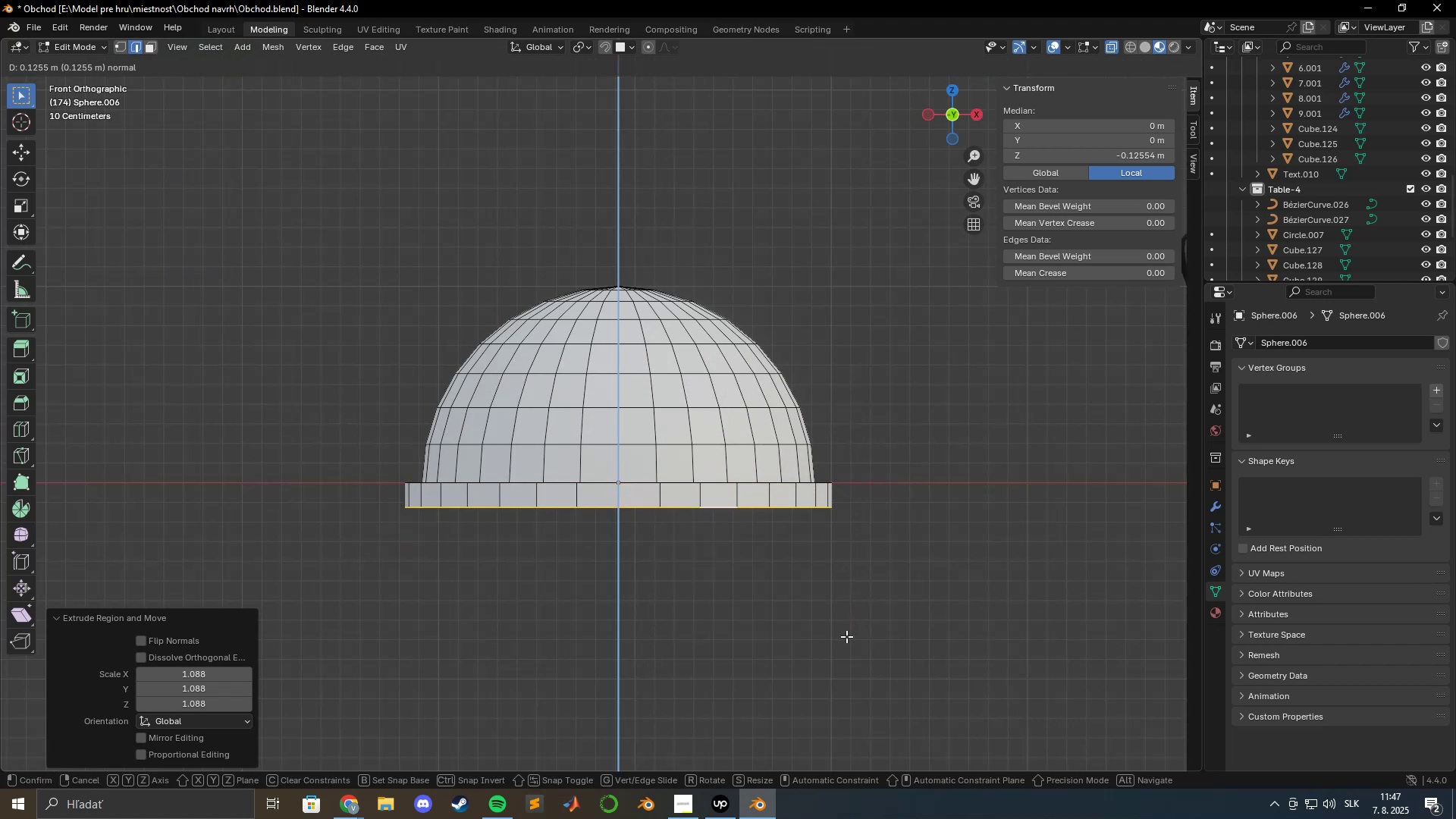 
key(Shift+ShiftLeft)
 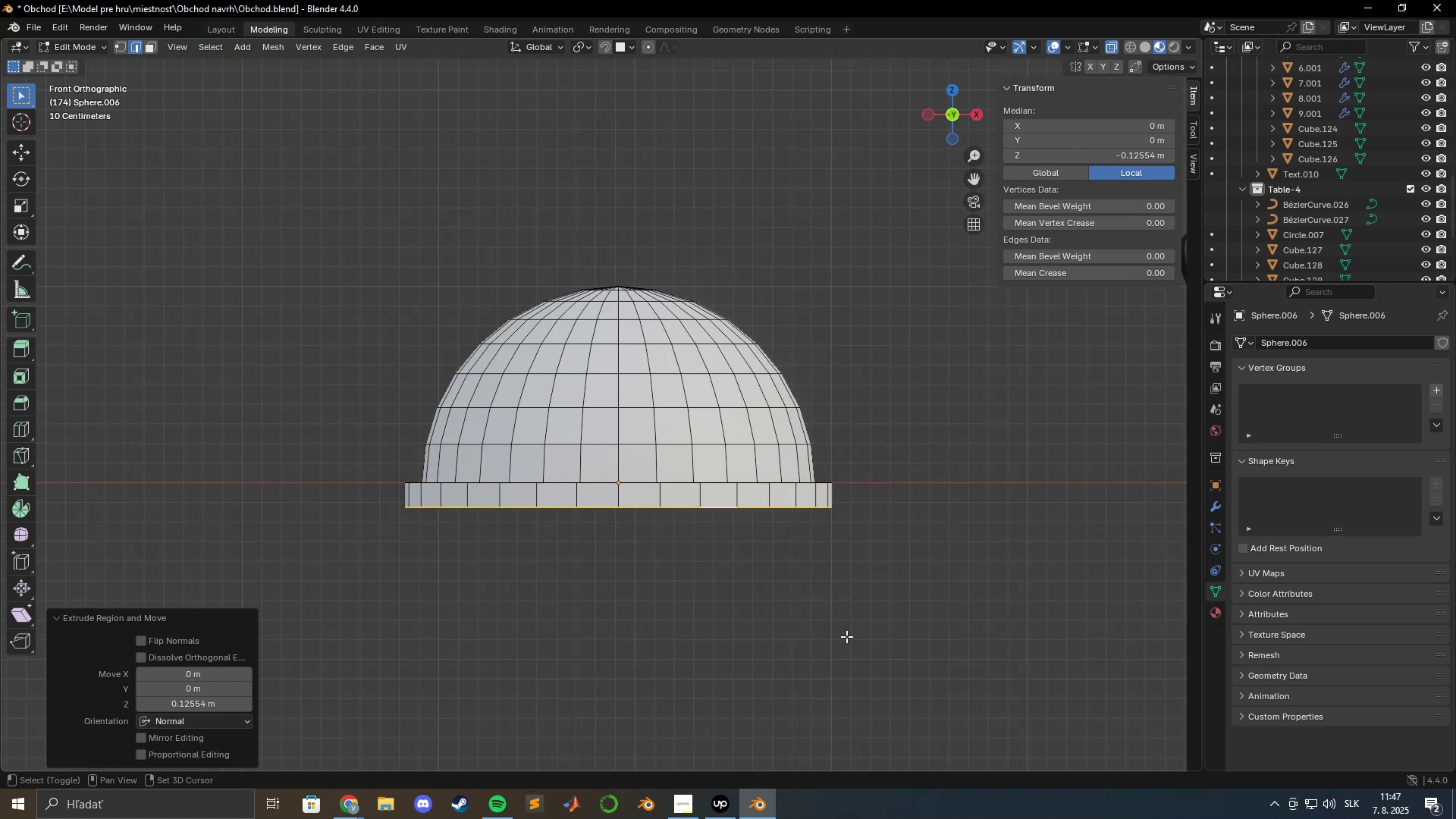 
key(Shift+ShiftLeft)
 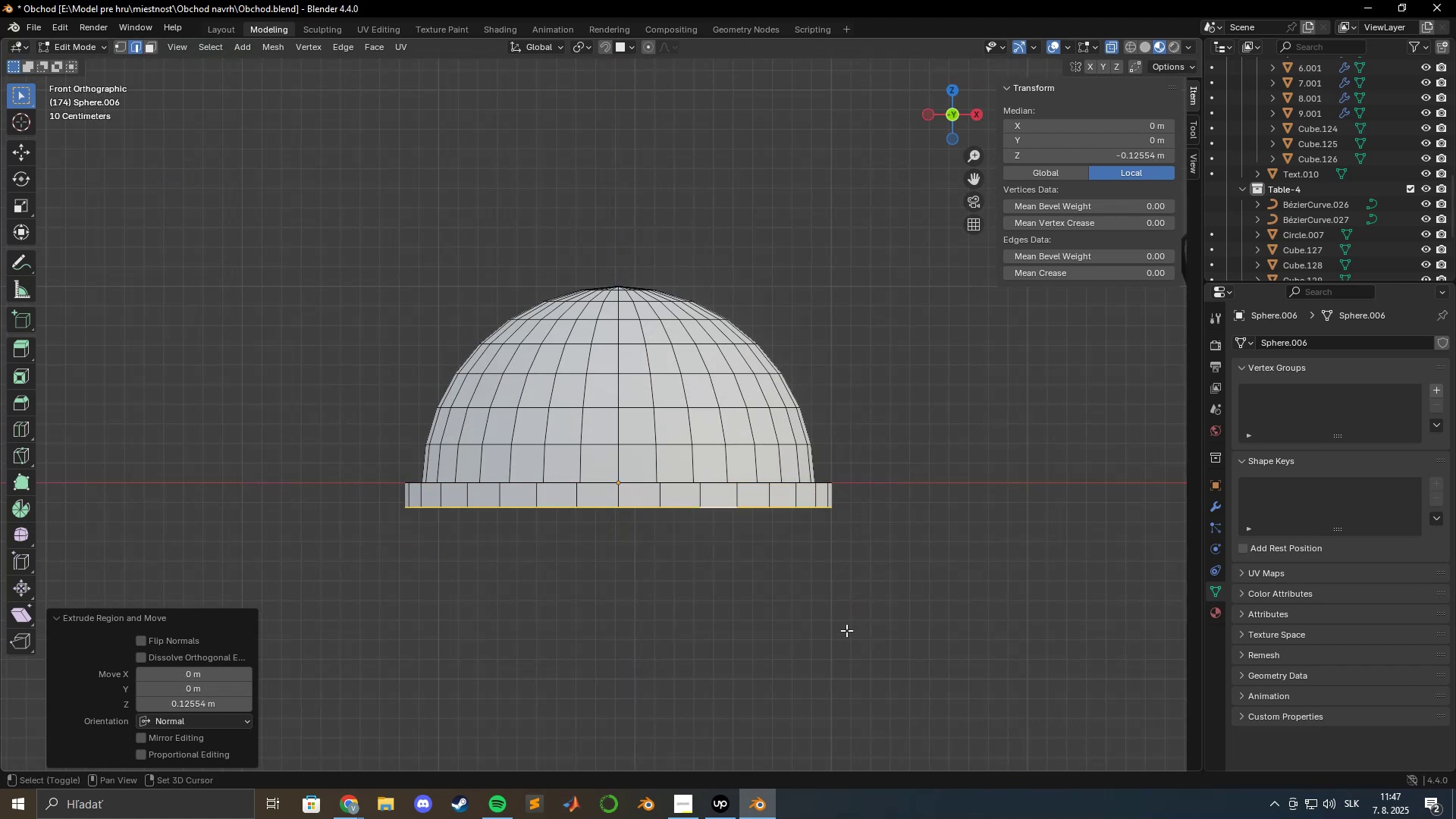 
left_click([846, 636])
 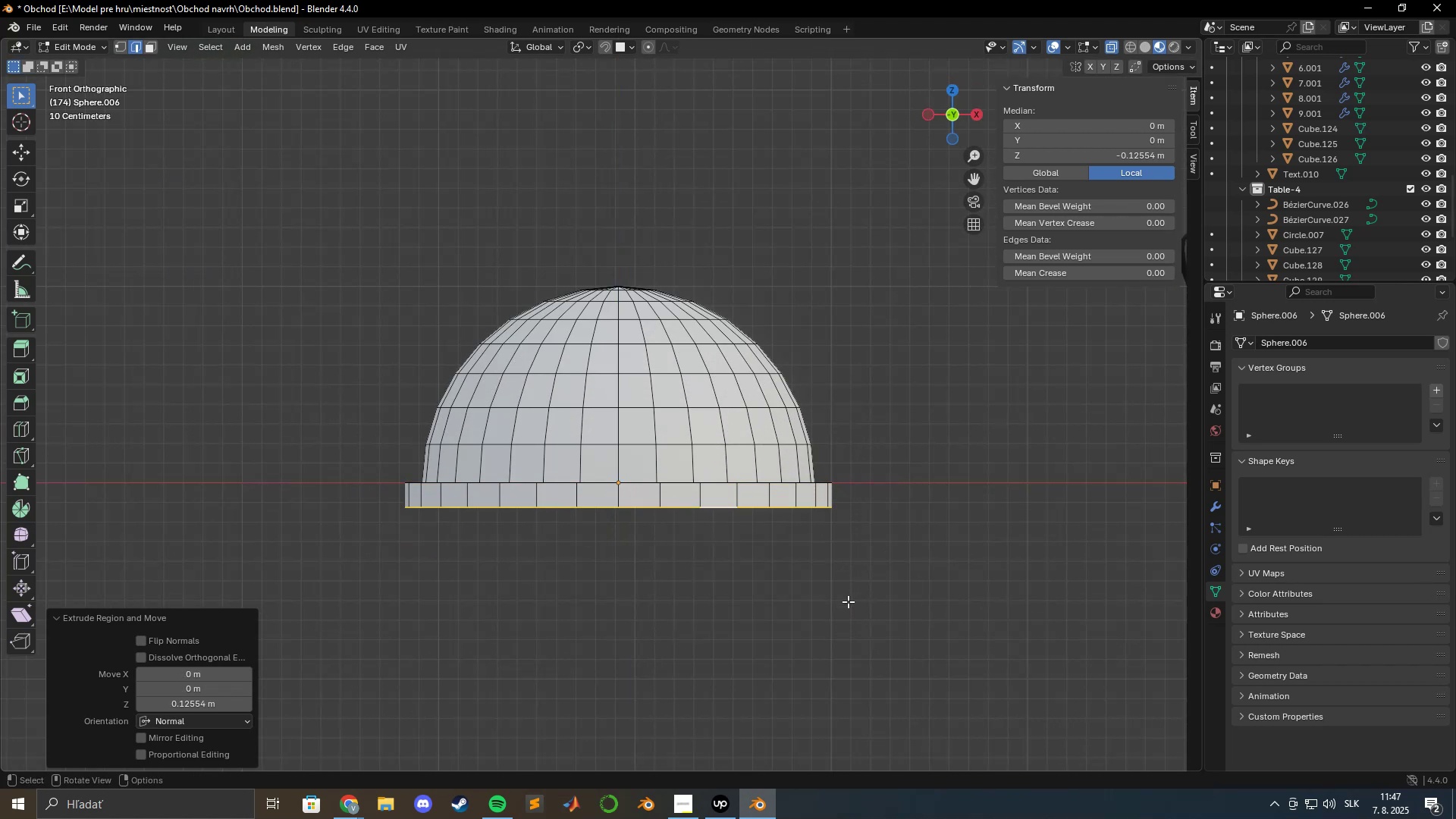 
key(Tab)
key(Tab)
type(asz)
 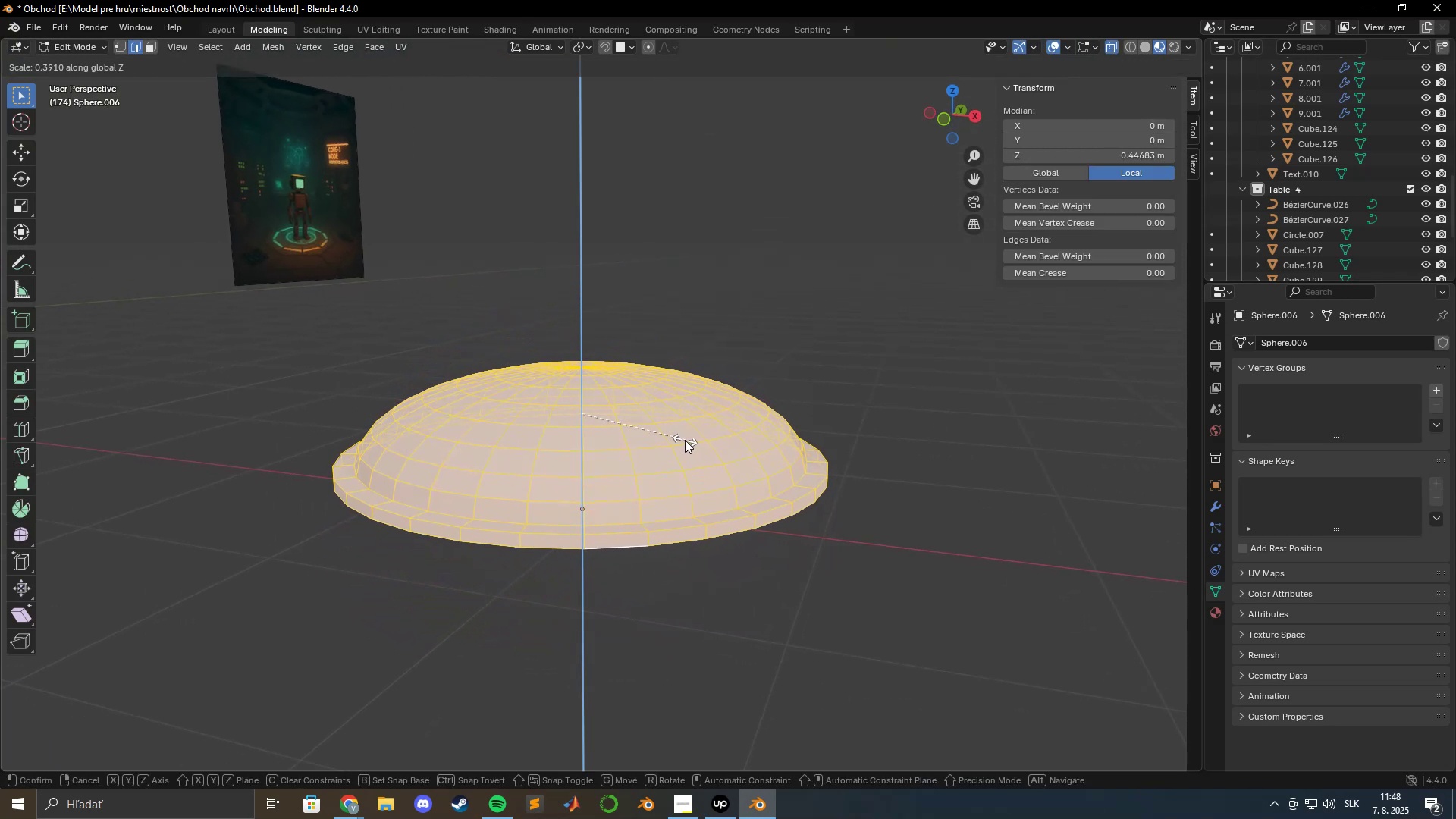 
wait(6.25)
 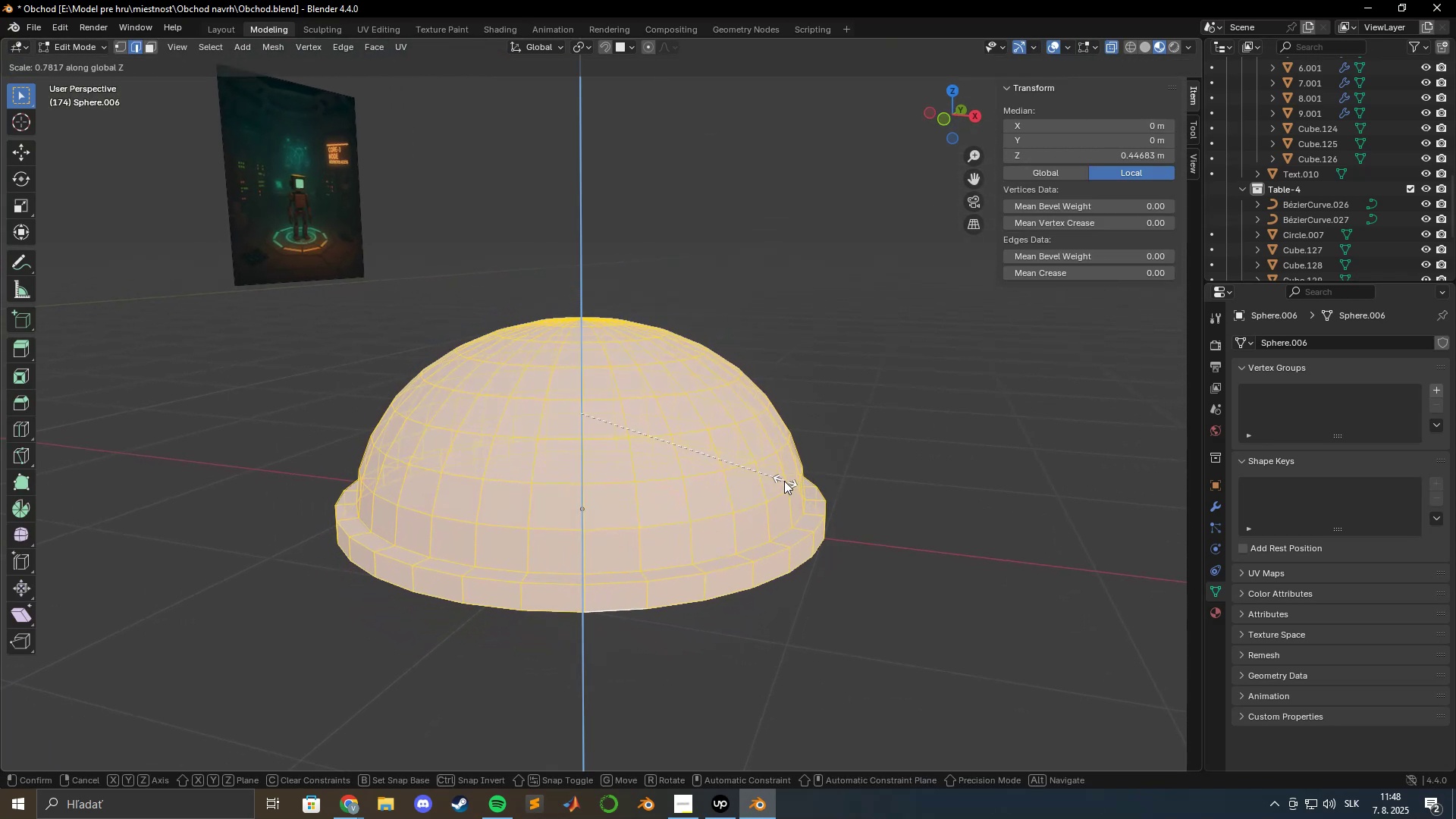 
left_click([670, 434])
 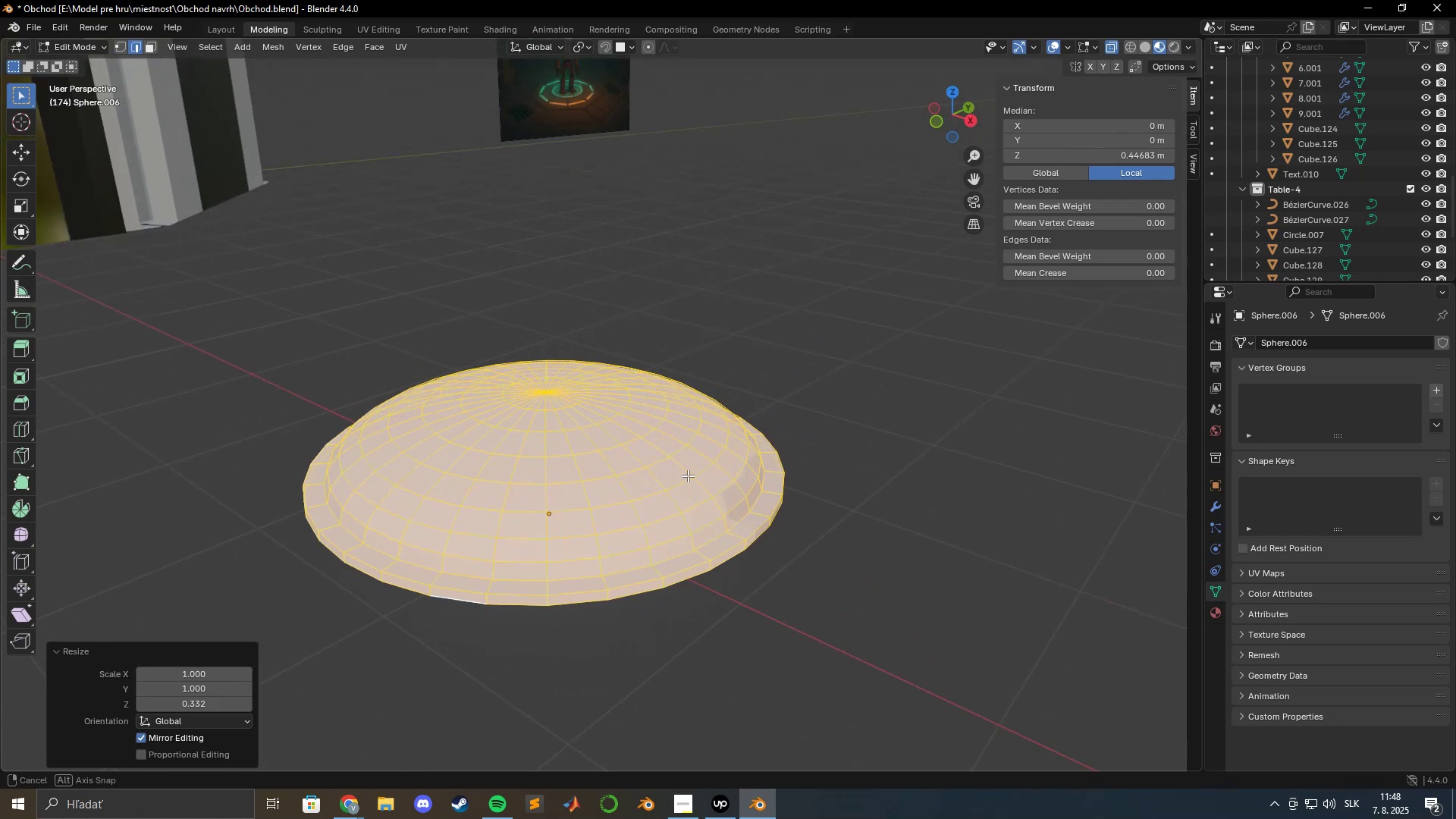 
key(Tab)
key(Tab)
type(sz)
 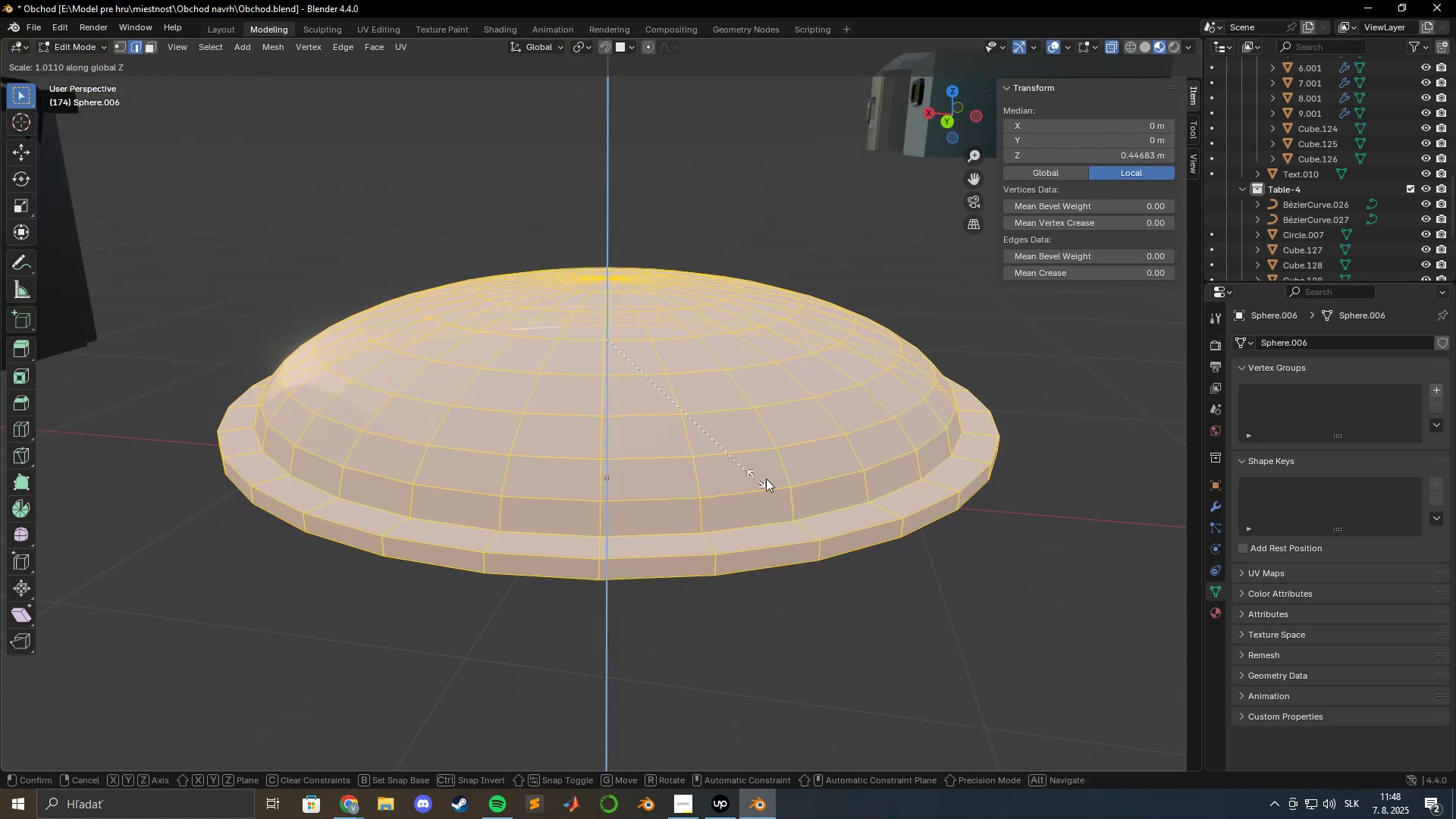 
scroll: coordinate [615, 420], scroll_direction: up, amount: 4.0
 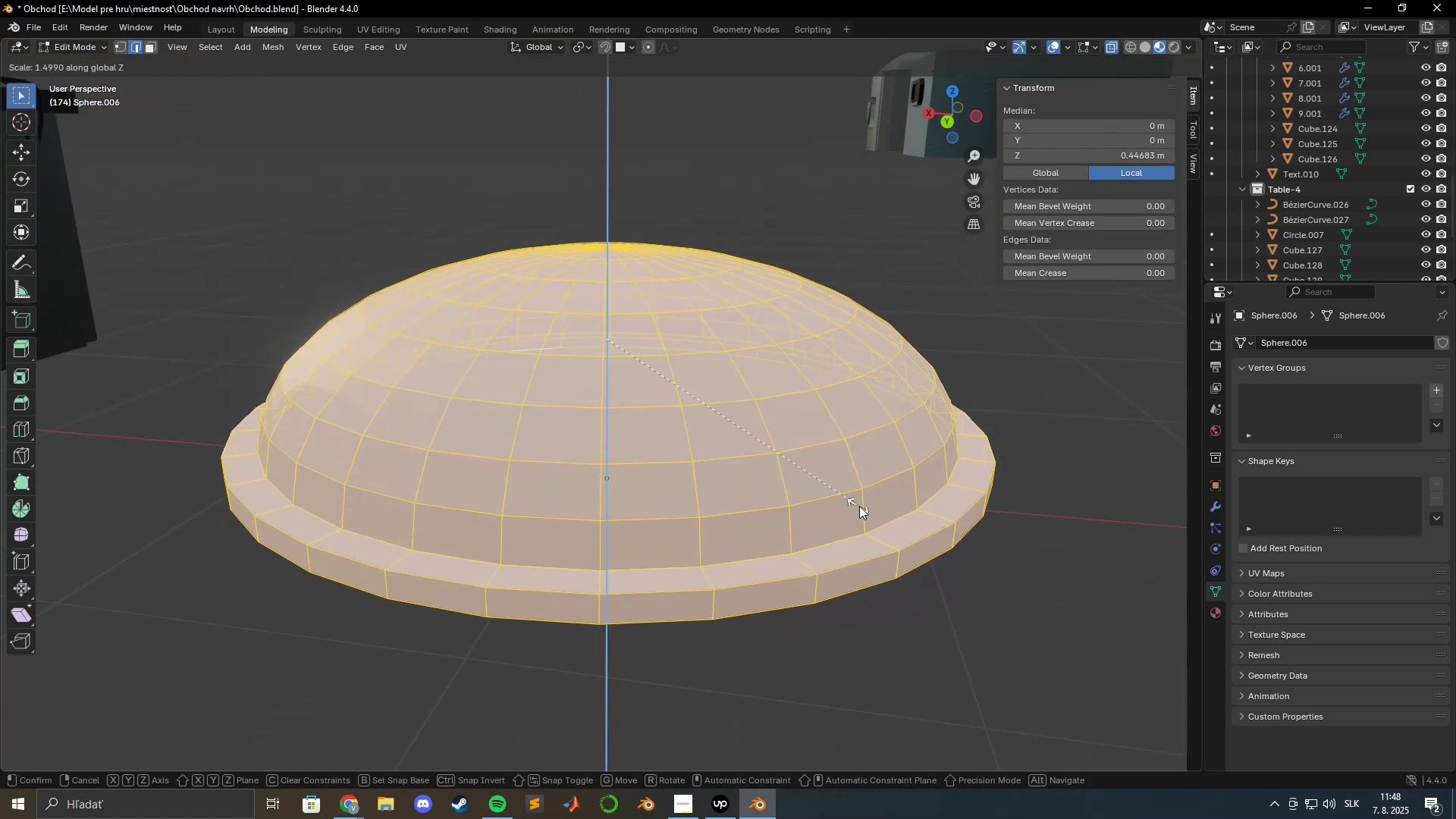 
left_click([888, 510])
 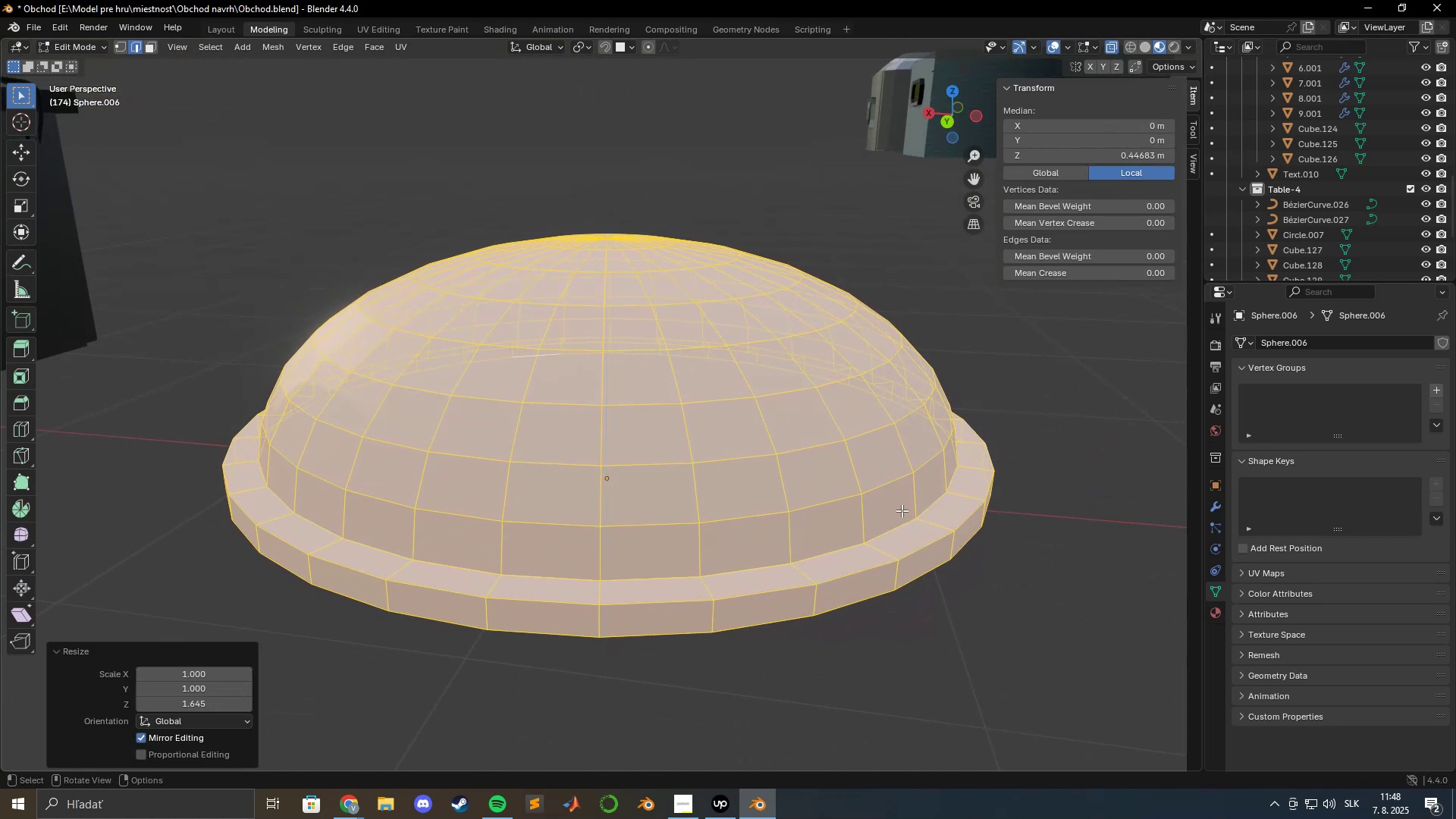 
key(Tab)
 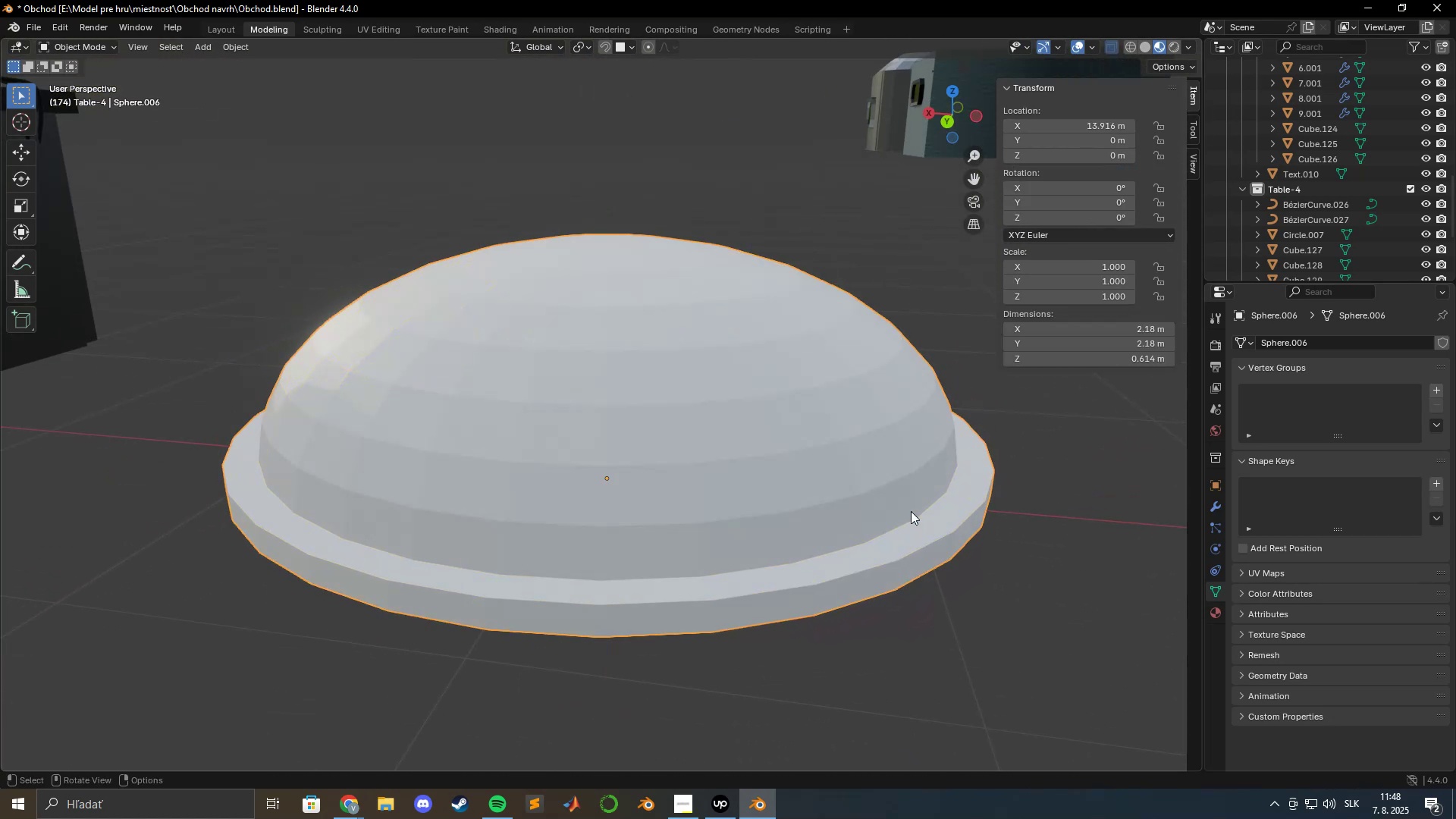 
scroll: coordinate [884, 510], scroll_direction: down, amount: 5.0
 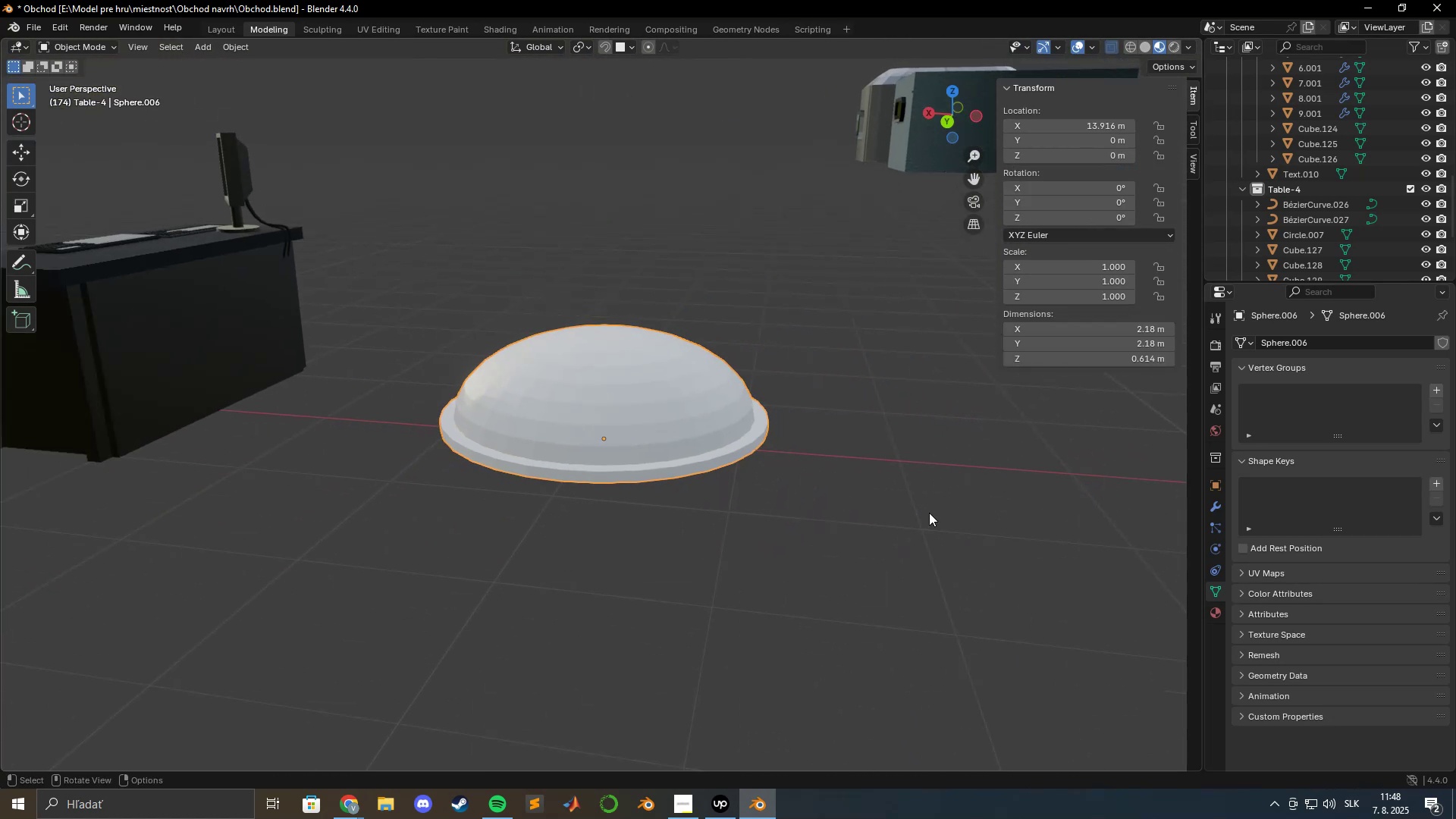 
key(S)
 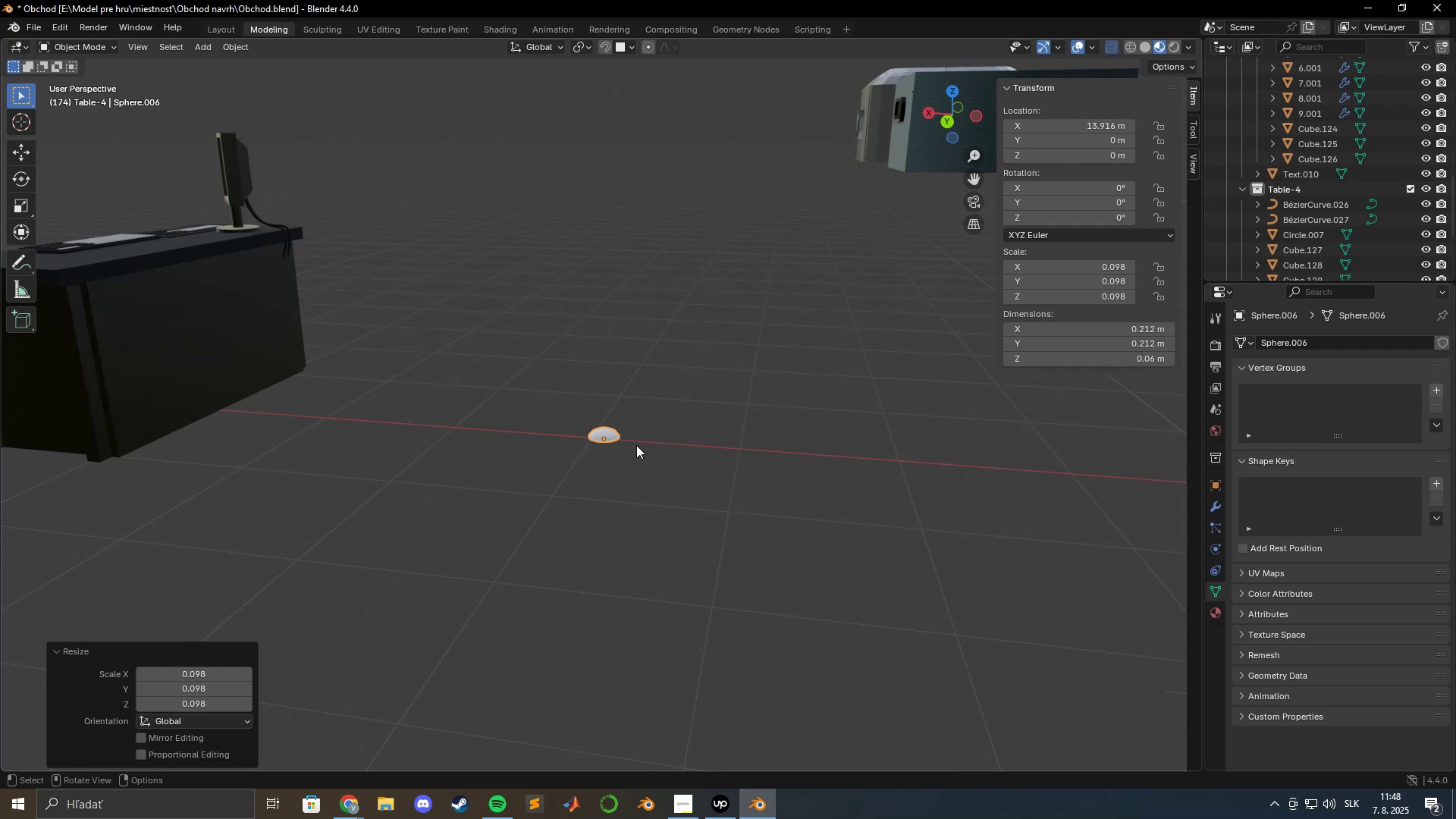 
wait(21.69)
 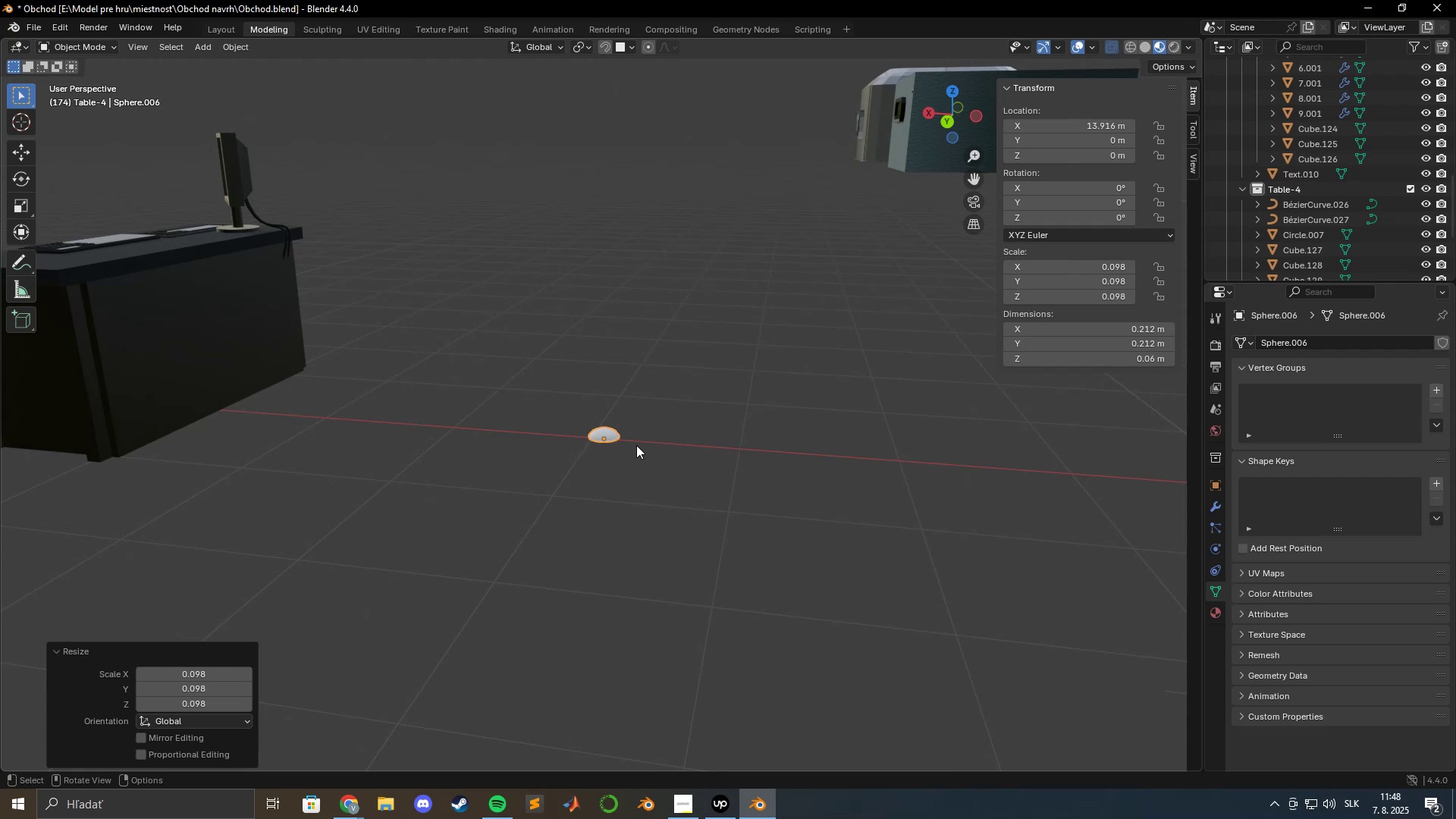 
scroll: coordinate [683, 430], scroll_direction: up, amount: 4.0
 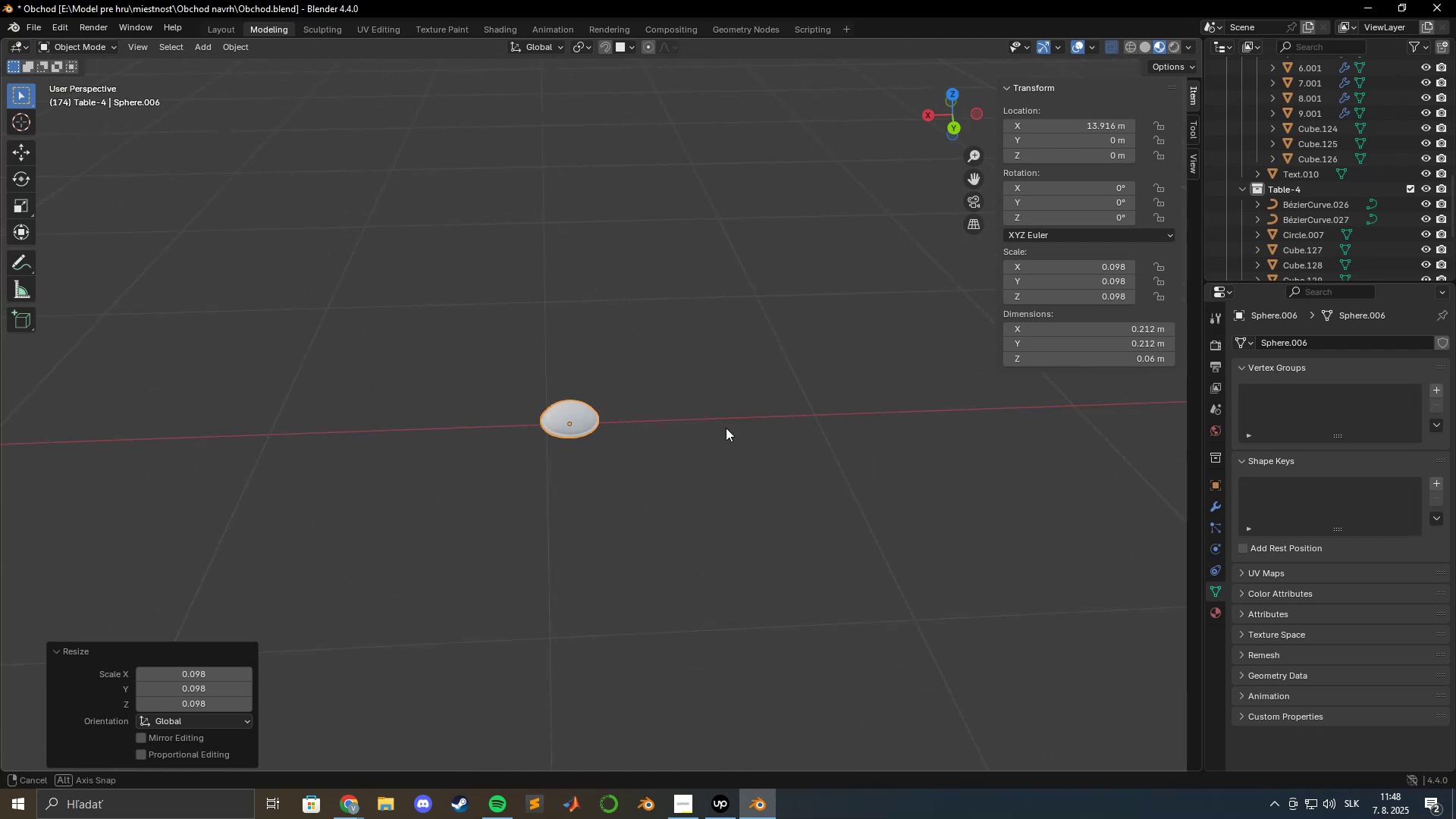 
scroll: coordinate [643, 381], scroll_direction: down, amount: 10.0
 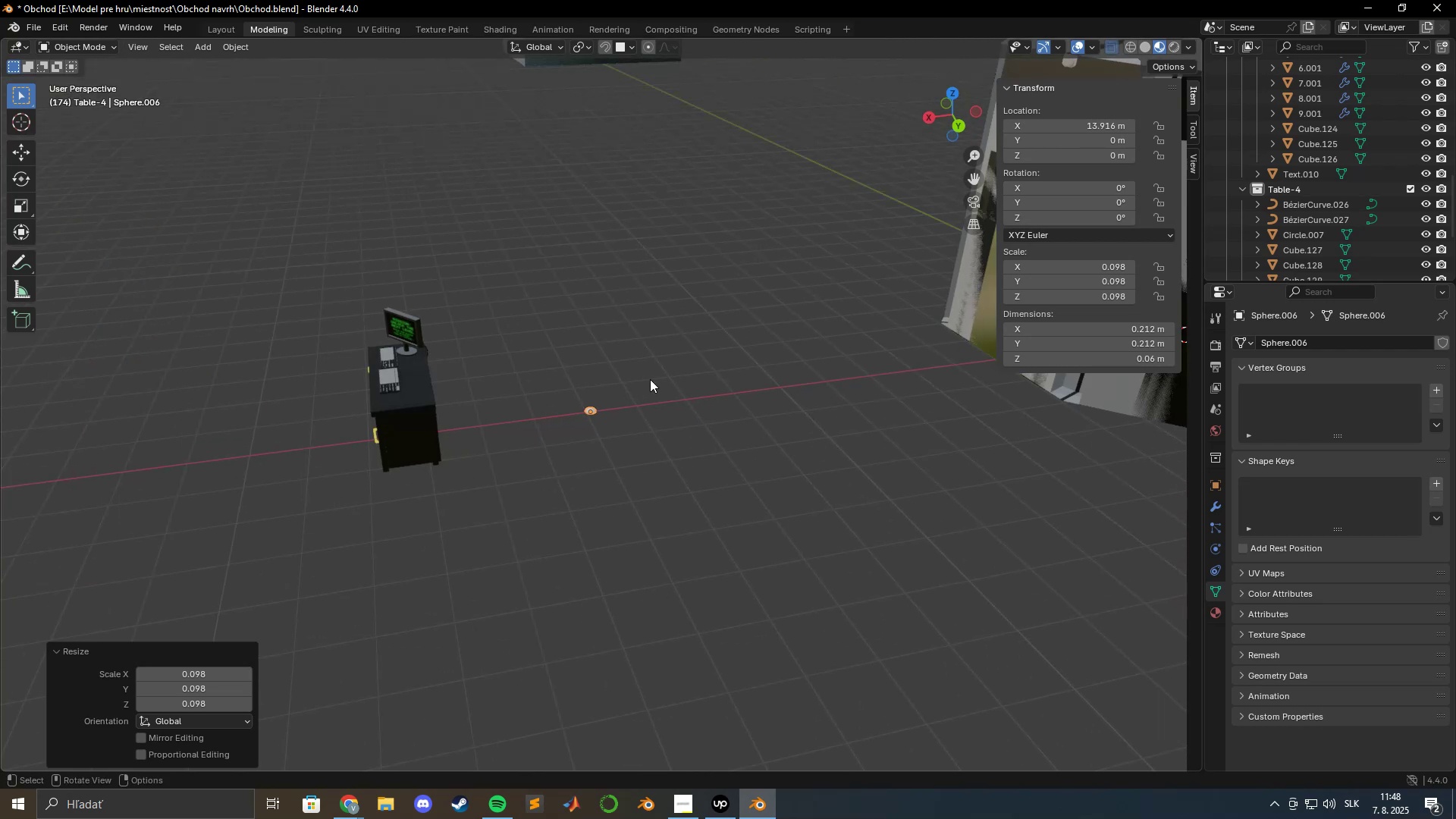 
type(gyx)
 